 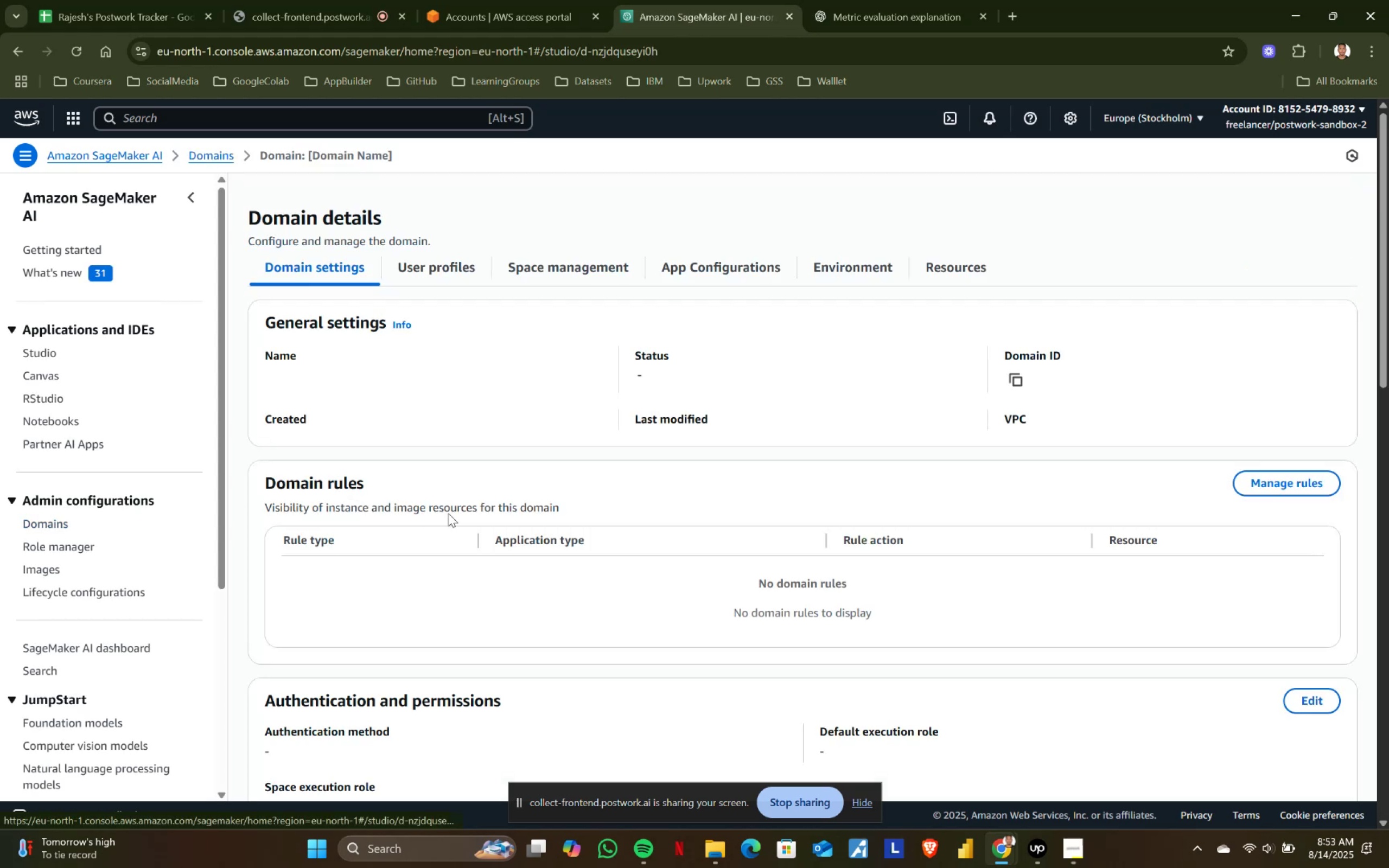 
left_click([193, 279])
 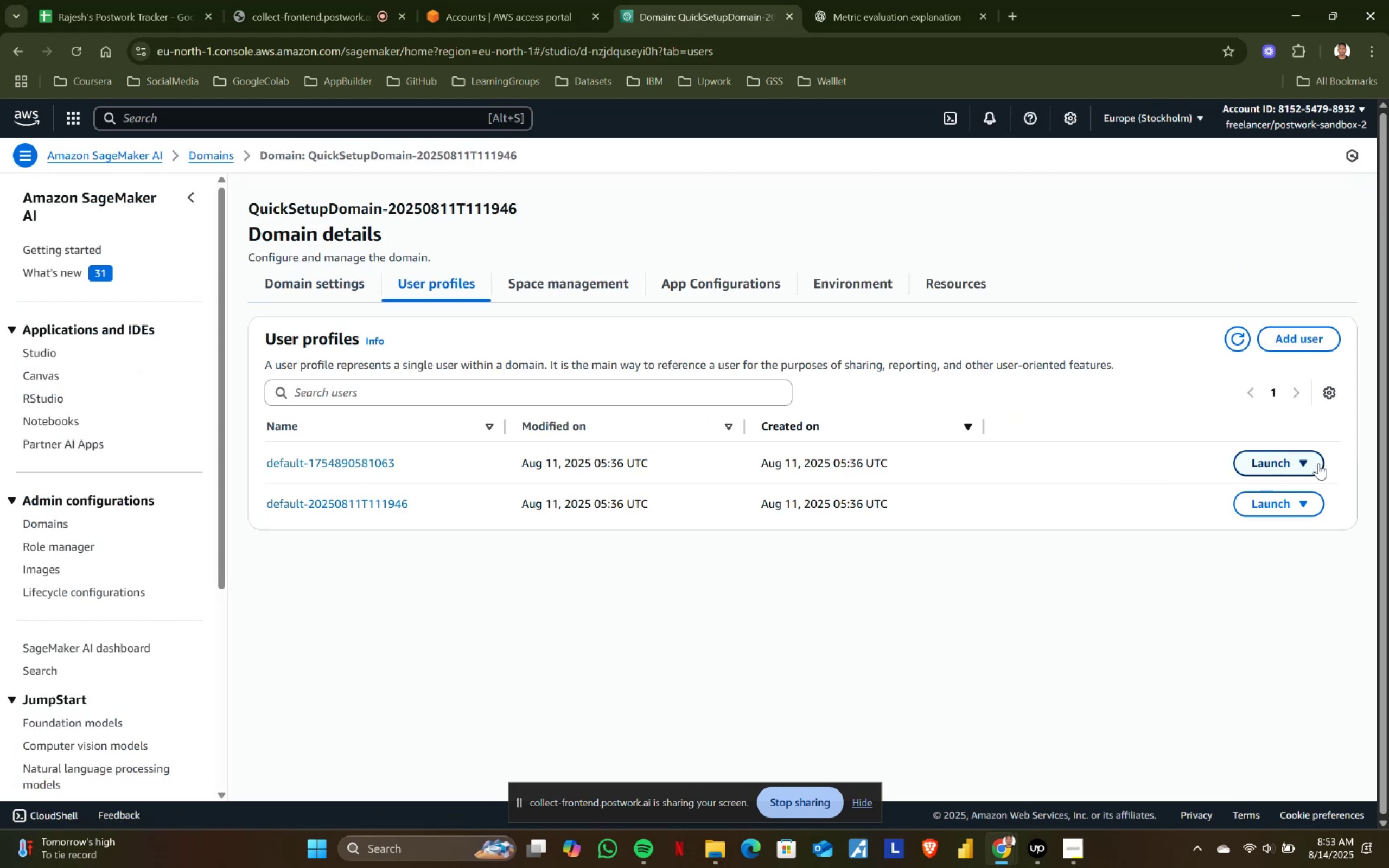 
left_click([1308, 462])
 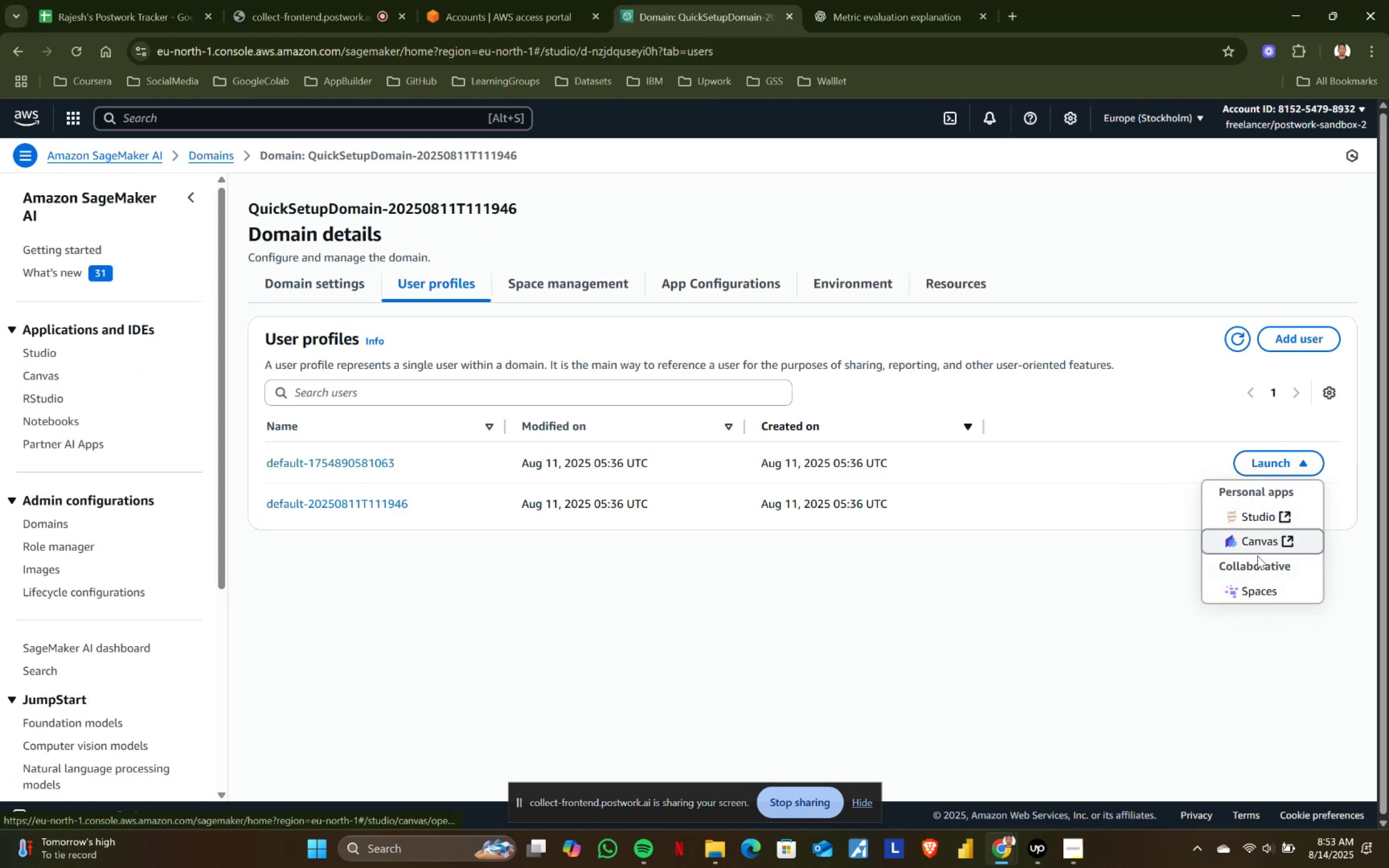 
left_click([1264, 541])
 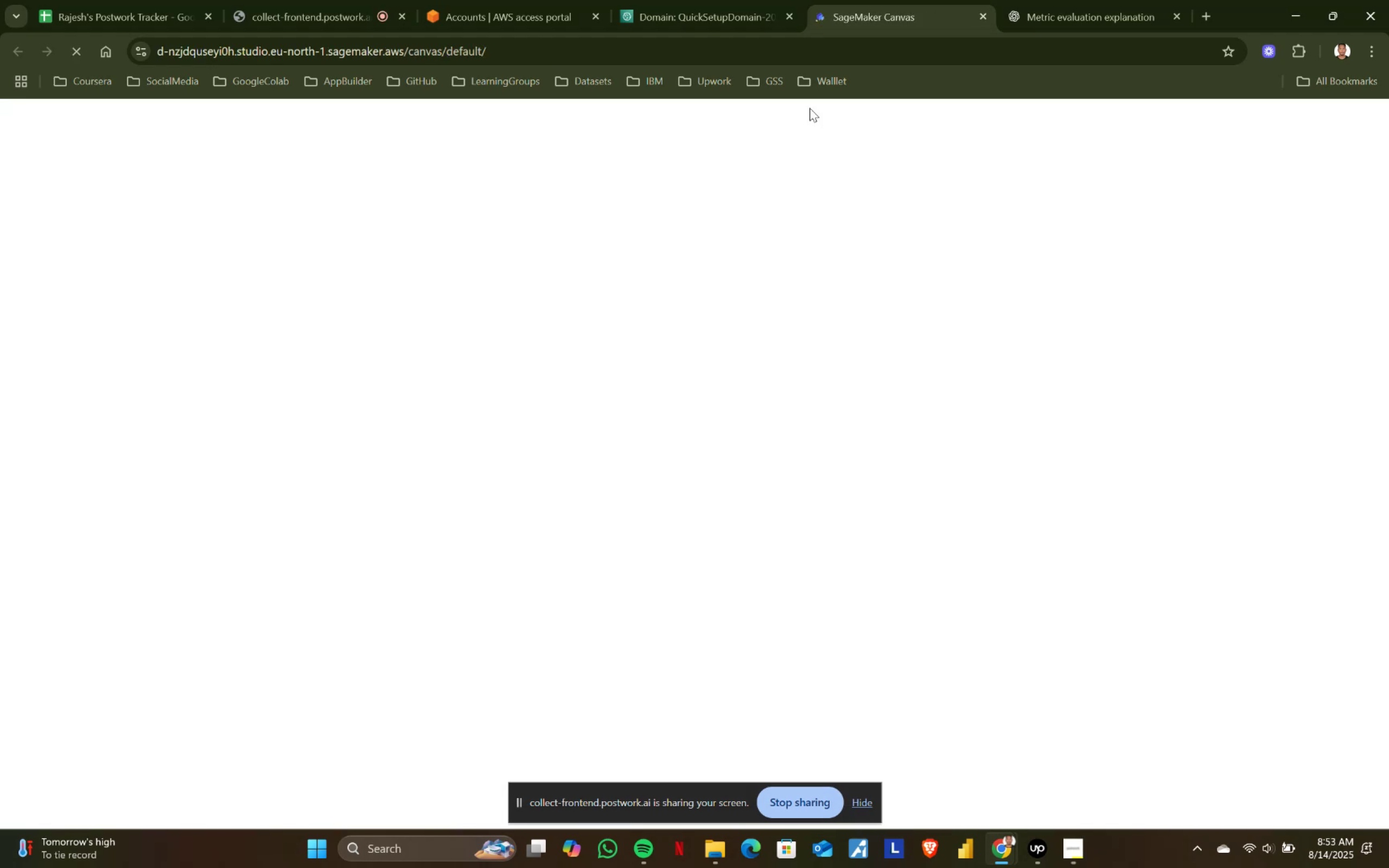 
wait(15.94)
 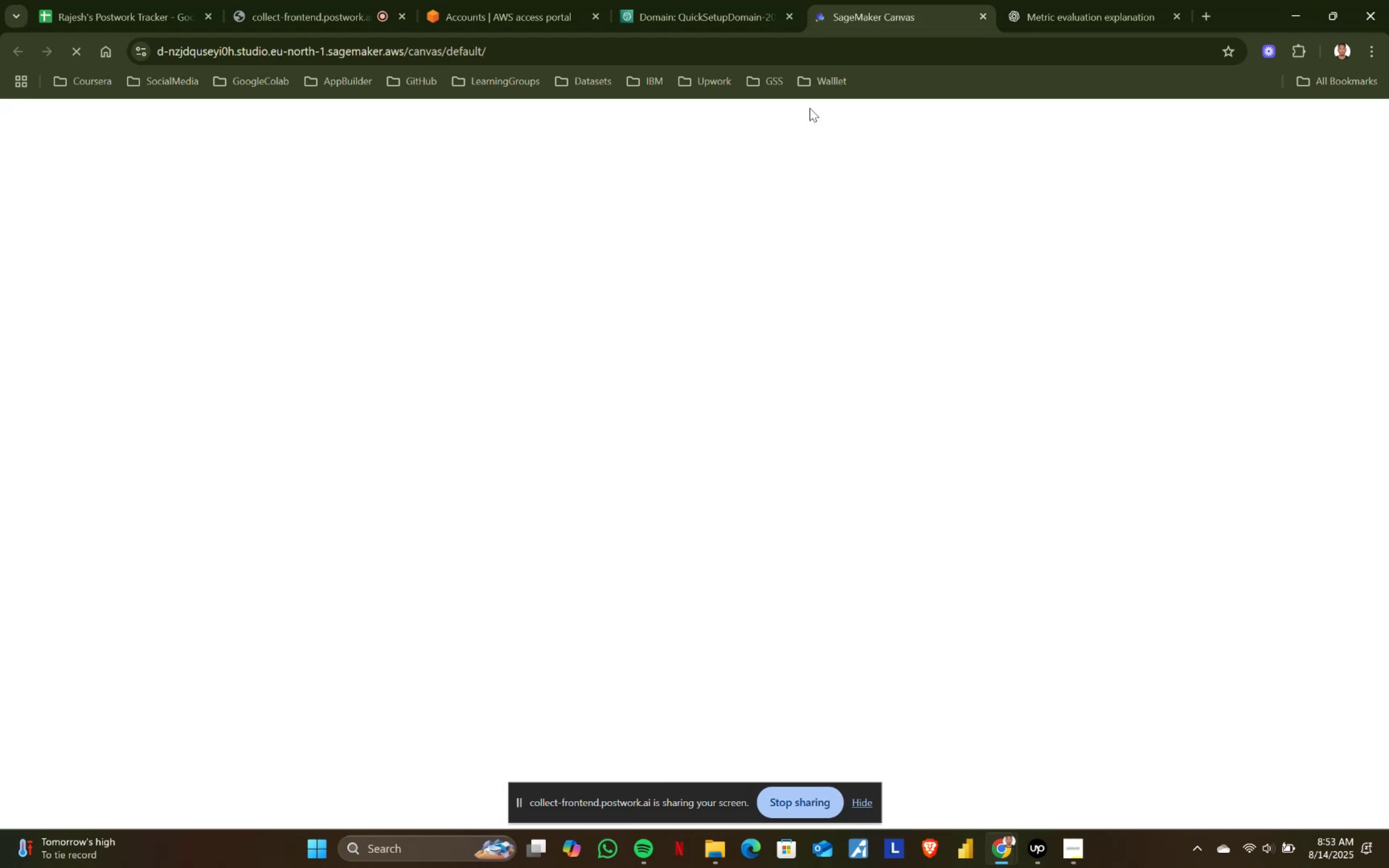 
left_click([35, 353])
 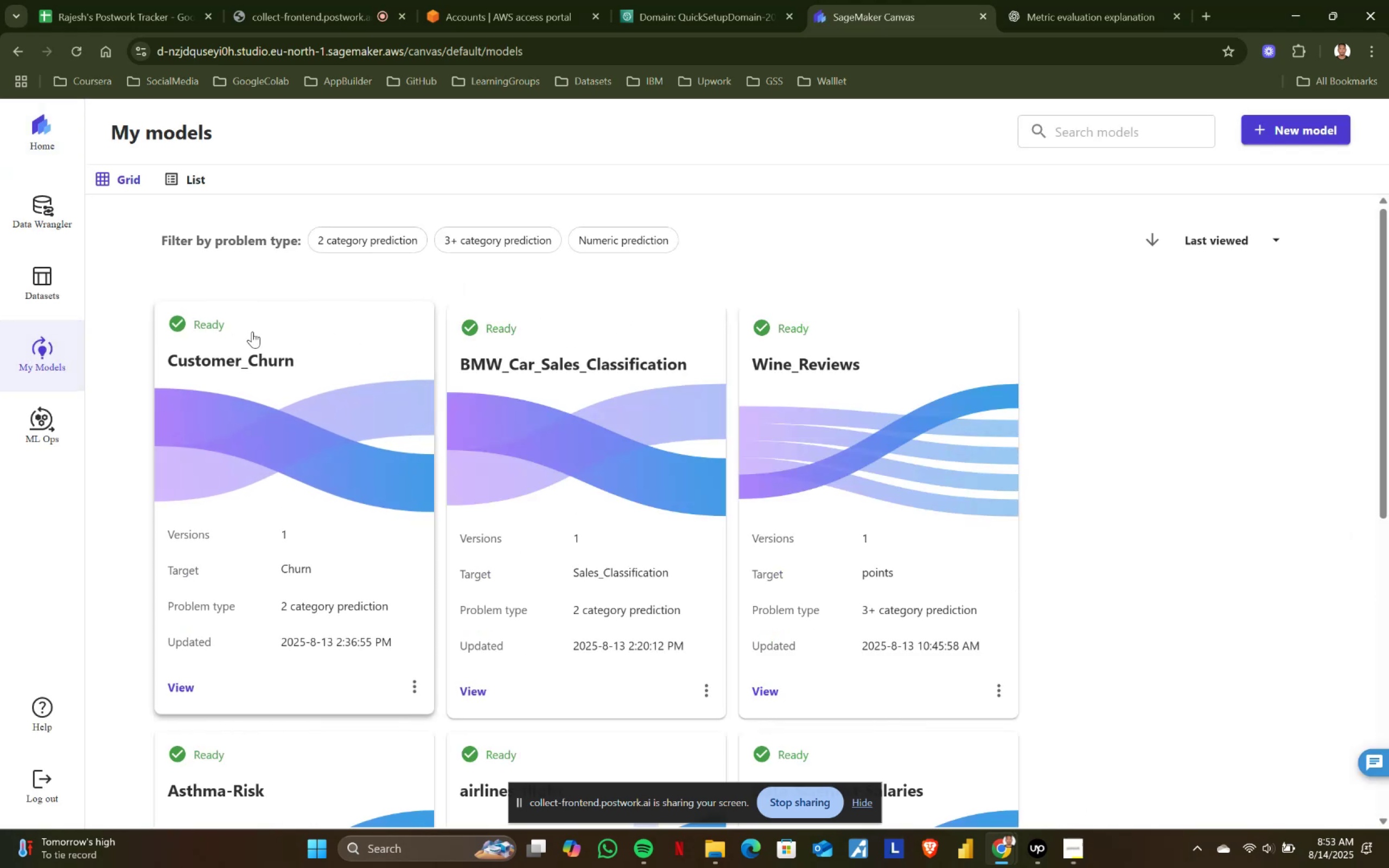 
wait(5.43)
 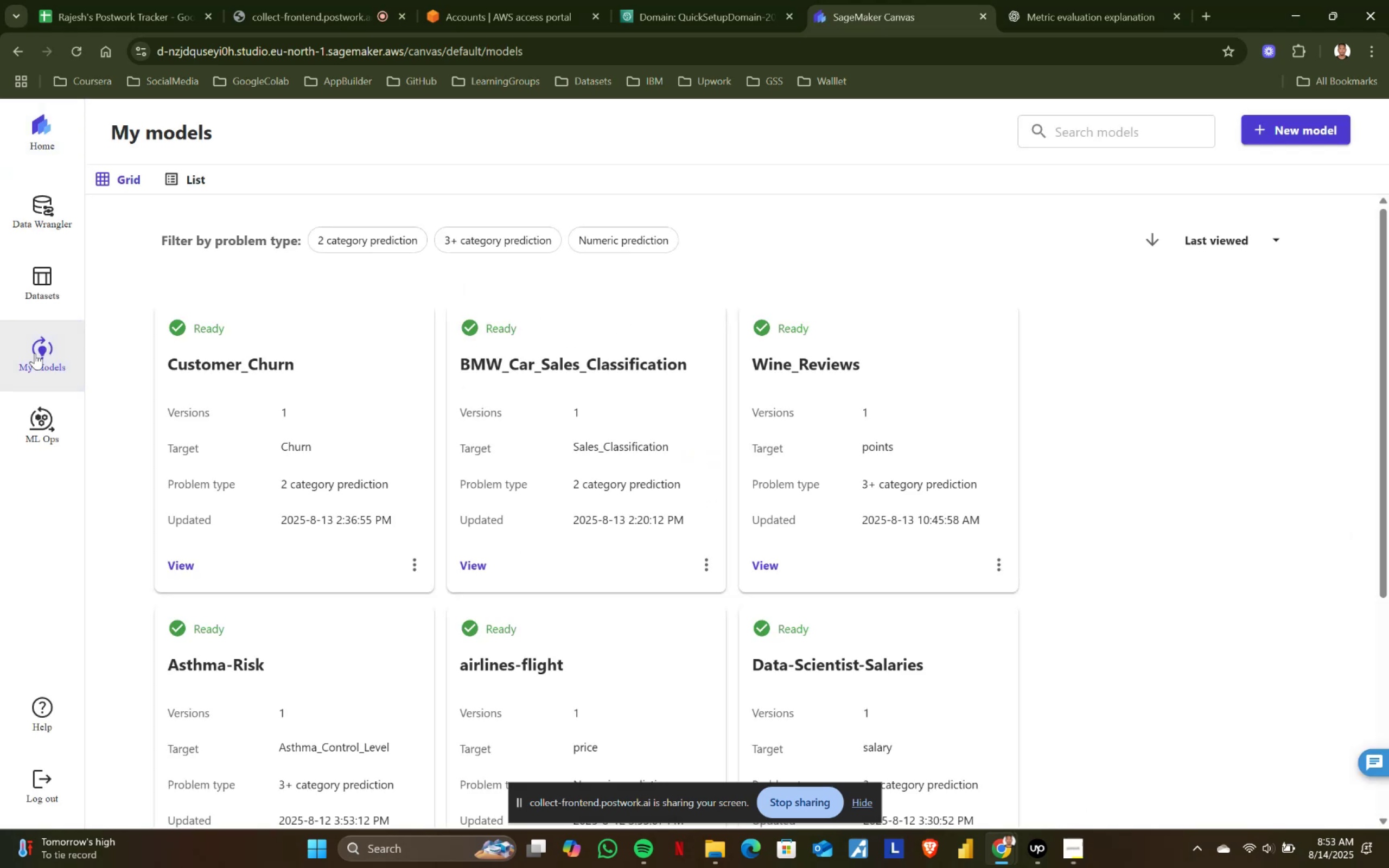 
left_click([208, 367])
 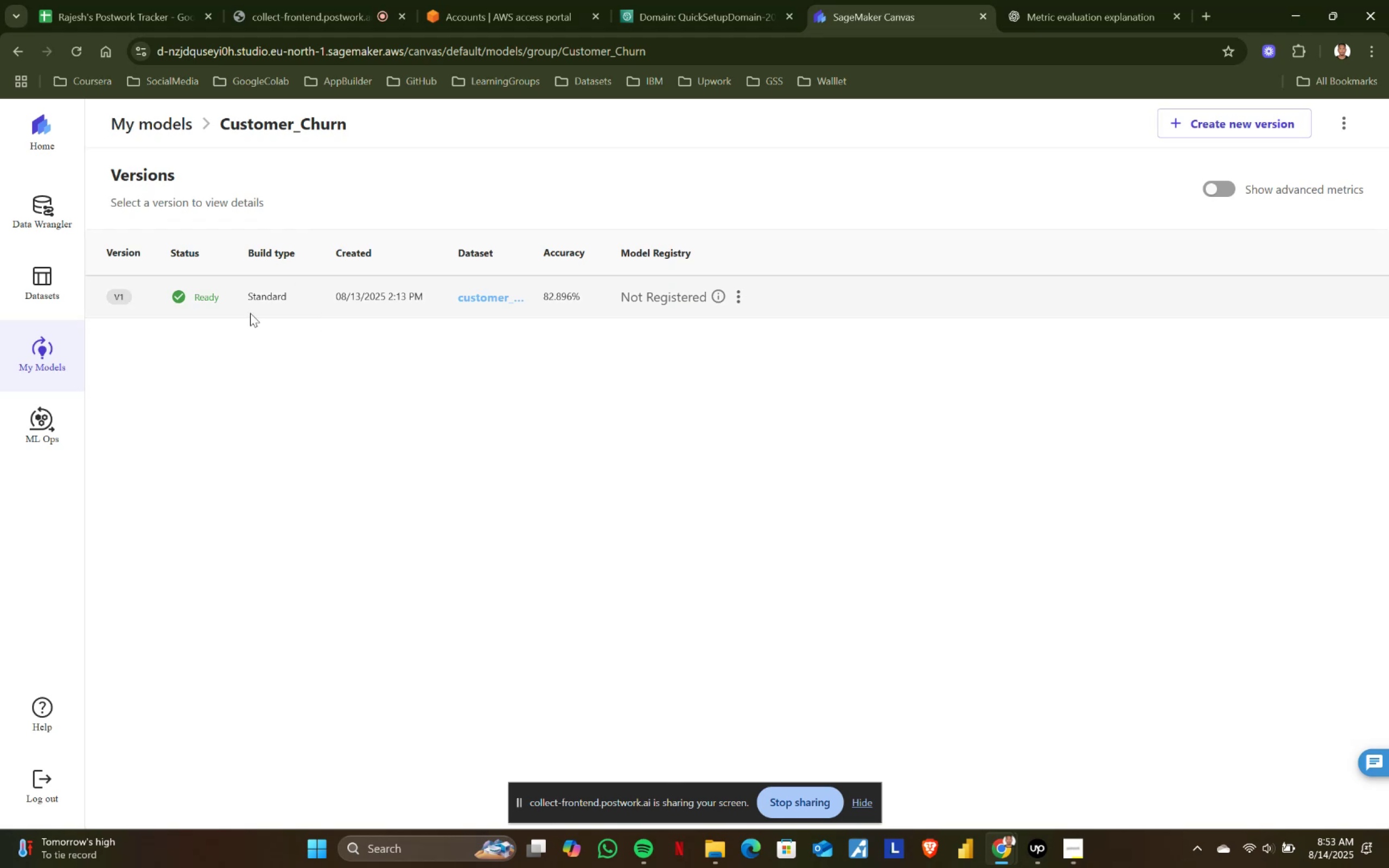 
left_click([203, 298])
 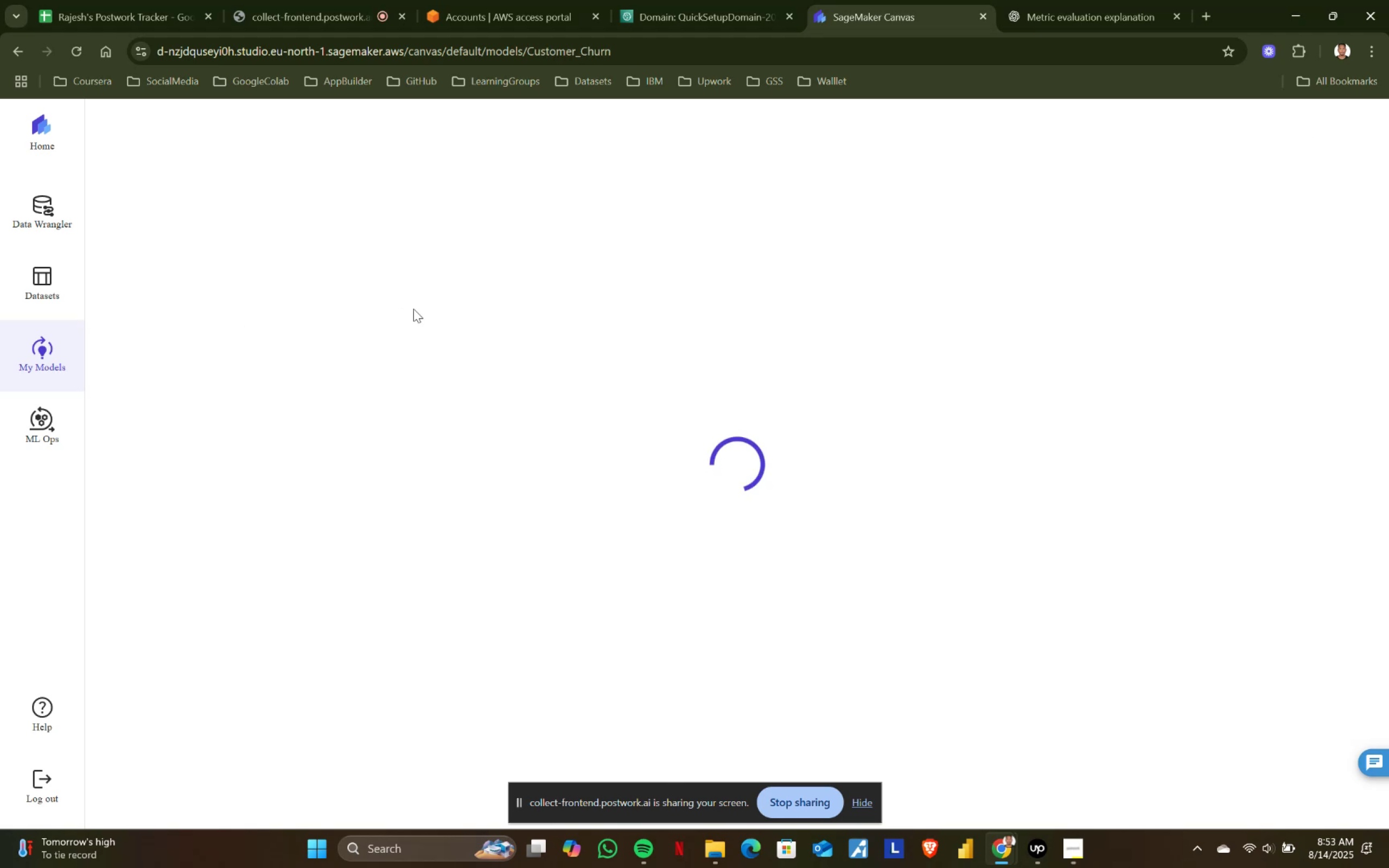 
wait(8.5)
 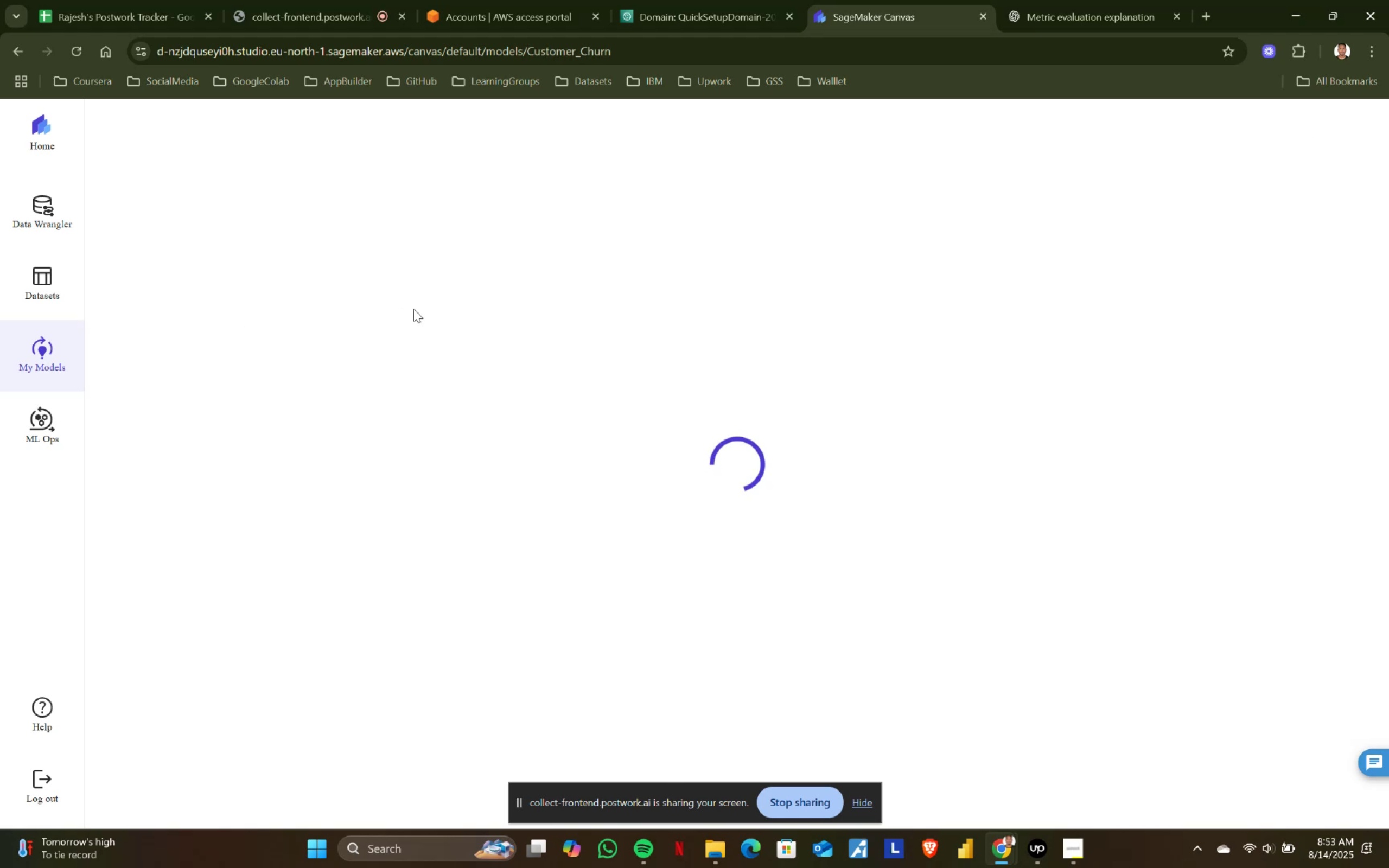 
left_click_drag(start_coordinate=[259, 292], to_coordinate=[315, 299])
 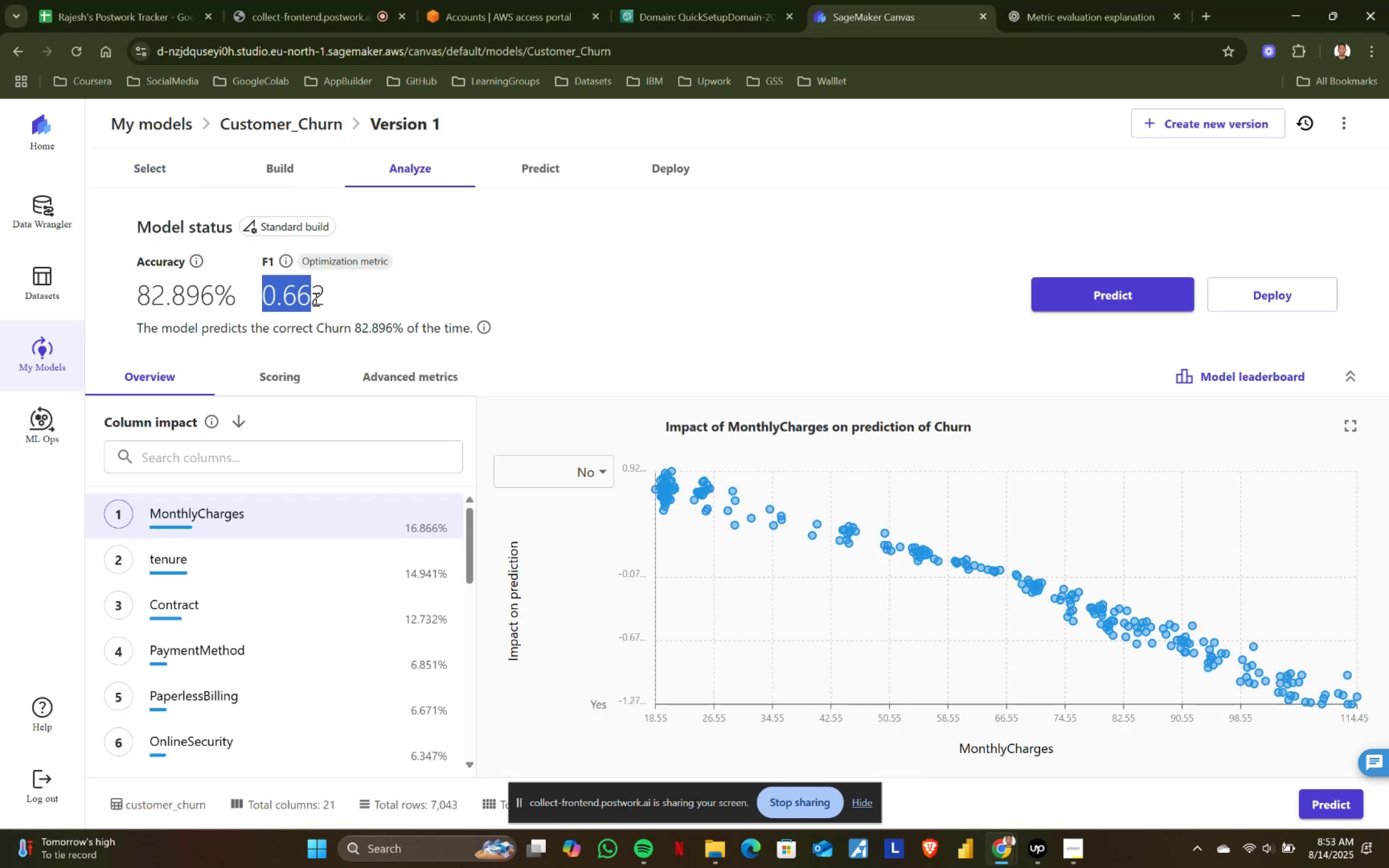 
left_click([315, 299])
 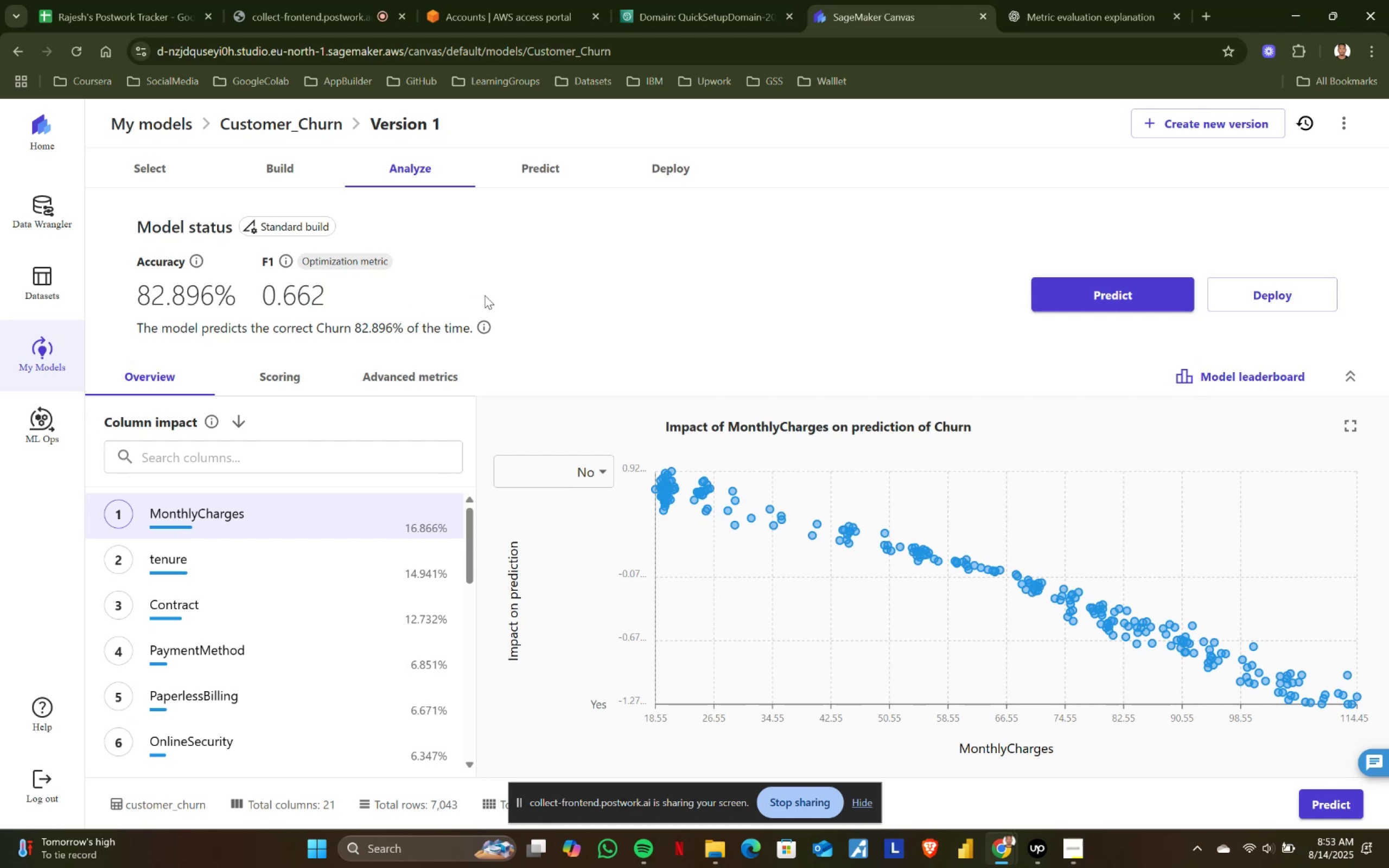 
wait(5.76)
 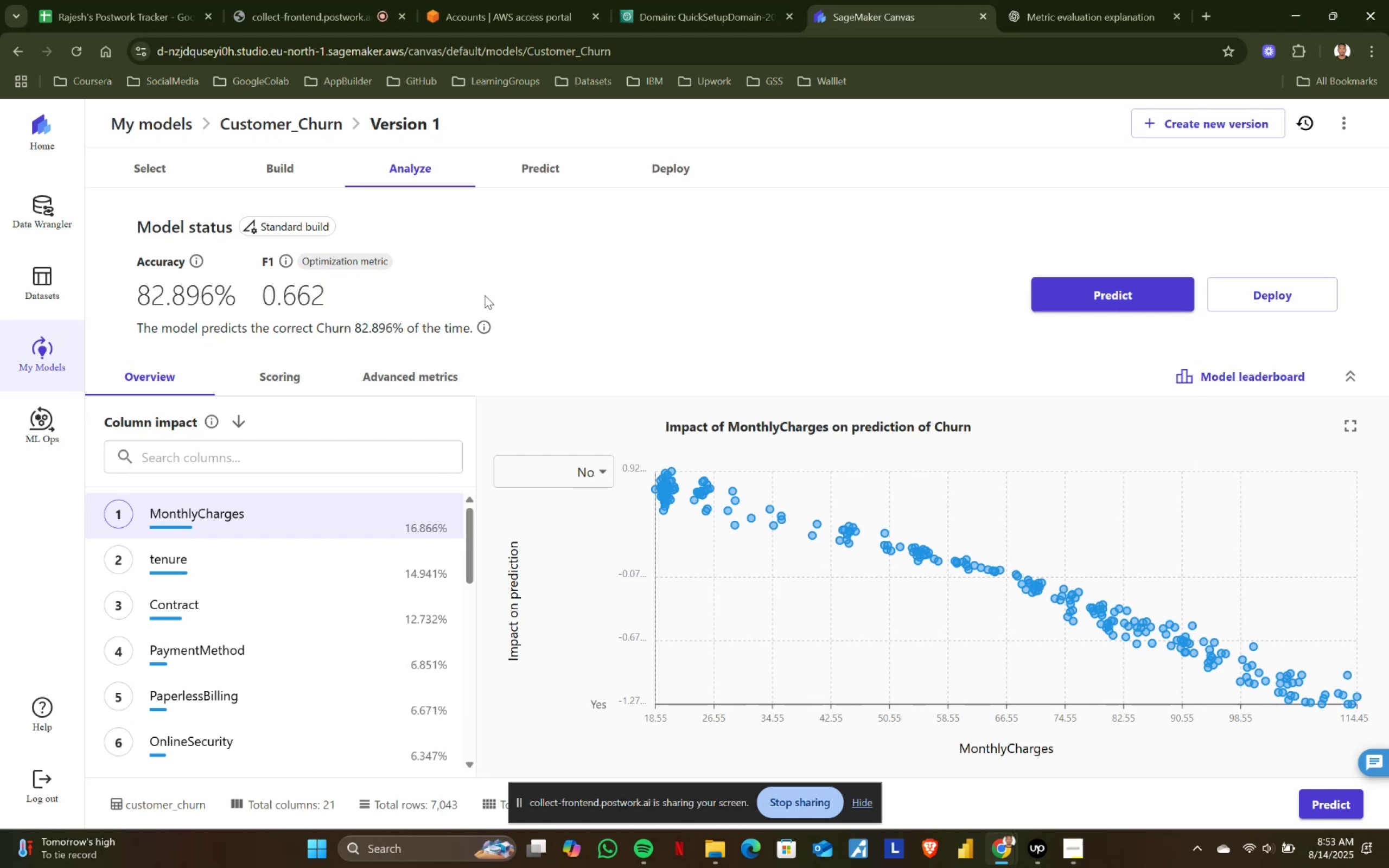 
left_click([278, 380])
 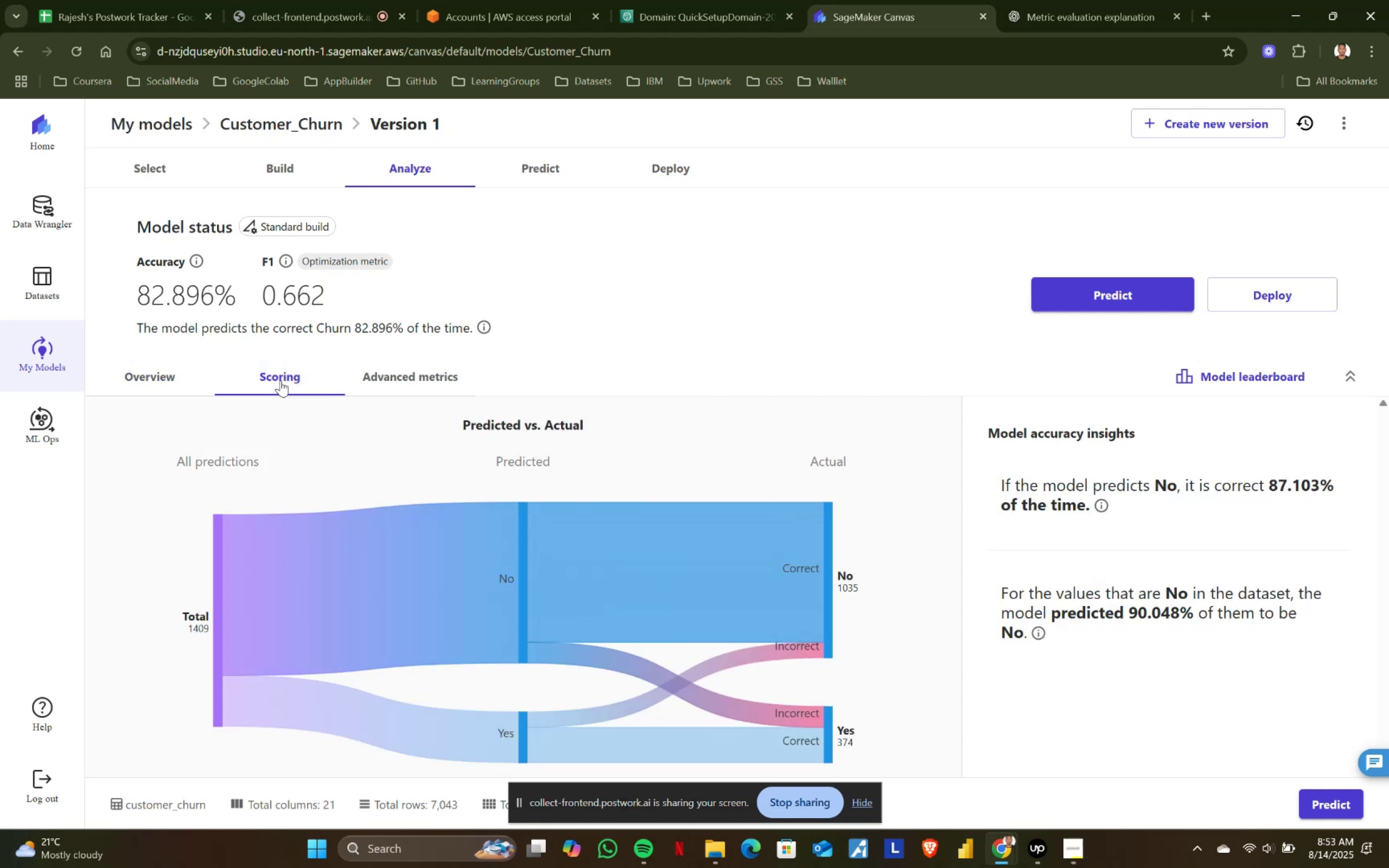 
scroll: coordinate [445, 471], scroll_direction: down, amount: 1.0
 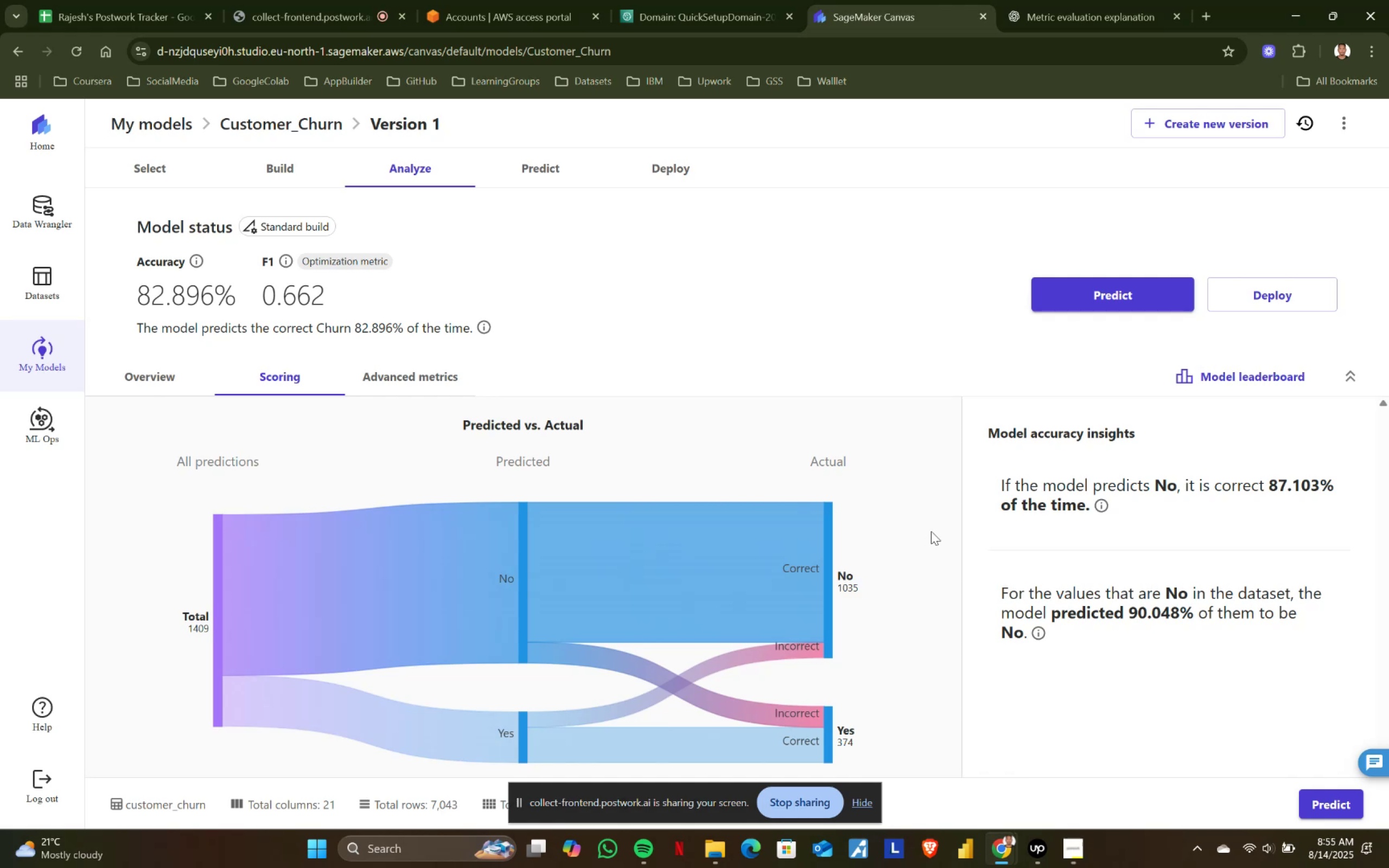 
wait(129.4)
 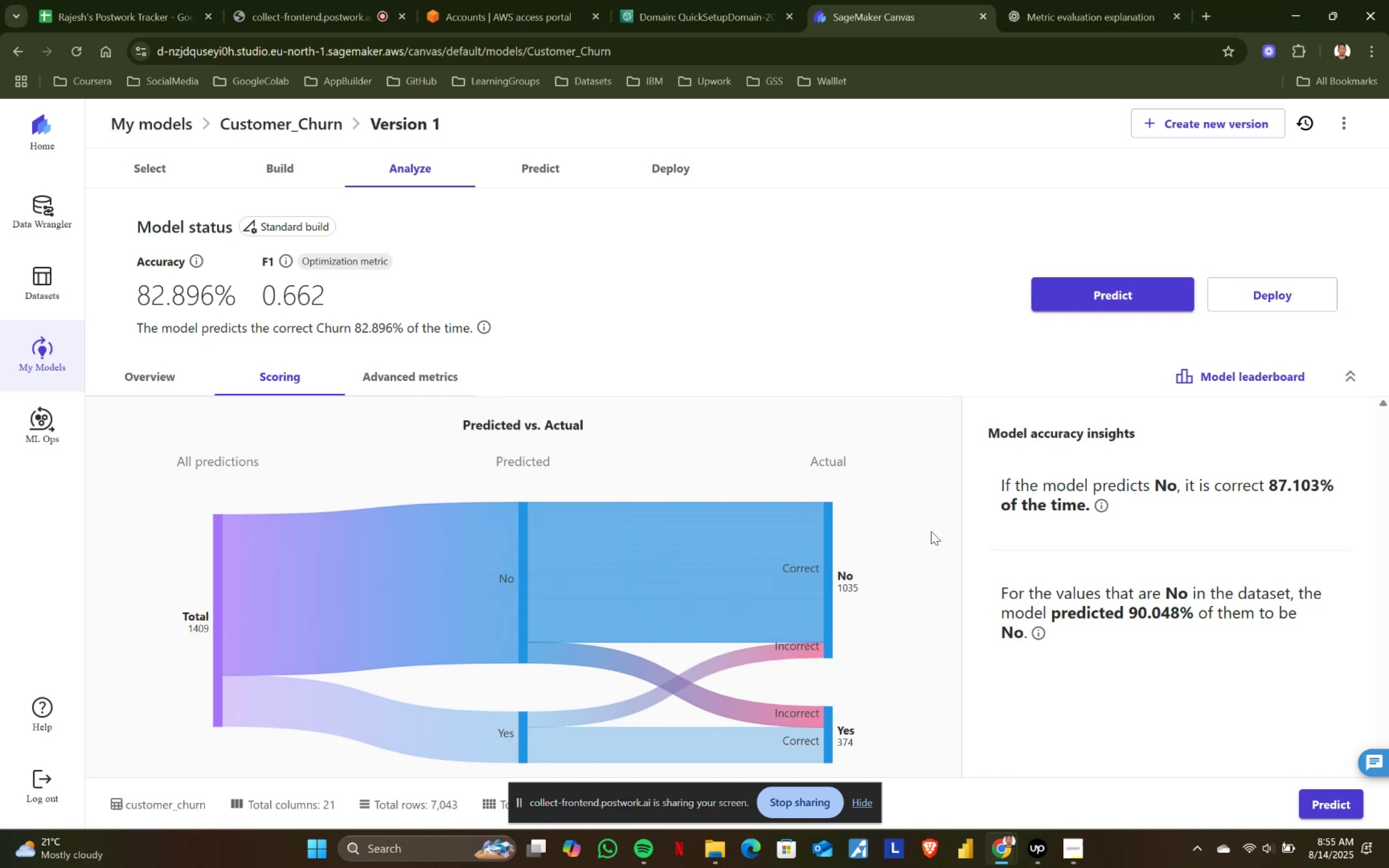 
scroll: coordinate [993, 616], scroll_direction: down, amount: 2.0
 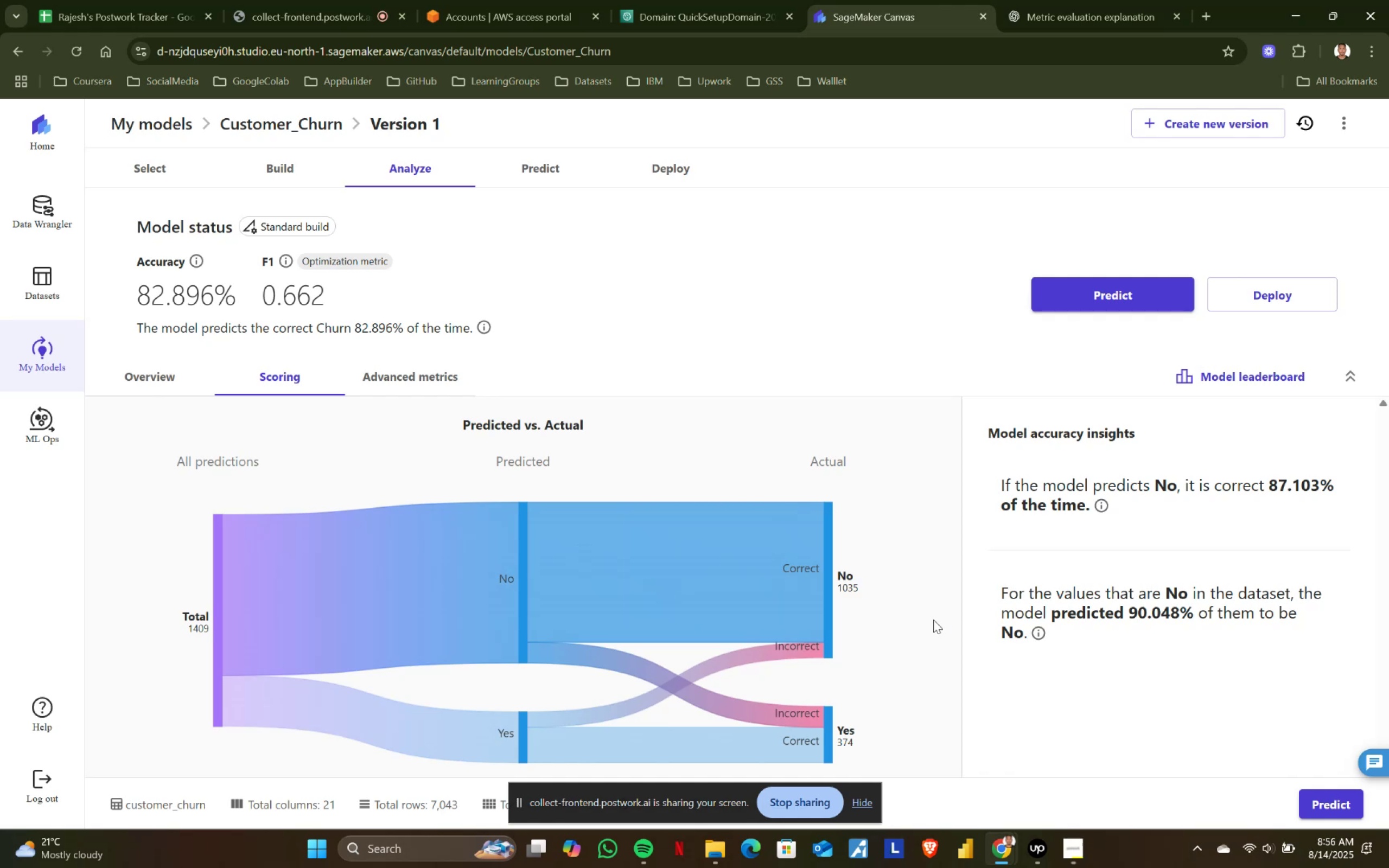 
wait(15.6)
 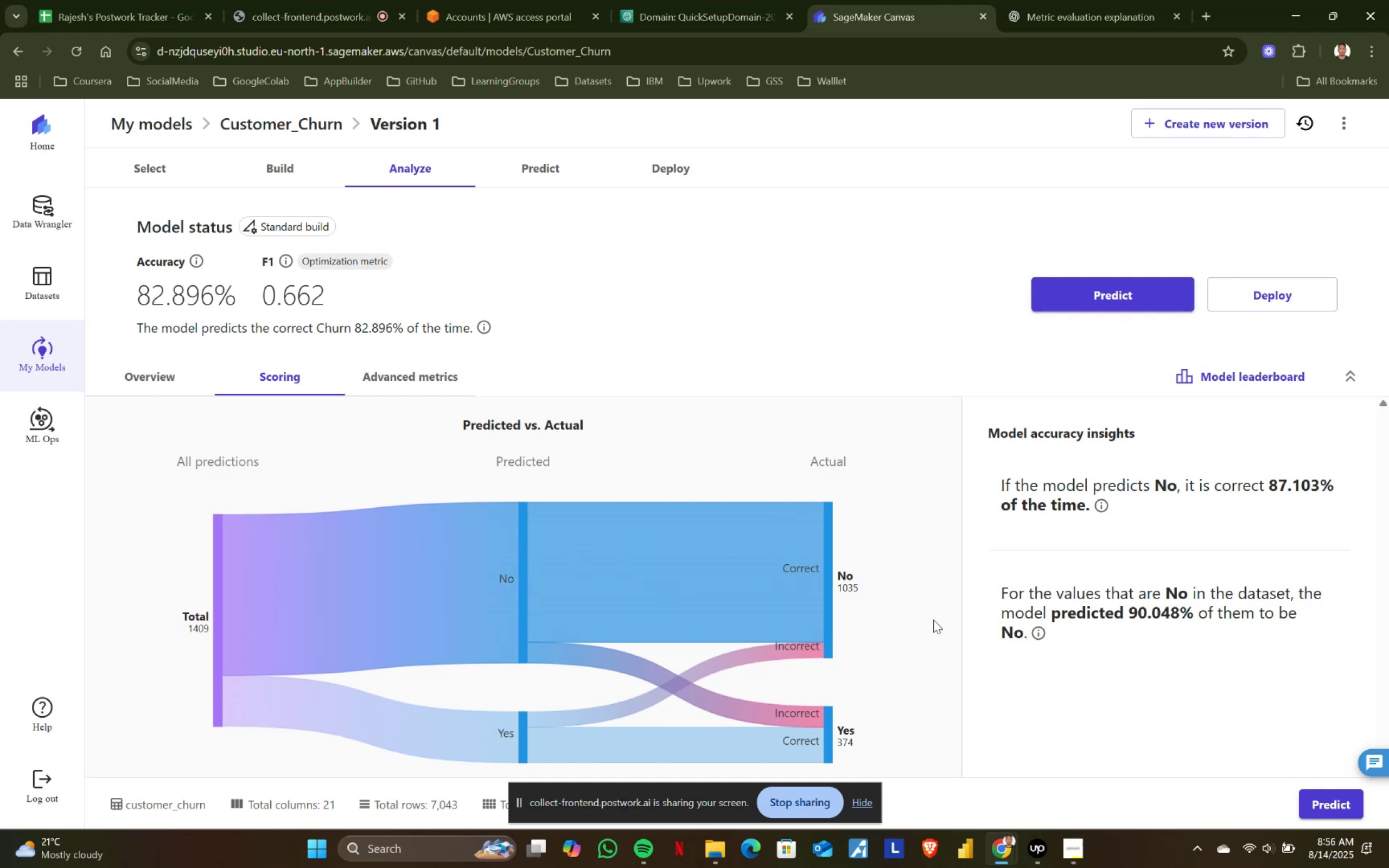 
scroll: coordinate [933, 620], scroll_direction: down, amount: 3.0
 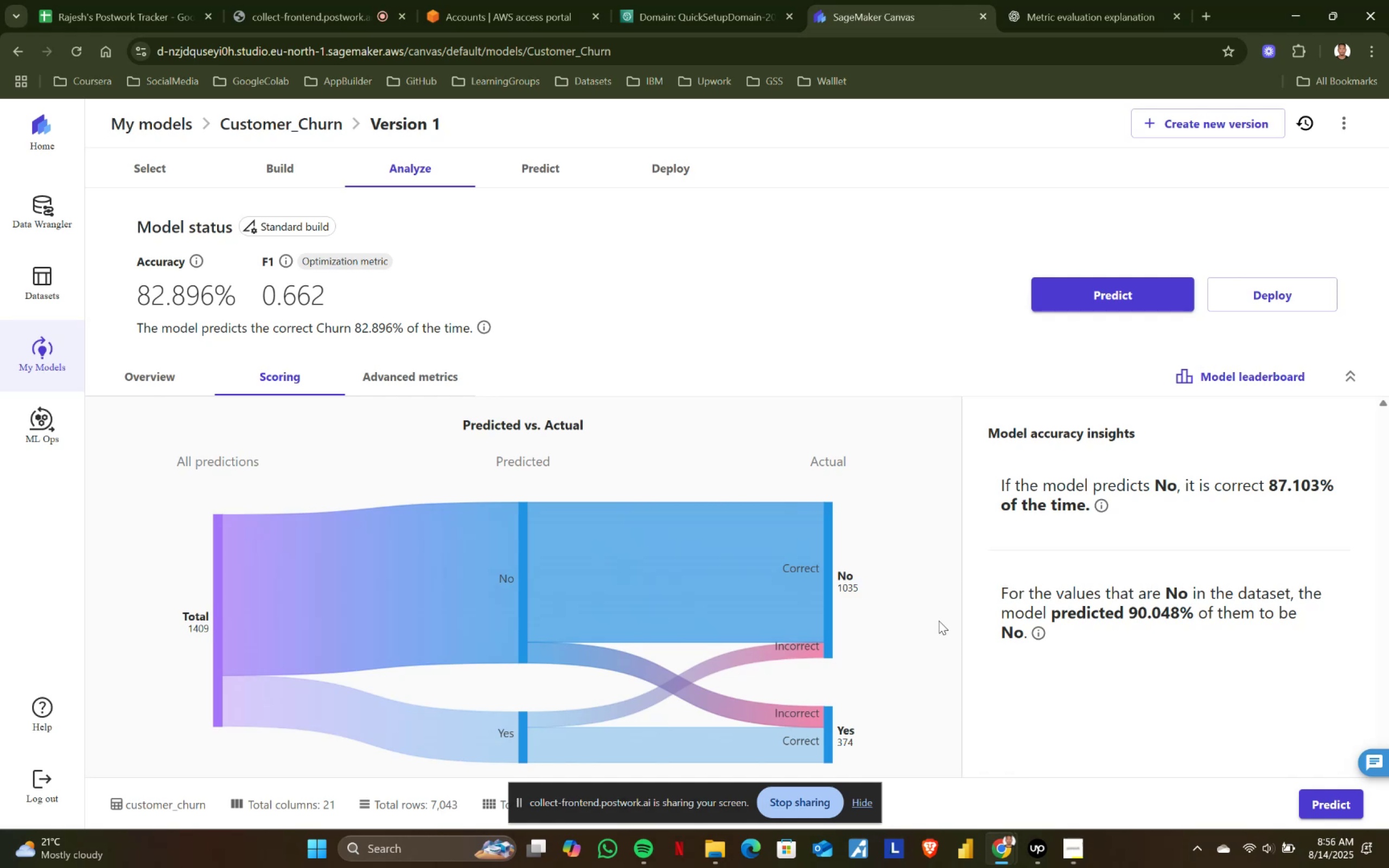 
mouse_move([1039, 630])
 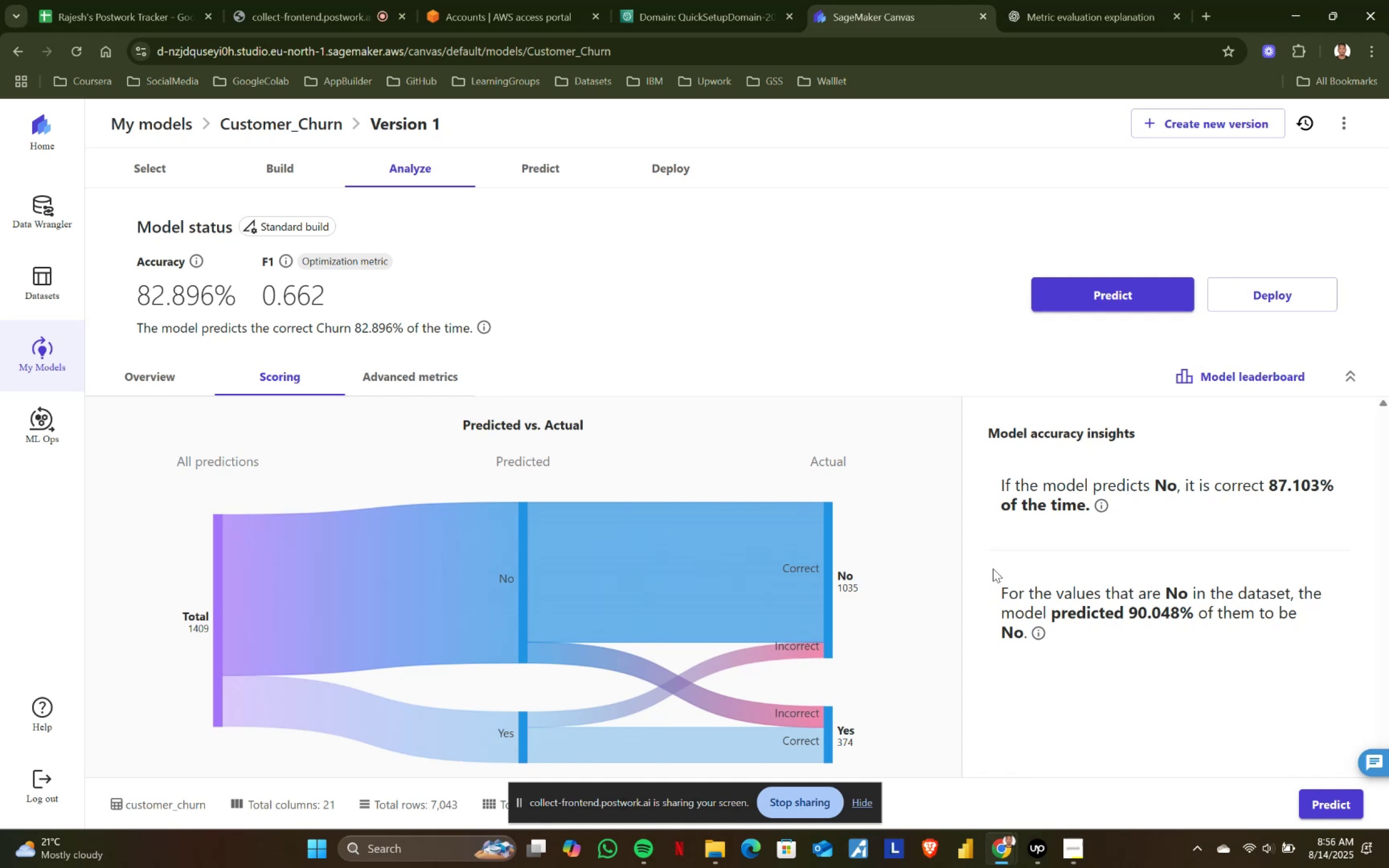 
wait(9.77)
 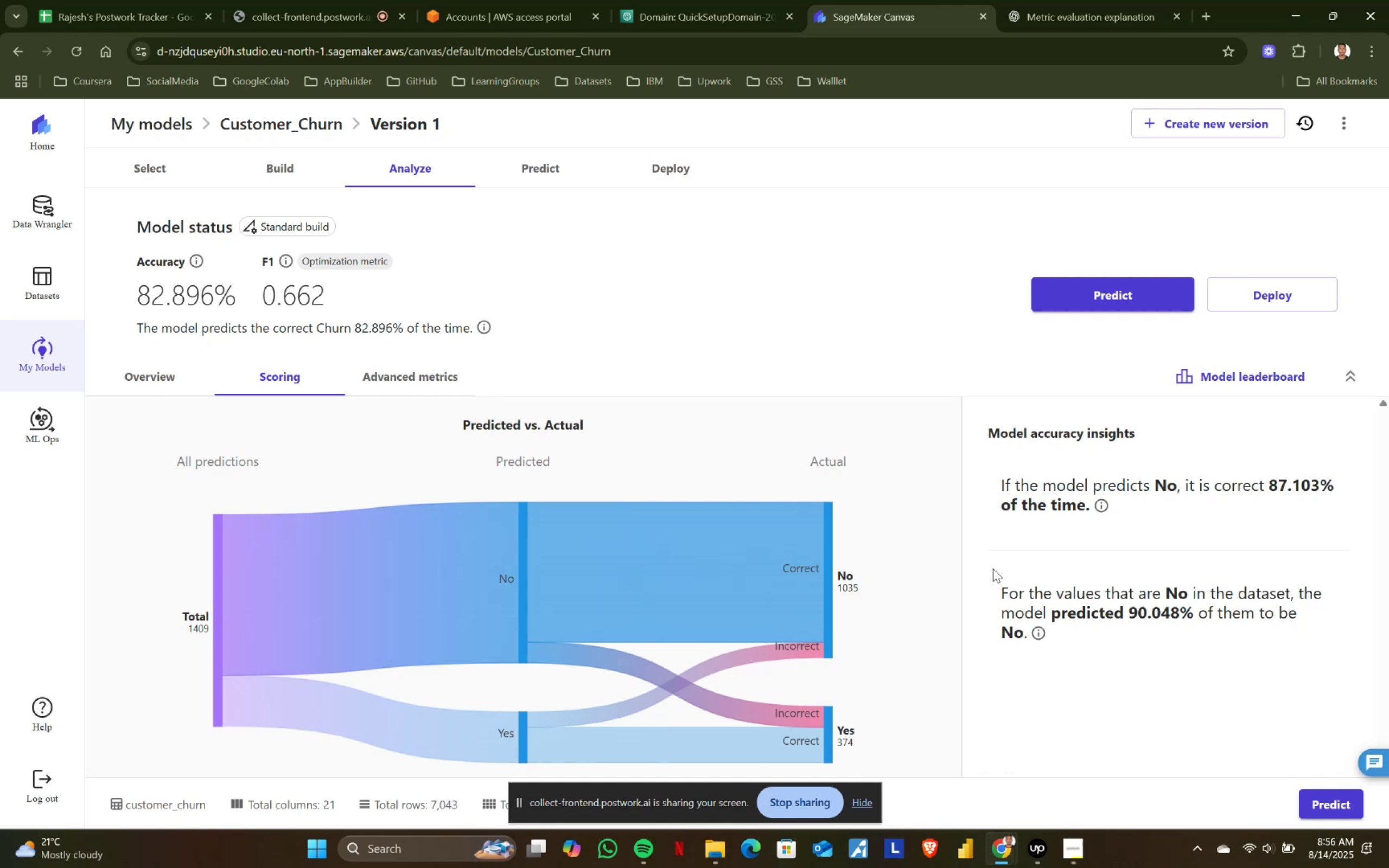 
scroll: coordinate [334, 691], scroll_direction: down, amount: 4.0
 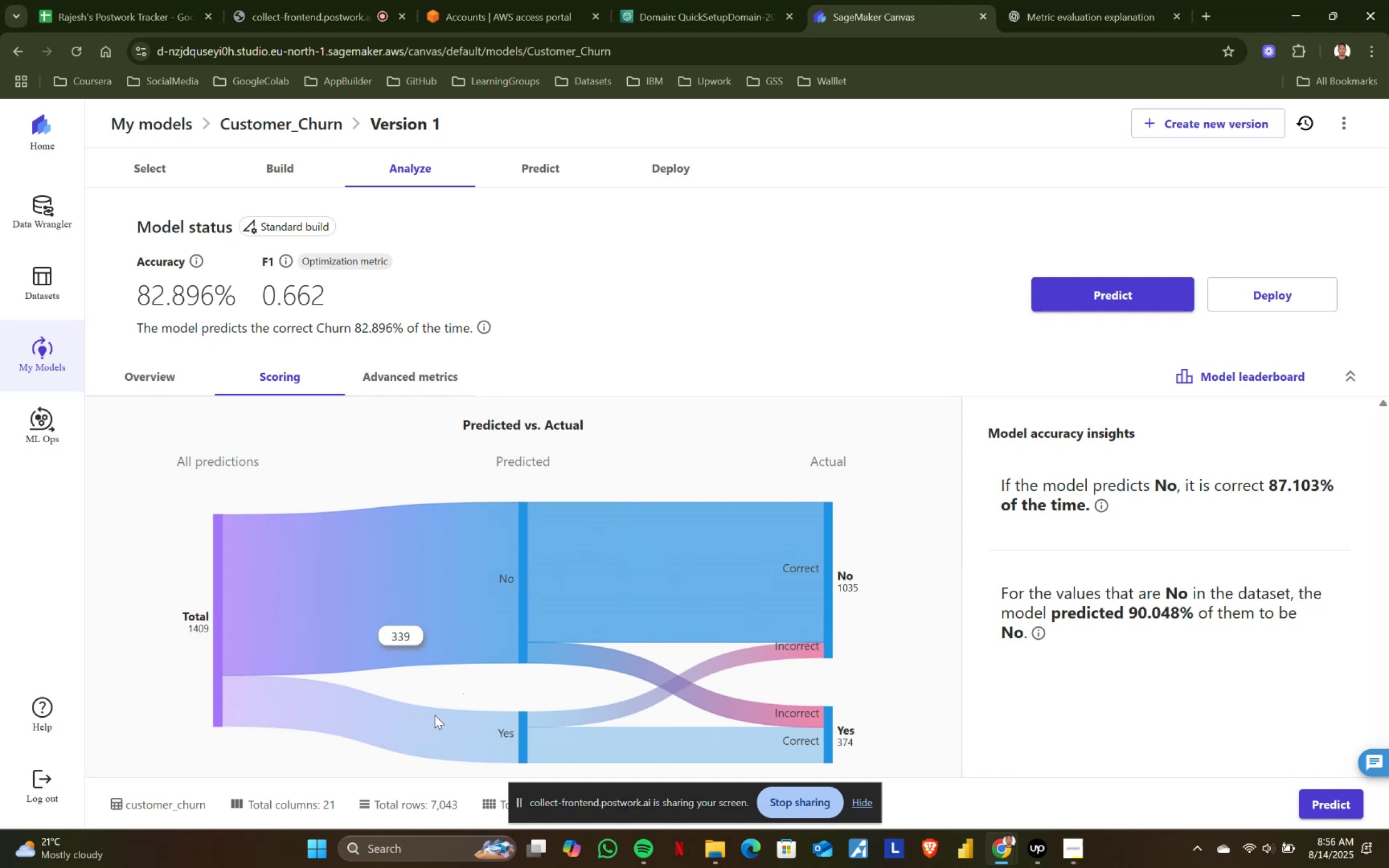 
mouse_move([466, 556])
 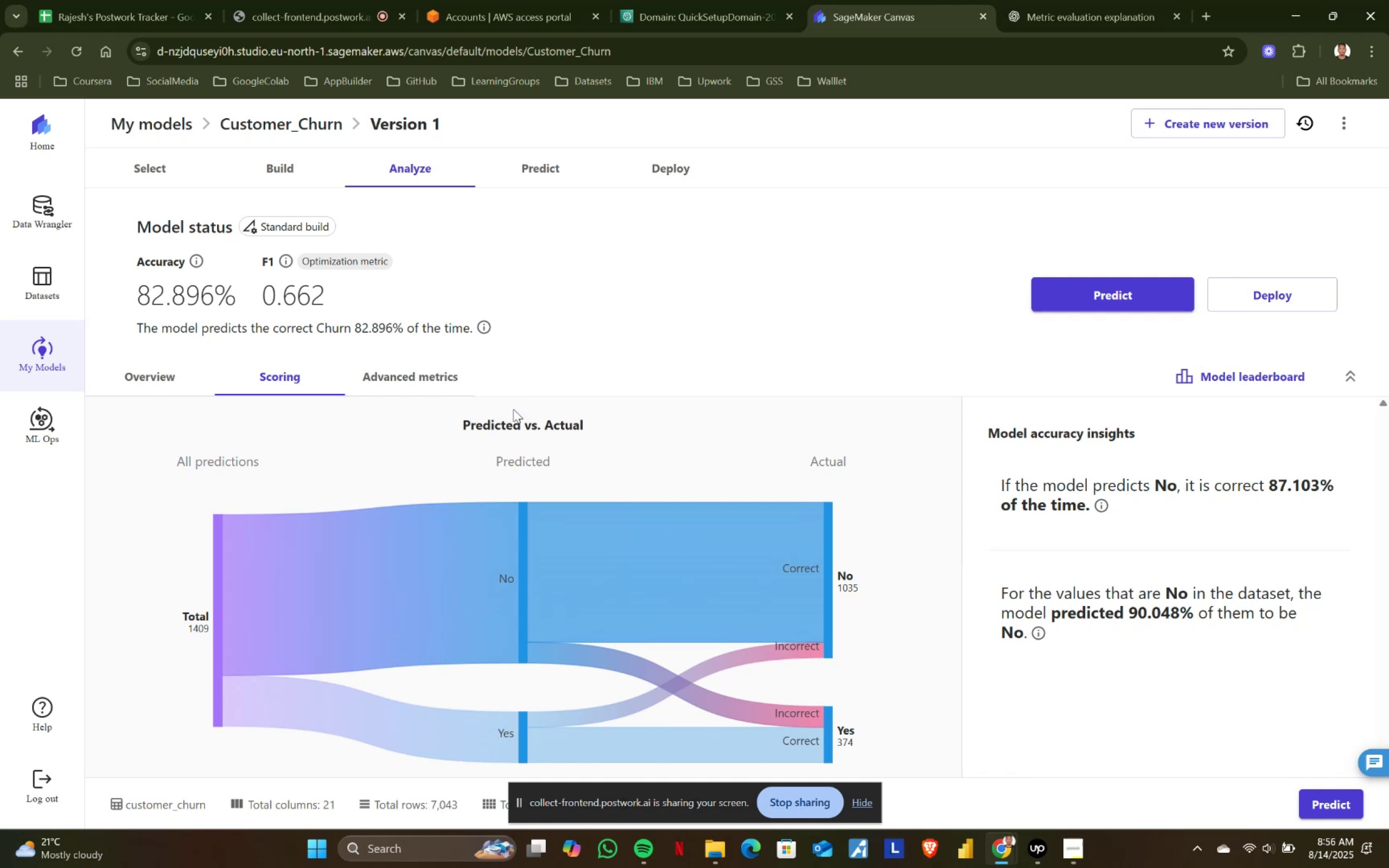 
left_click([419, 381])
 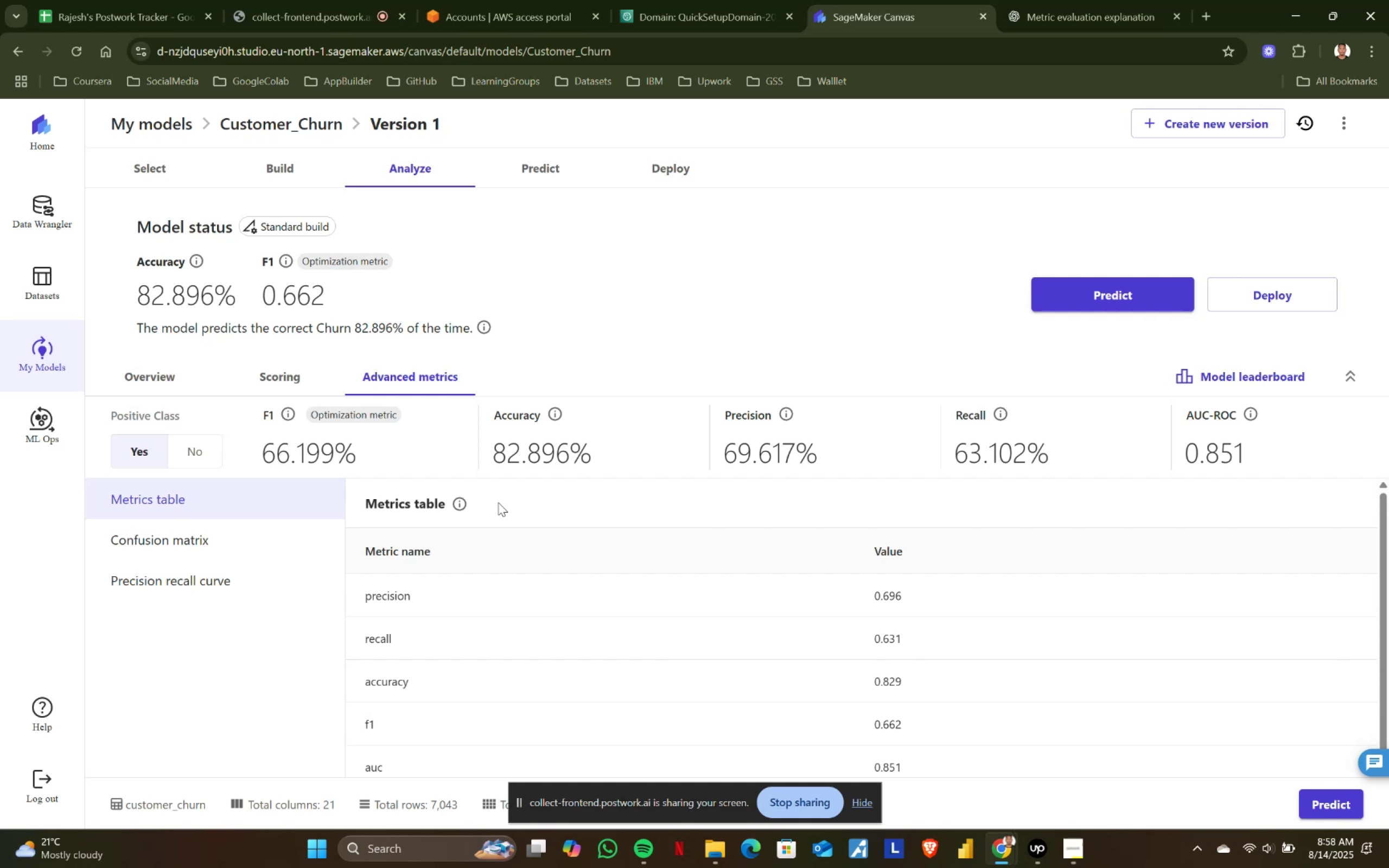 
wait(146.14)
 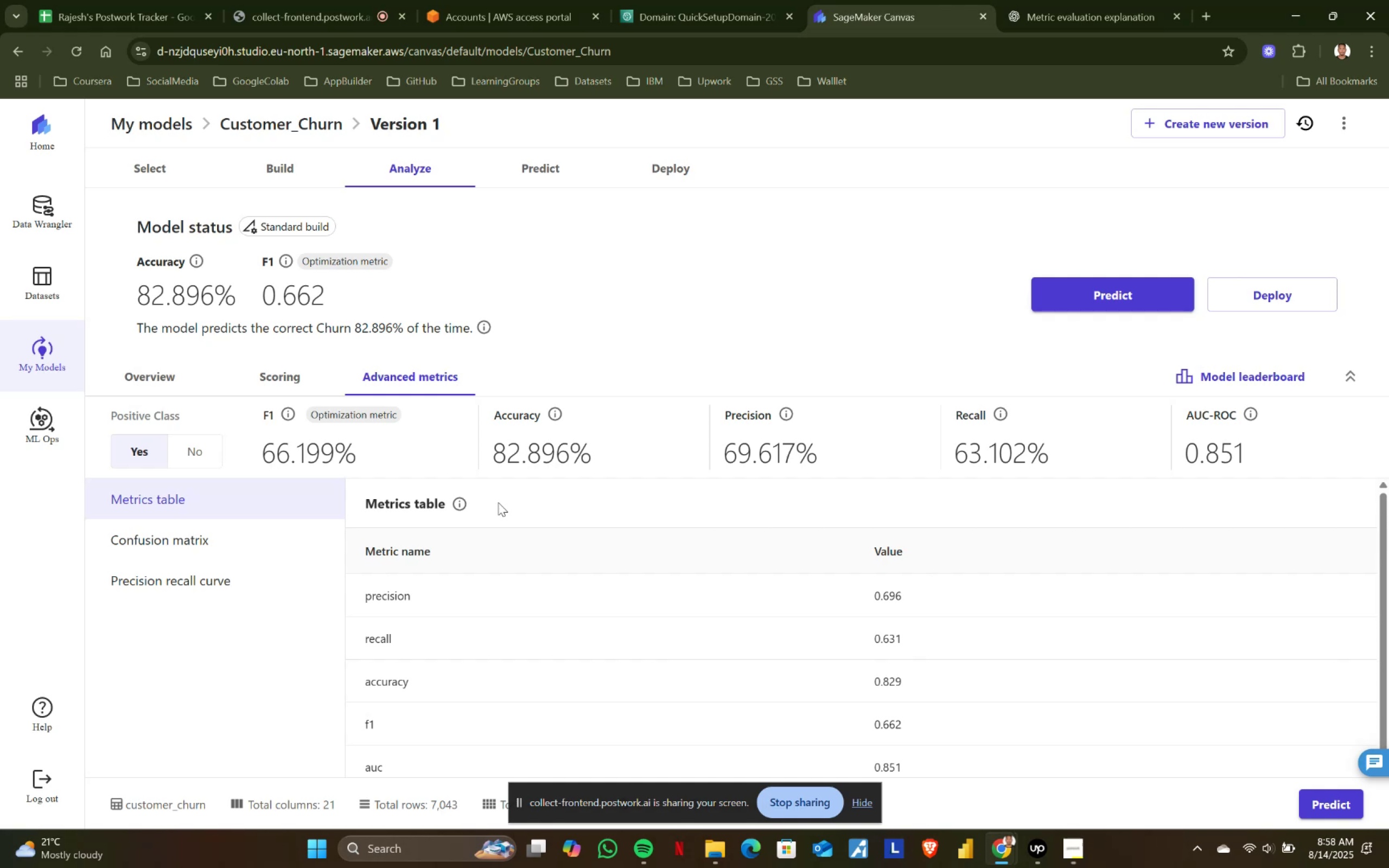 
scroll: coordinate [560, 671], scroll_direction: down, amount: 4.0
 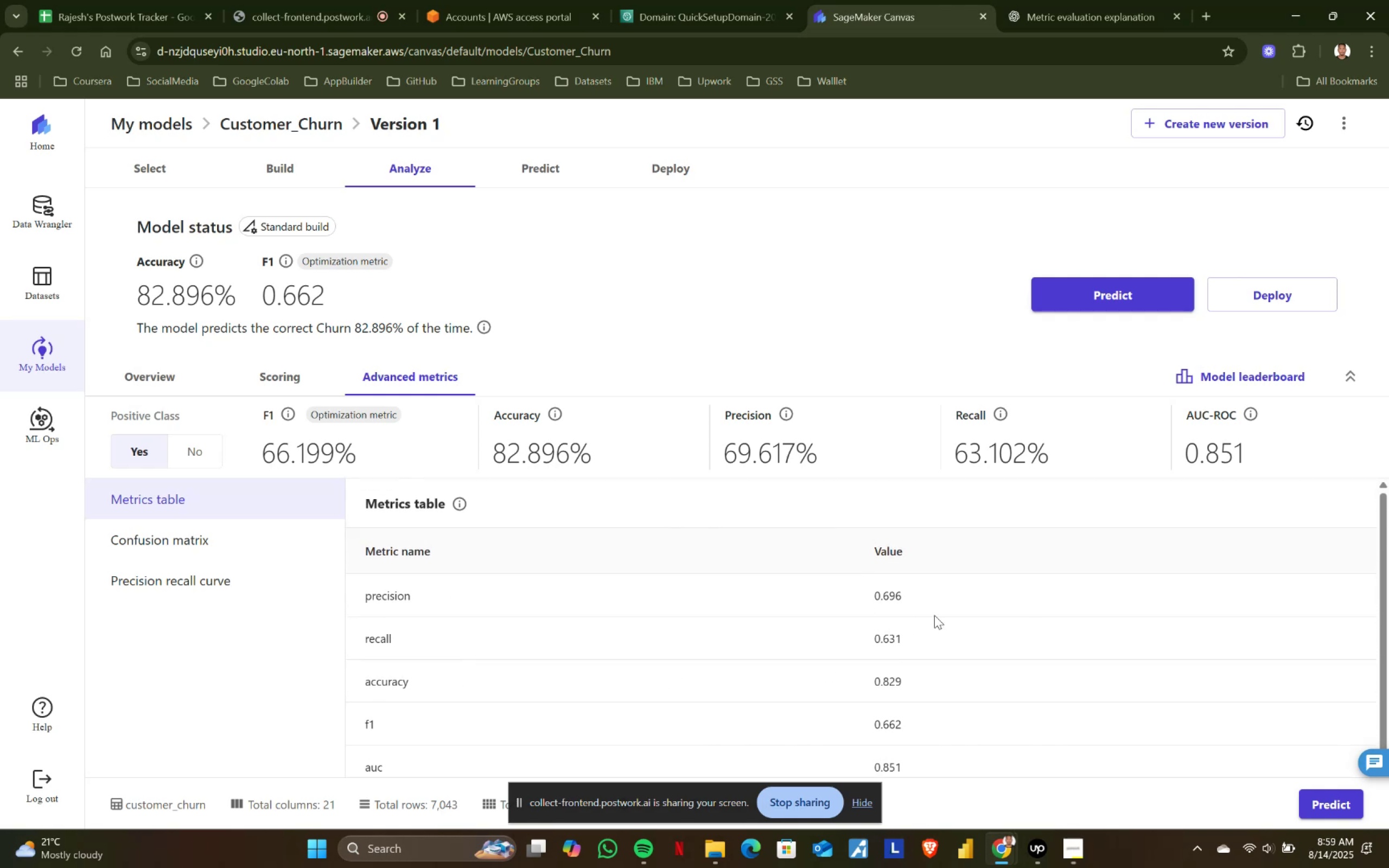 
left_click_drag(start_coordinate=[865, 583], to_coordinate=[951, 788])
 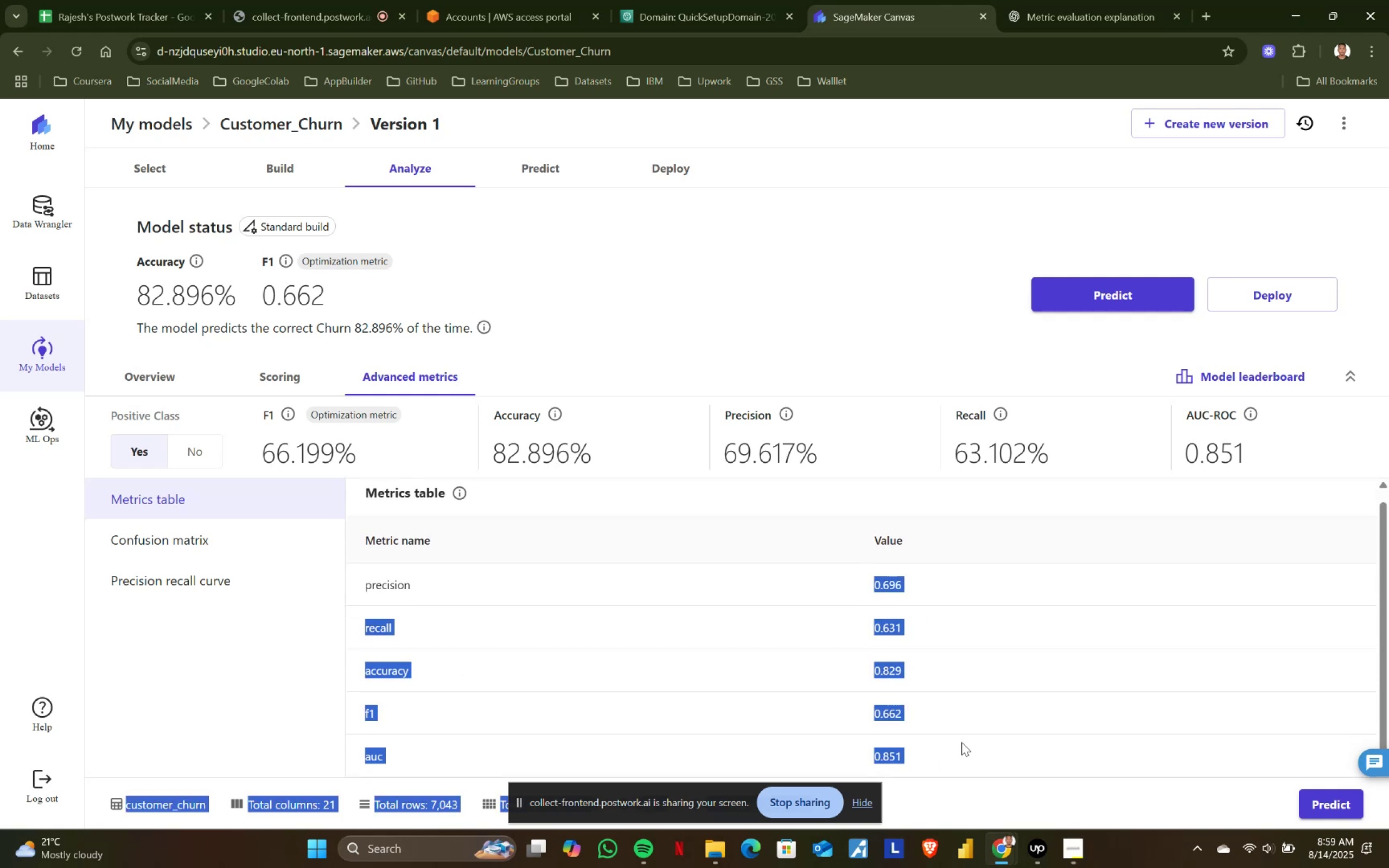 
left_click([961, 742])
 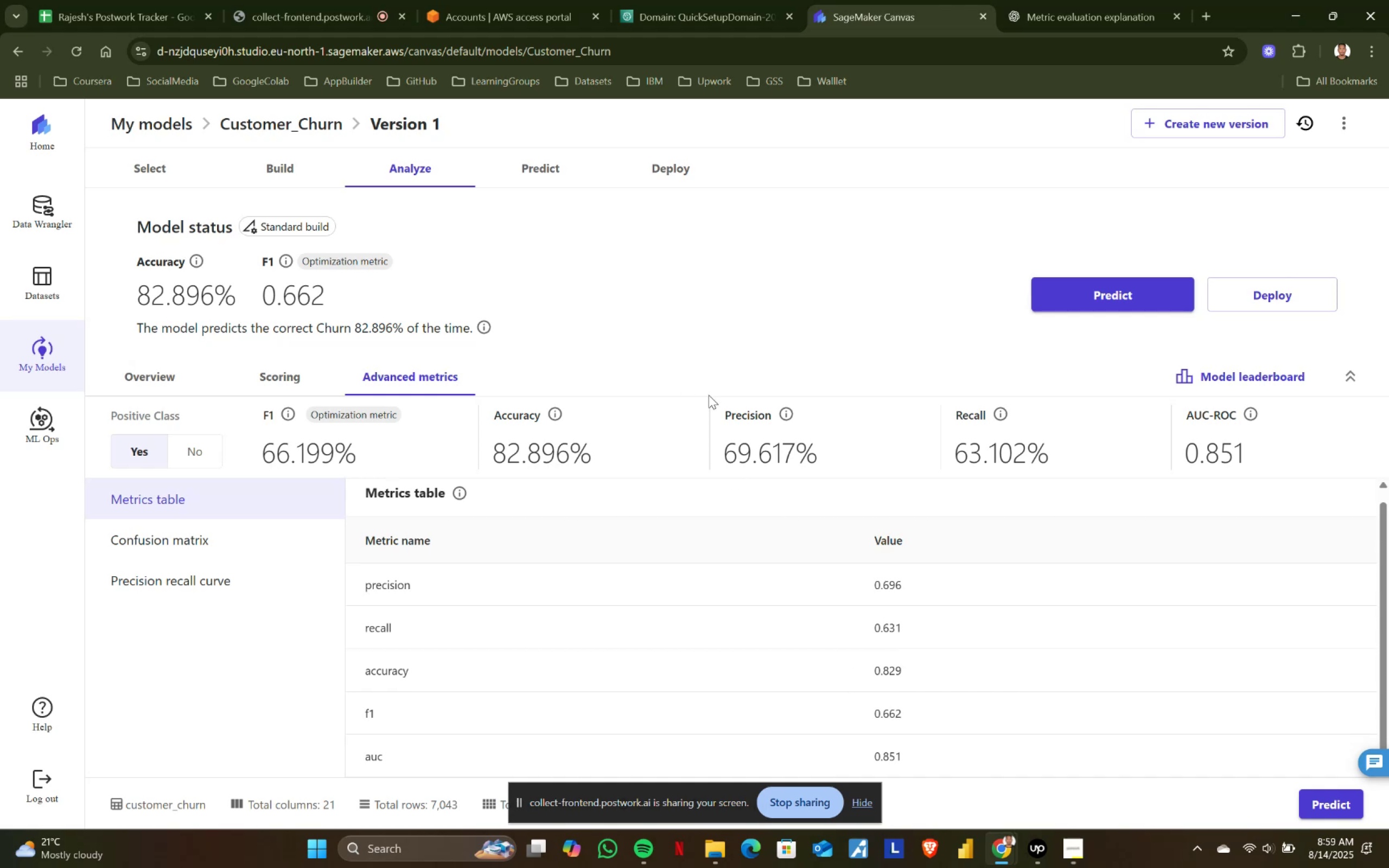 
wait(26.03)
 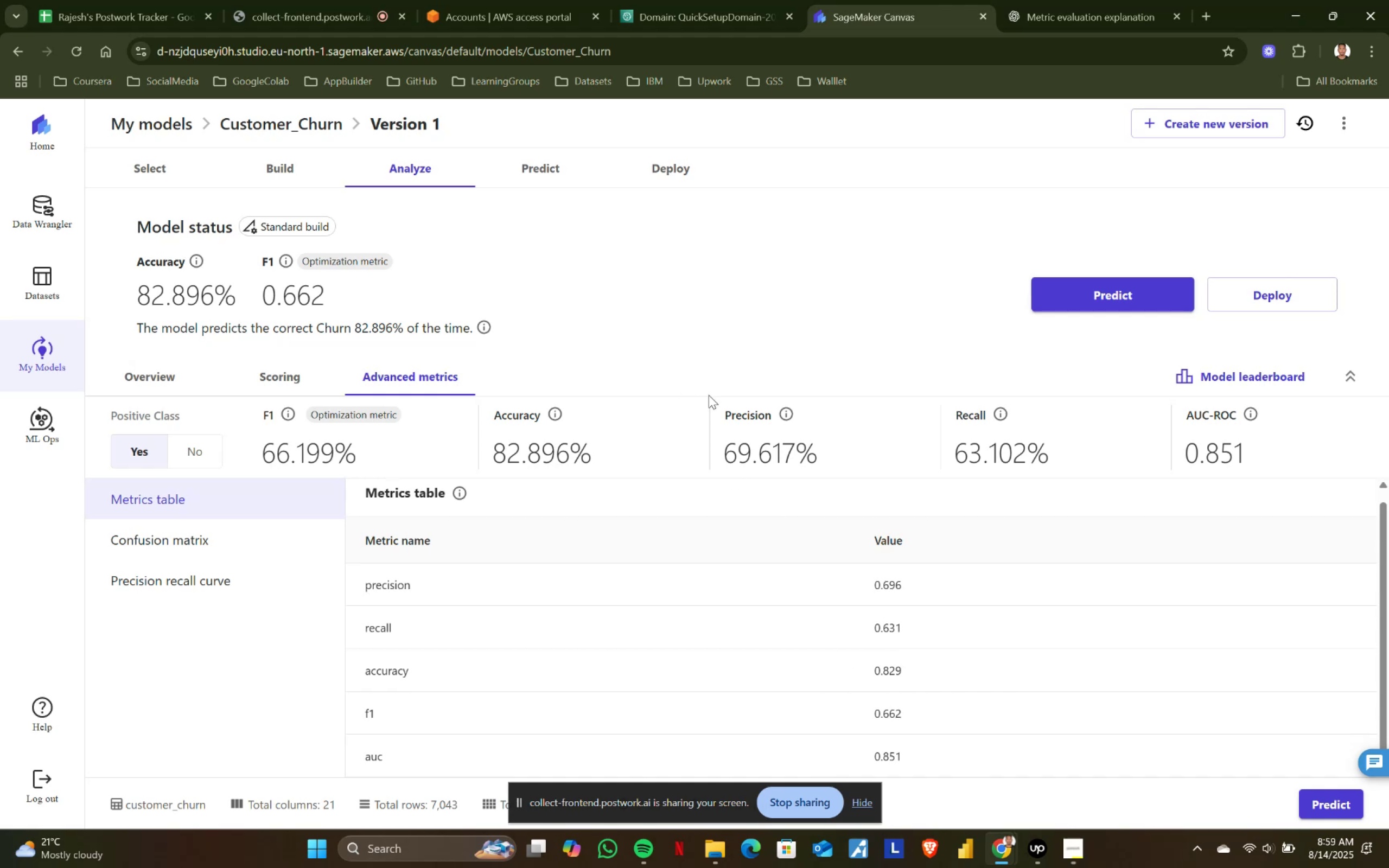 
mouse_move([798, 421])
 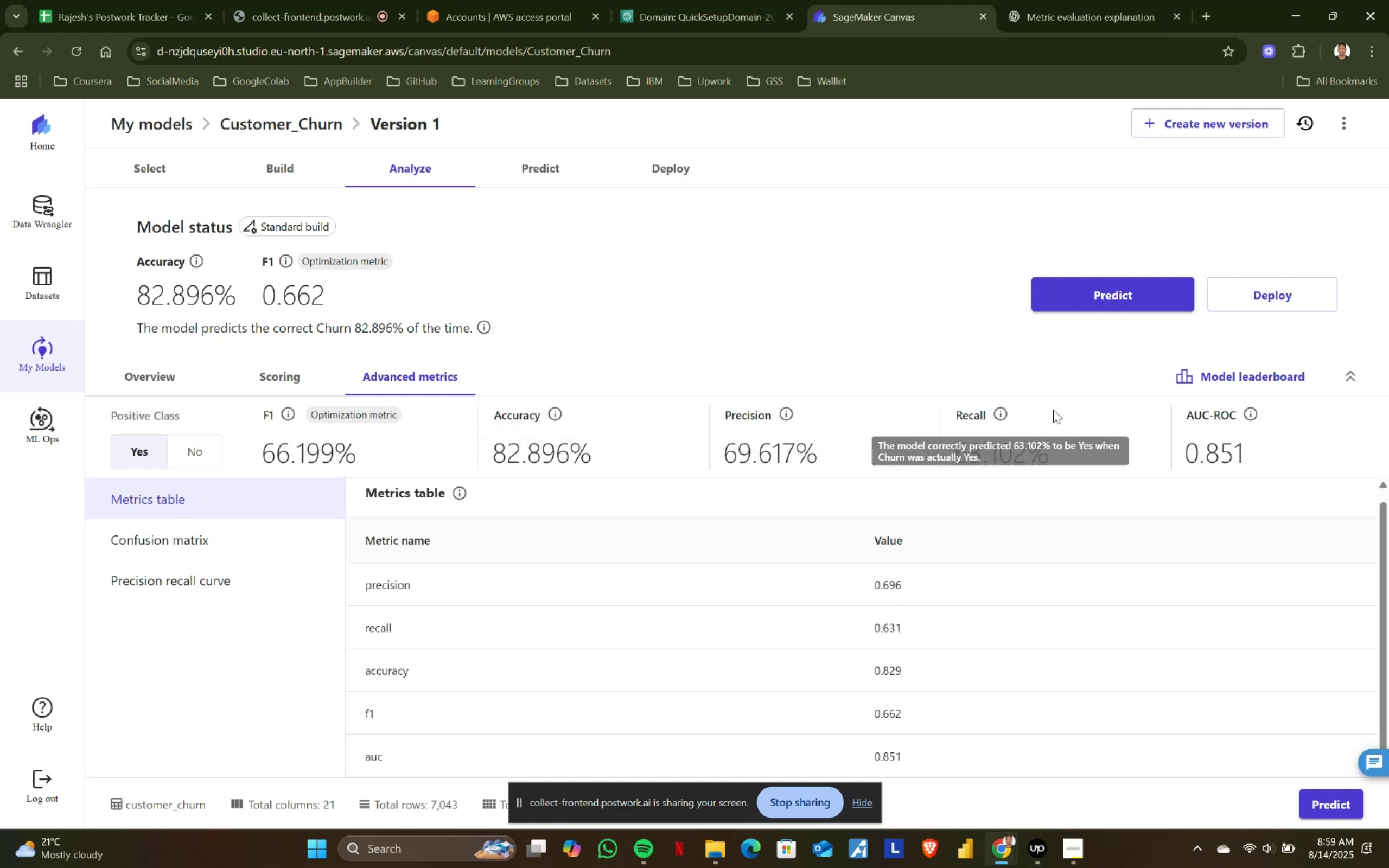 
mouse_move([1243, 413])
 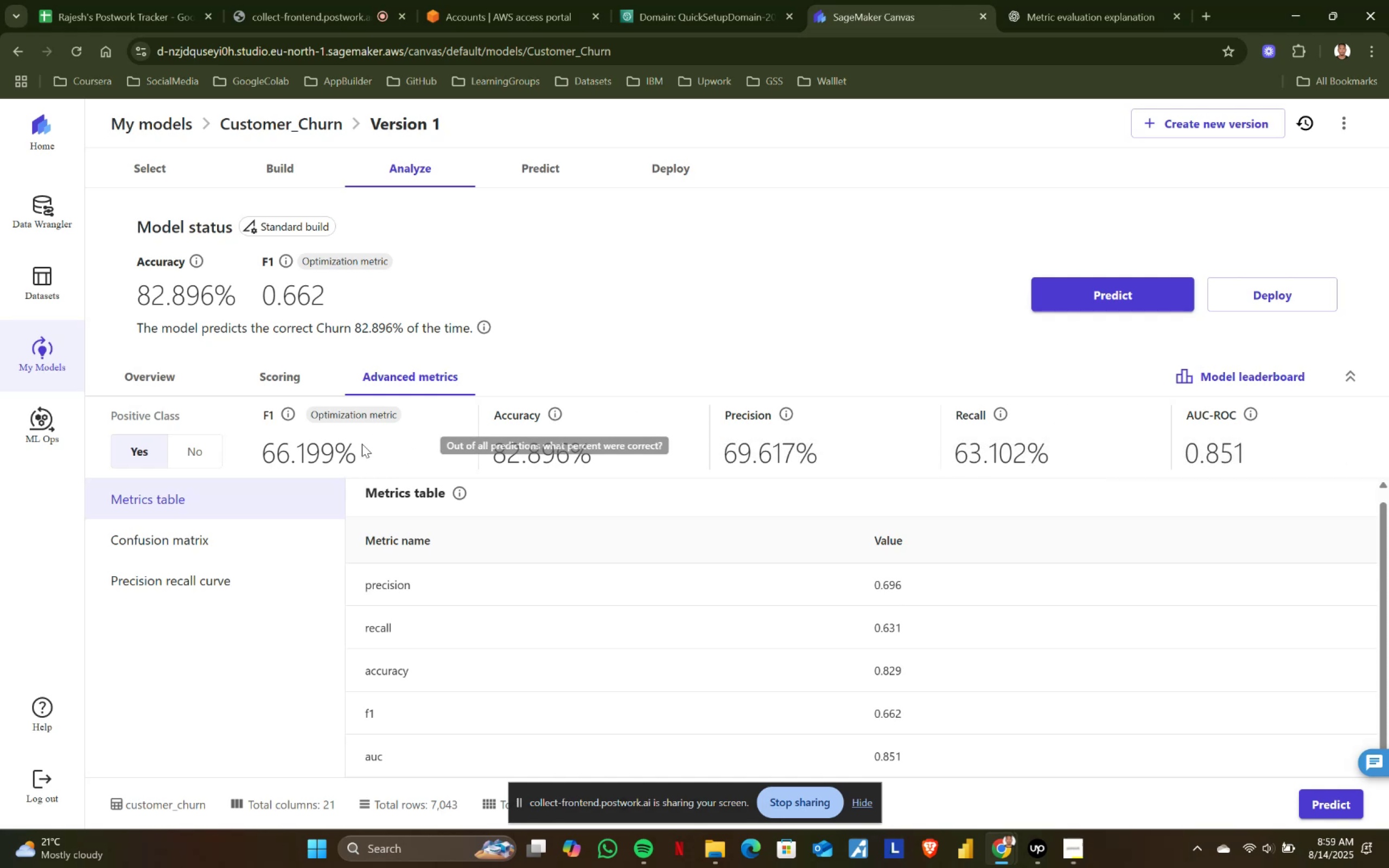 
mouse_move([314, 416])
 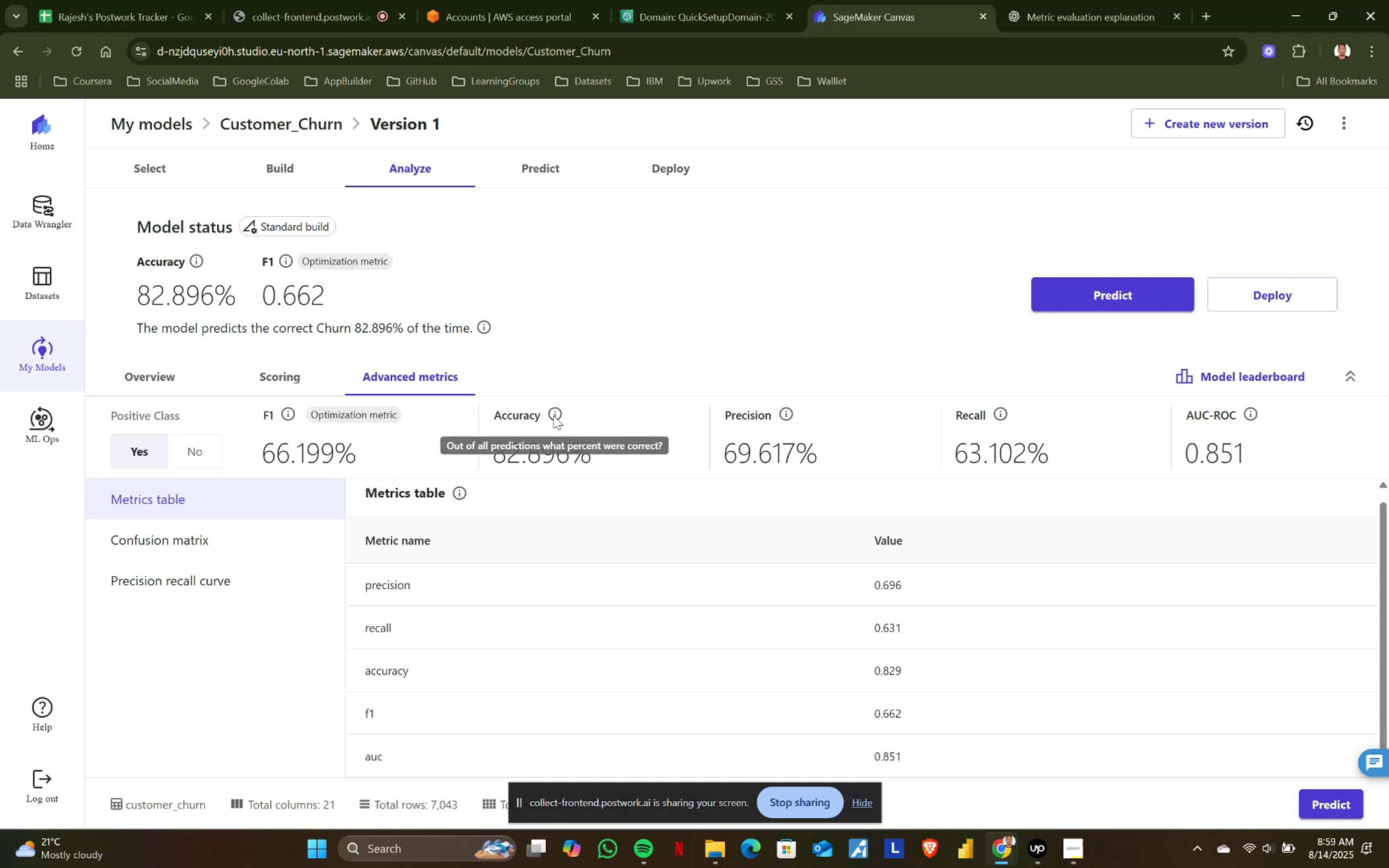 
mouse_move([810, 416])
 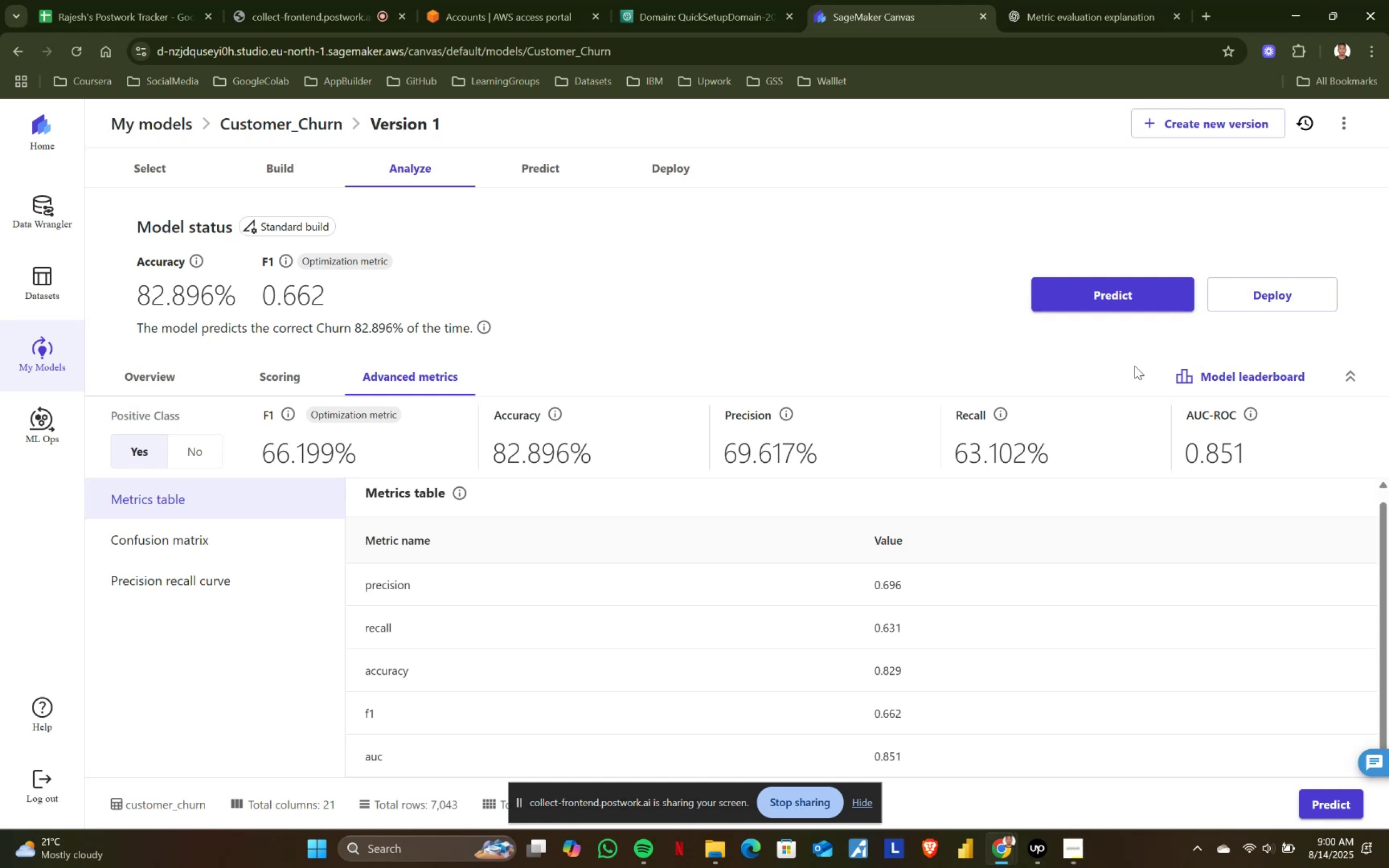 
wait(41.55)
 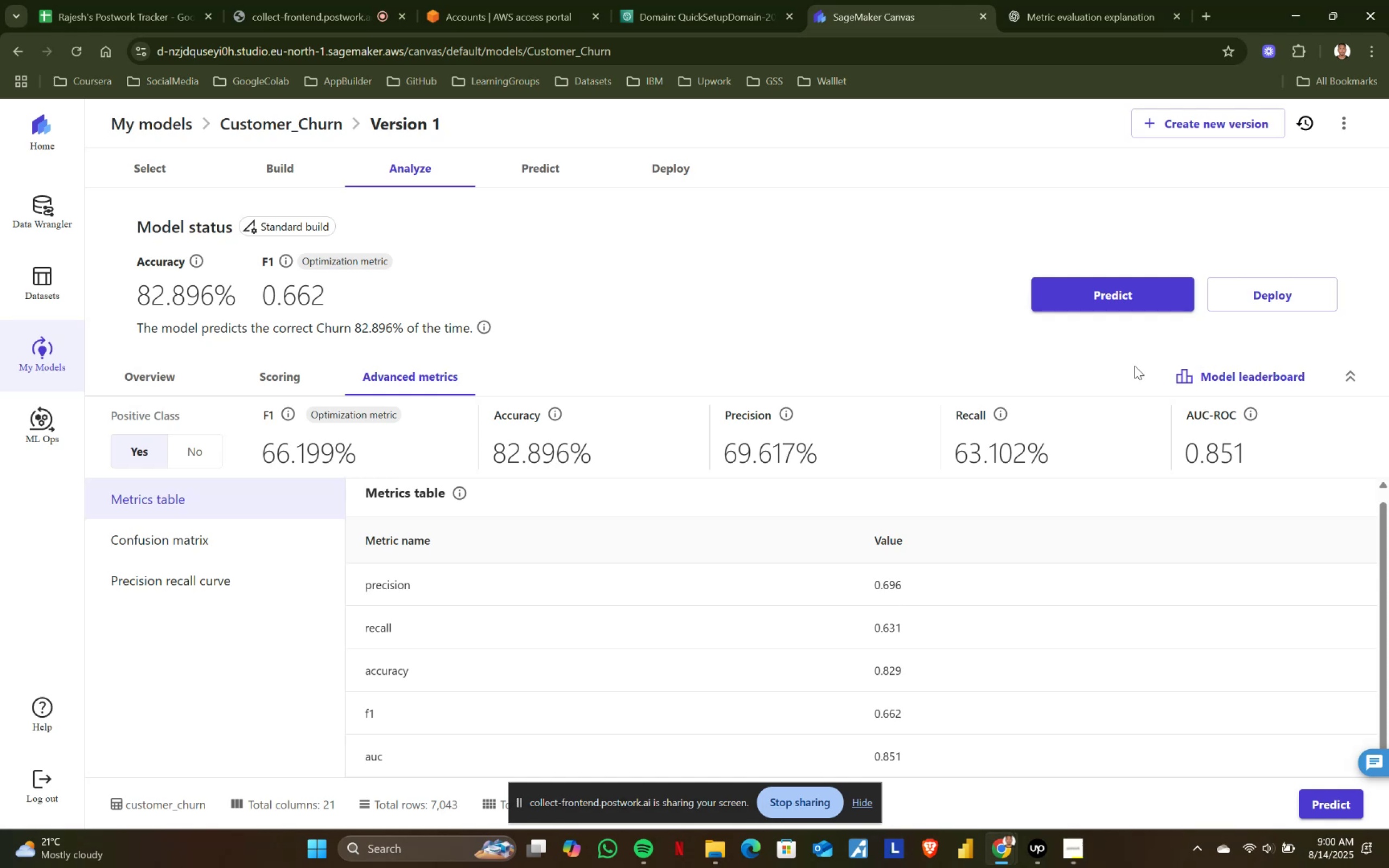 
scroll: coordinate [613, 446], scroll_direction: down, amount: 2.0
 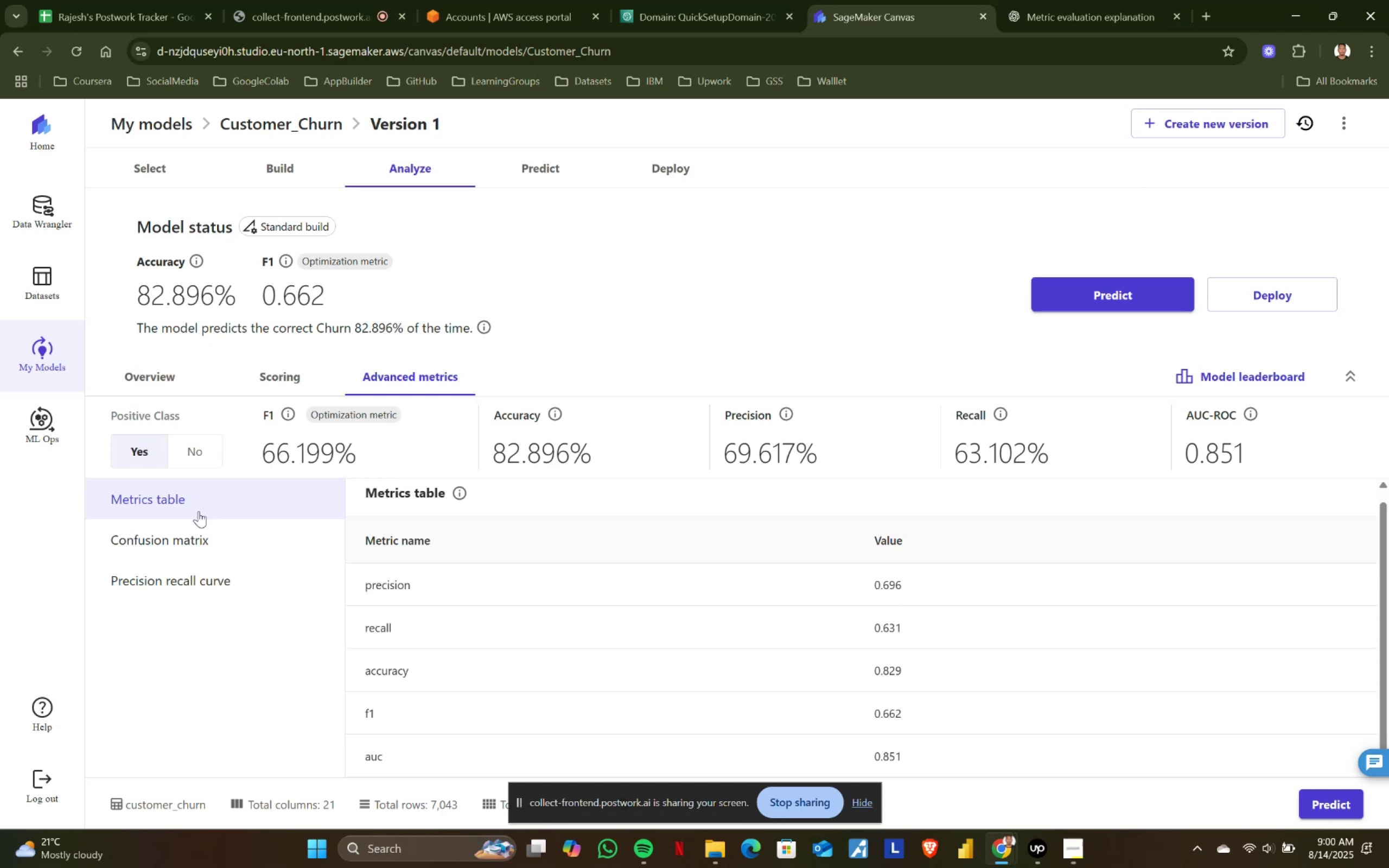 
left_click([173, 535])
 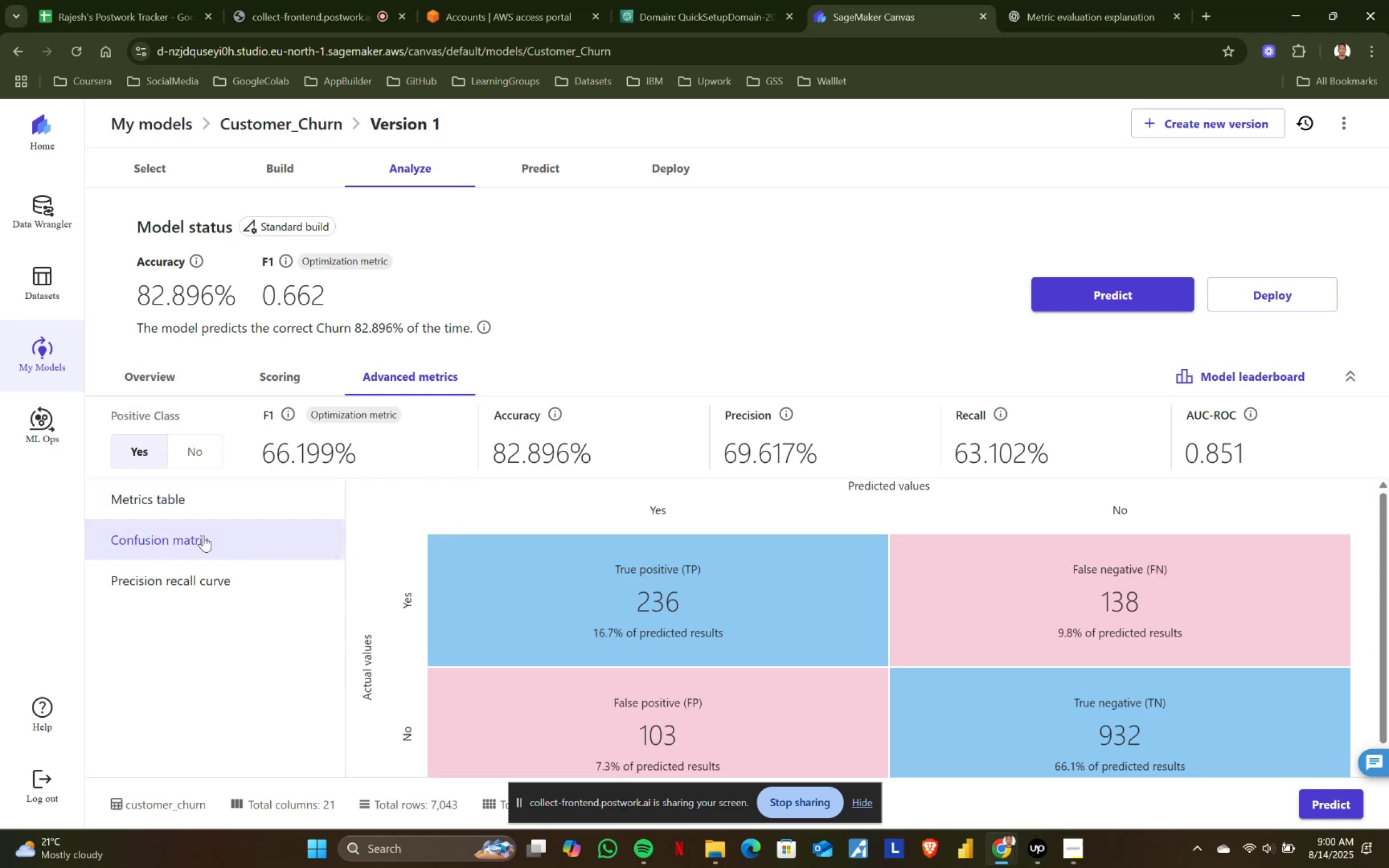 
scroll: coordinate [609, 534], scroll_direction: down, amount: 2.0
 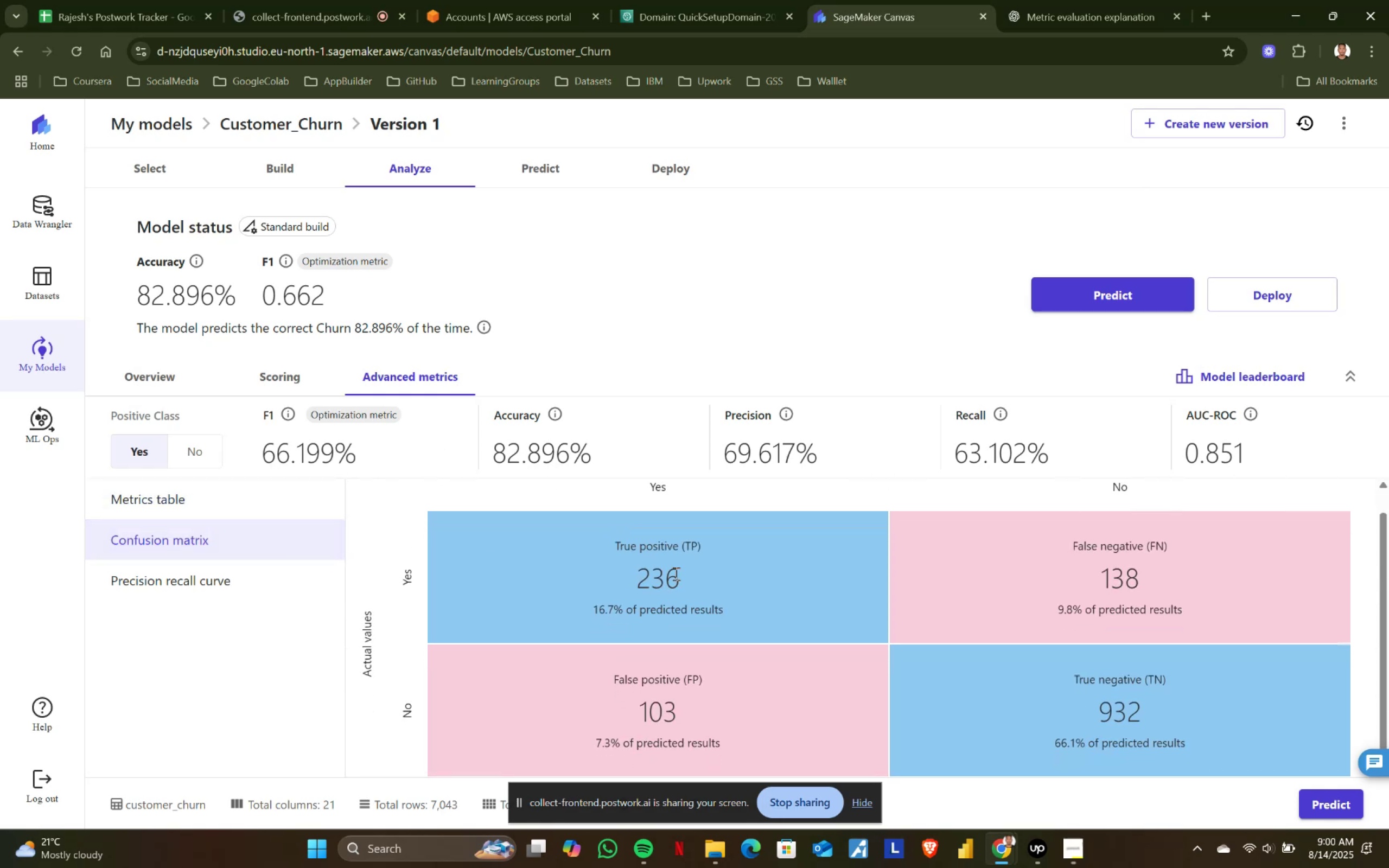 
left_click_drag(start_coordinate=[610, 570], to_coordinate=[725, 575])
 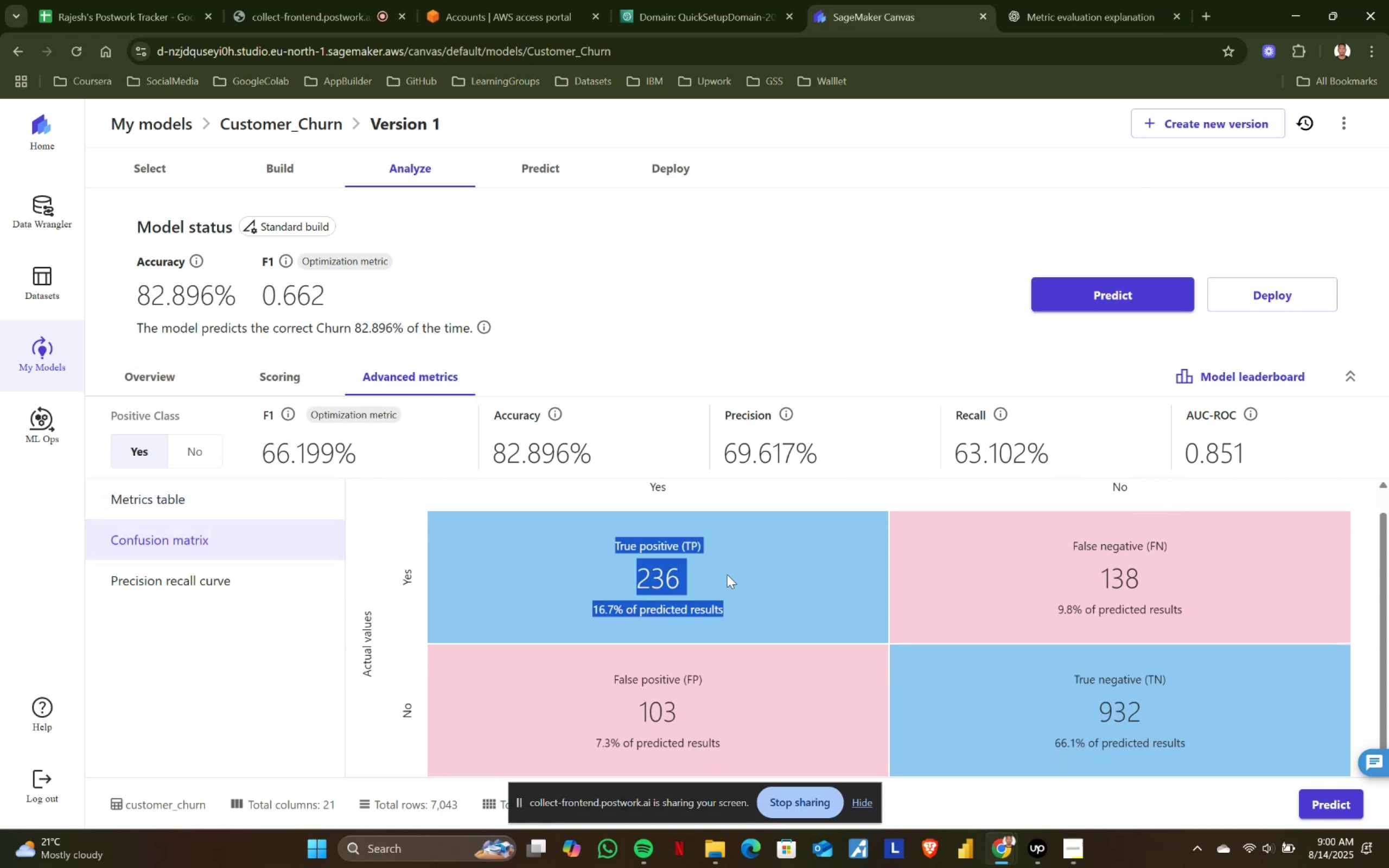 
double_click([727, 575])
 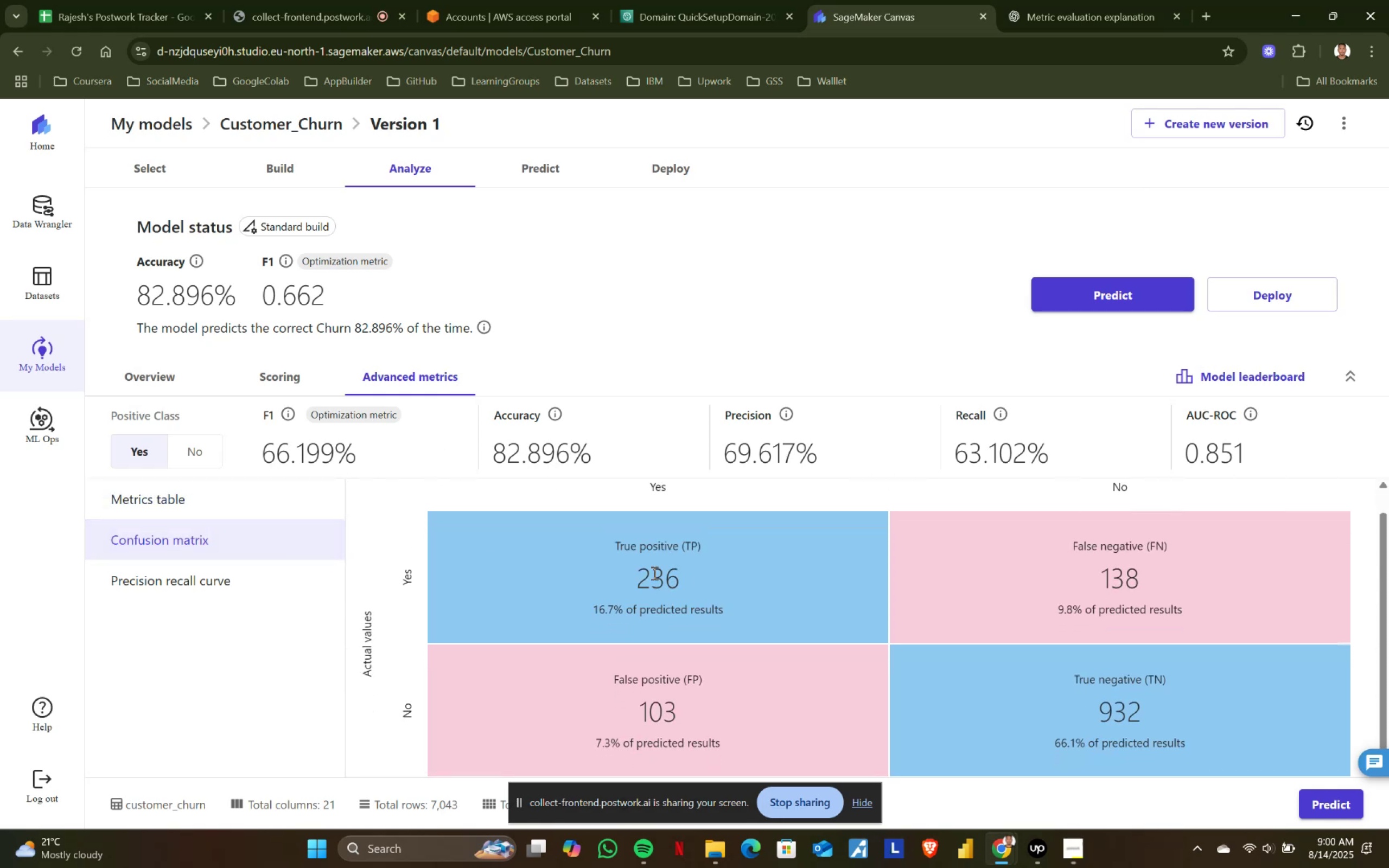 
left_click_drag(start_coordinate=[640, 572], to_coordinate=[718, 574])
 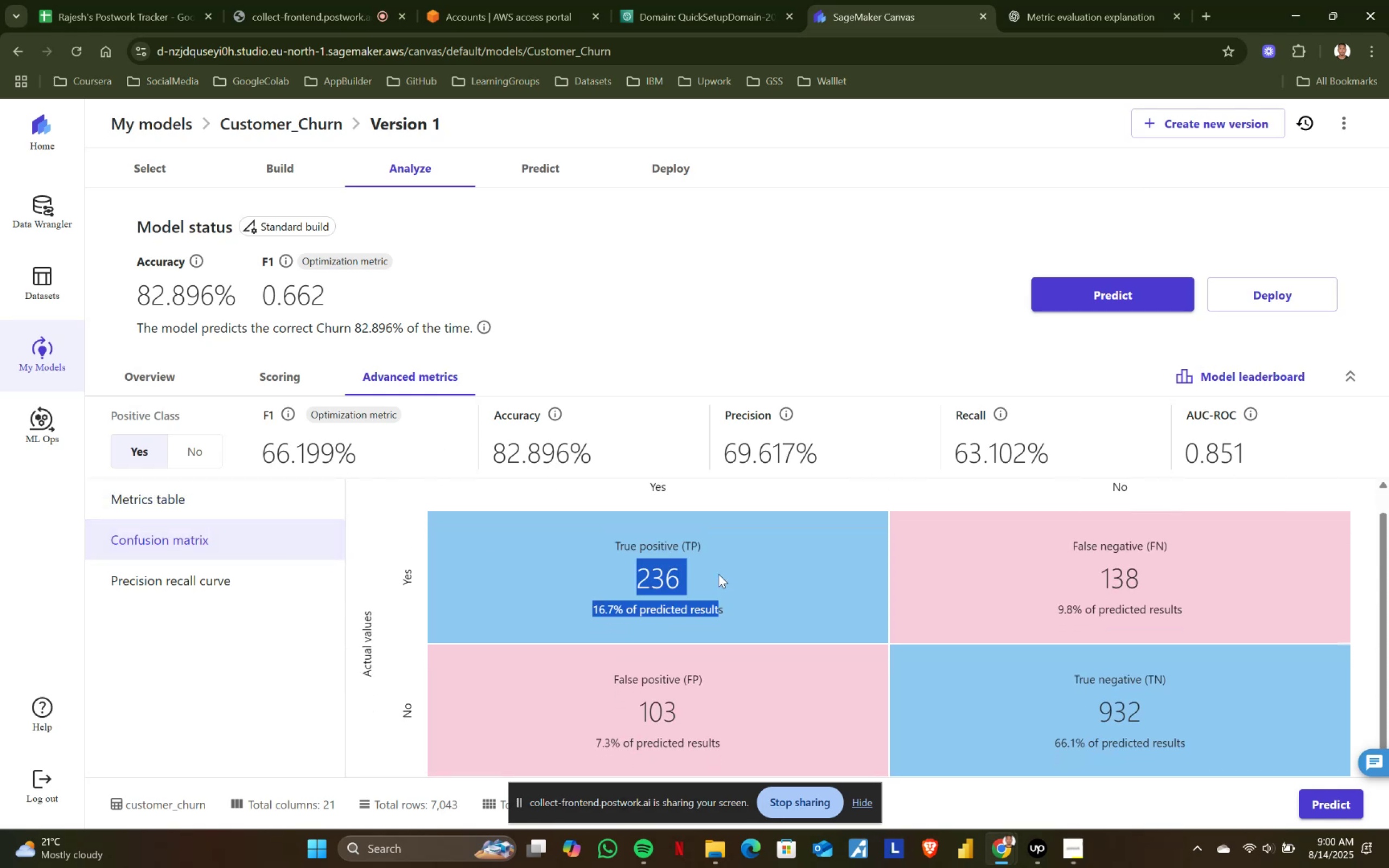 
left_click([718, 574])
 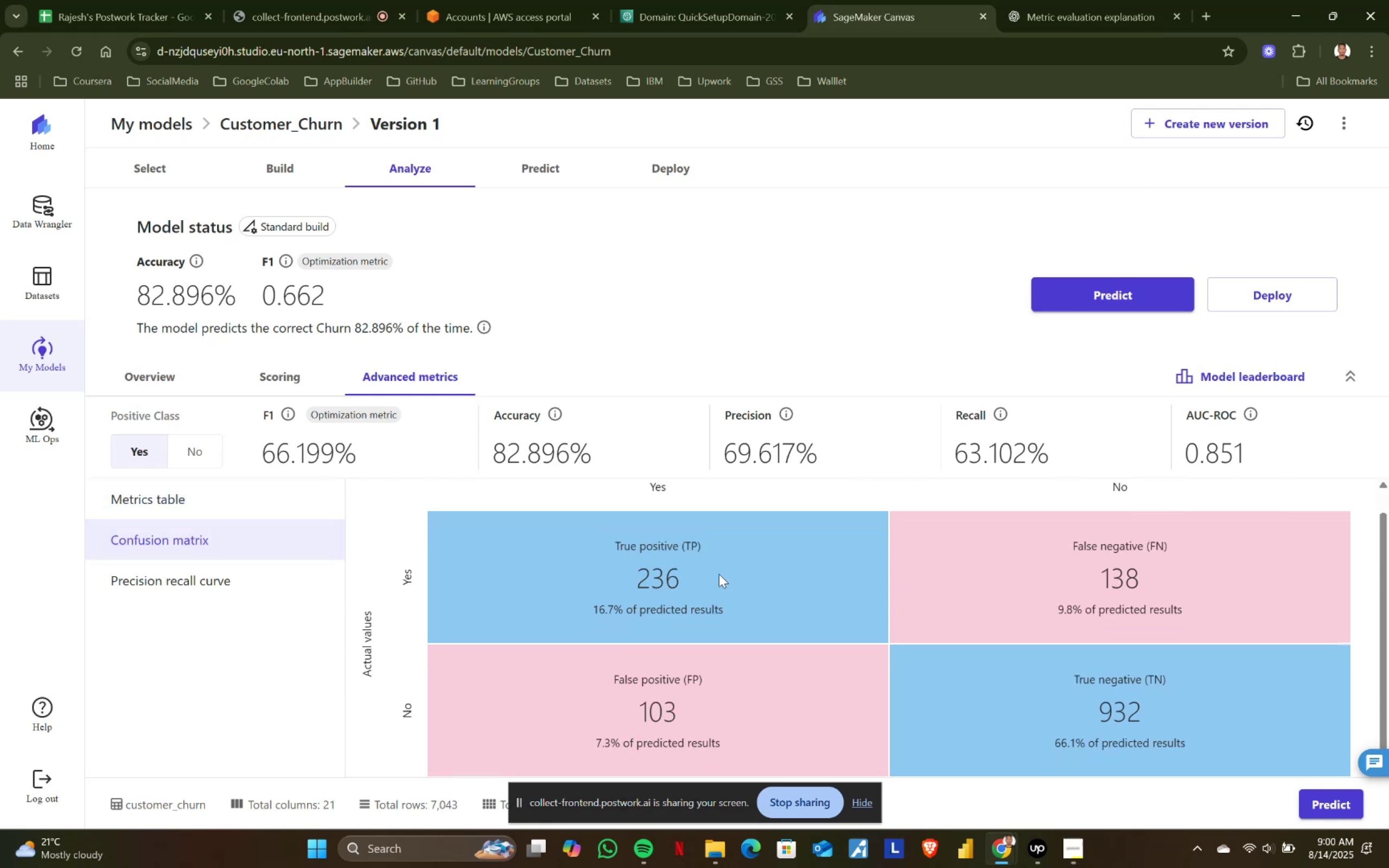 
left_click_drag(start_coordinate=[590, 608], to_coordinate=[746, 616])
 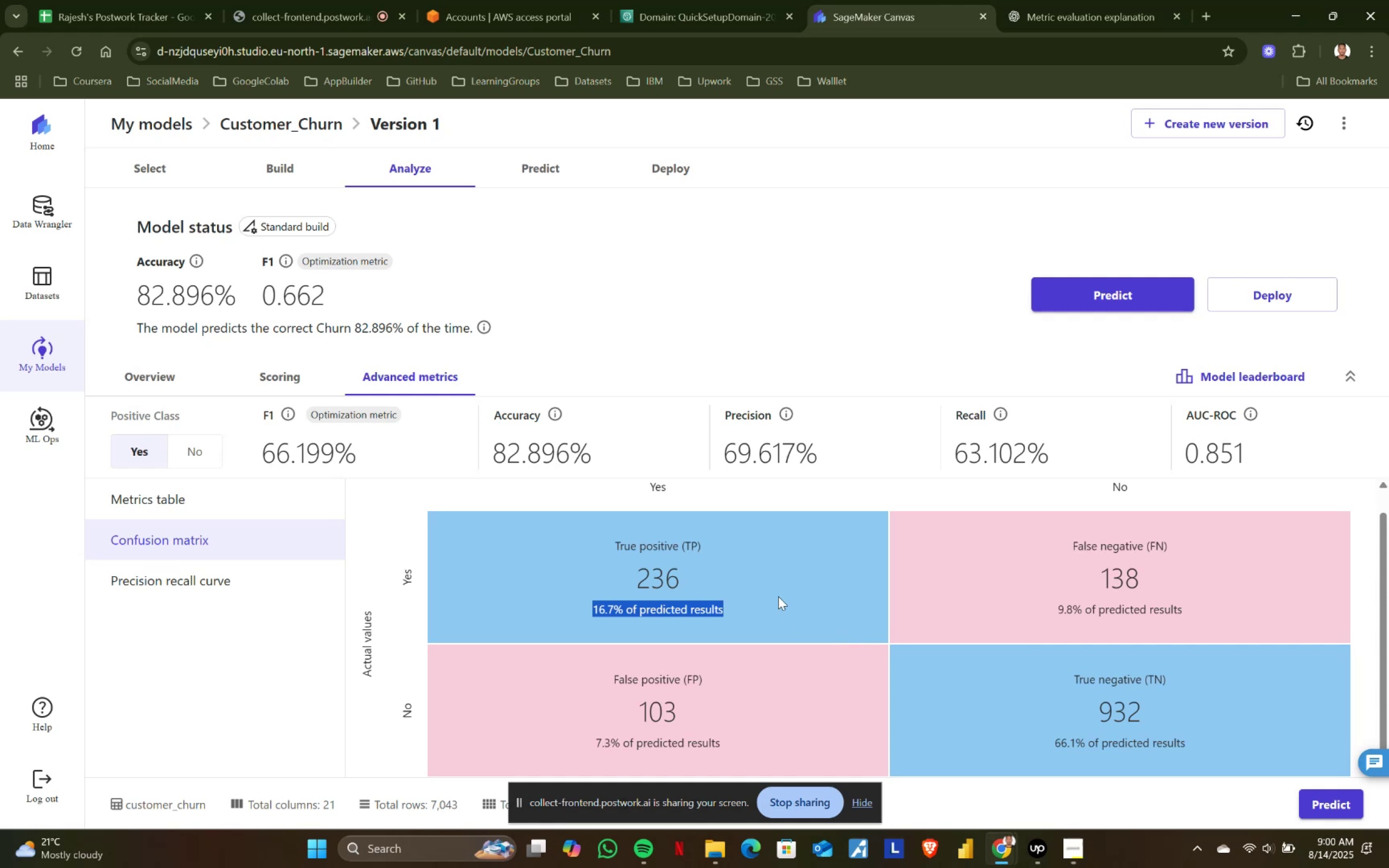 
scroll: coordinate [778, 596], scroll_direction: down, amount: 1.0
 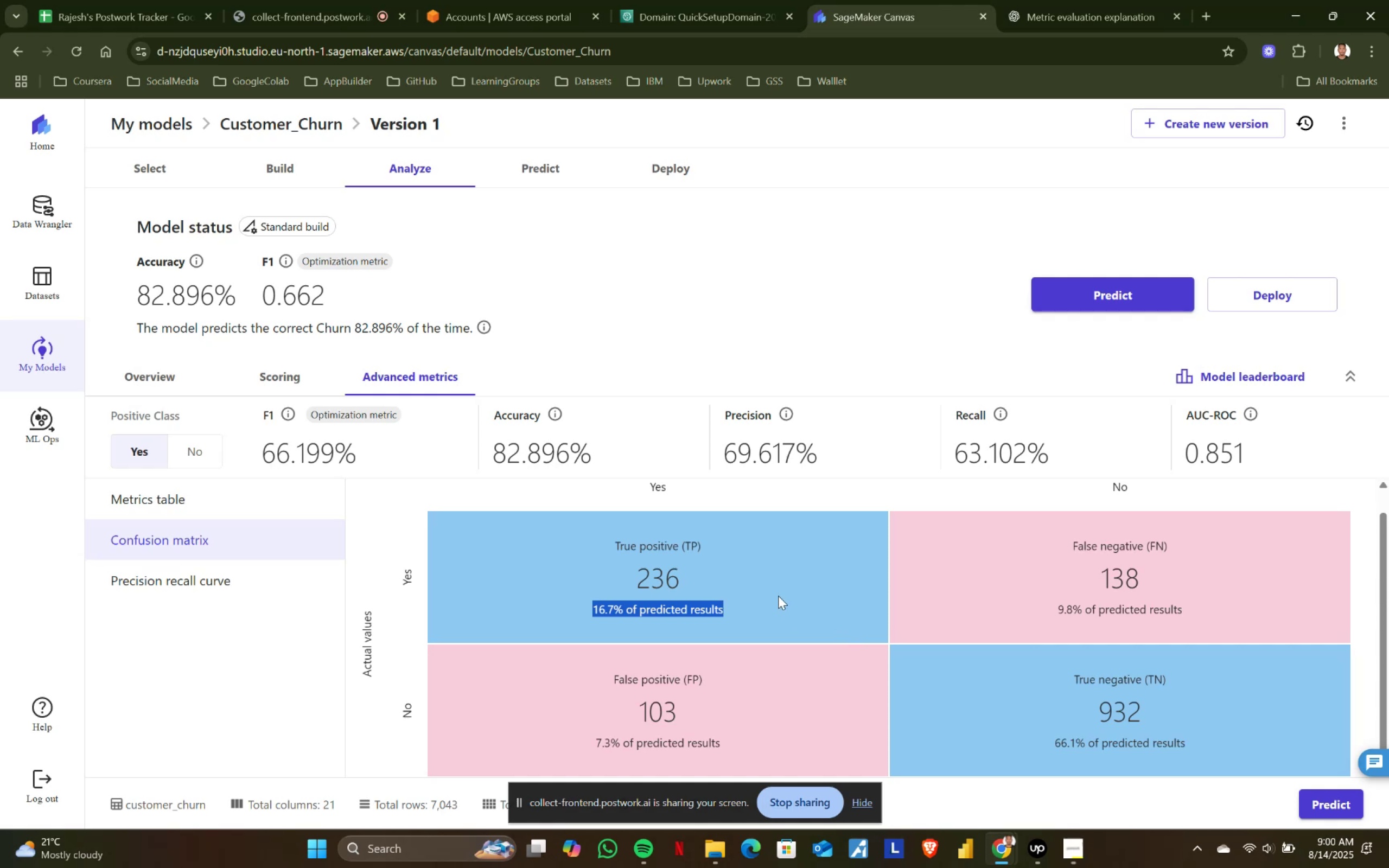 
wait(5.99)
 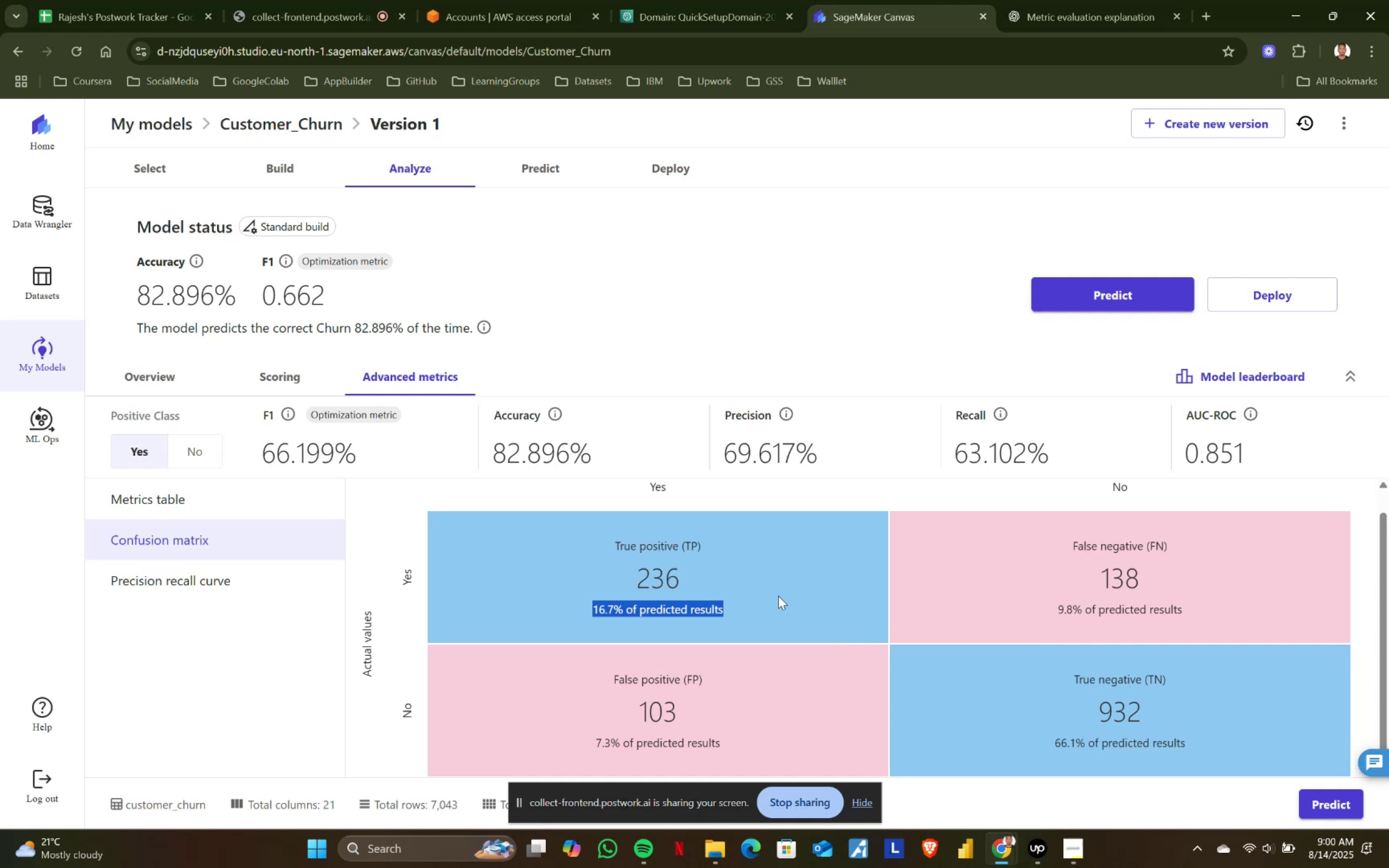 
left_click_drag(start_coordinate=[1097, 705], to_coordinate=[1167, 705])
 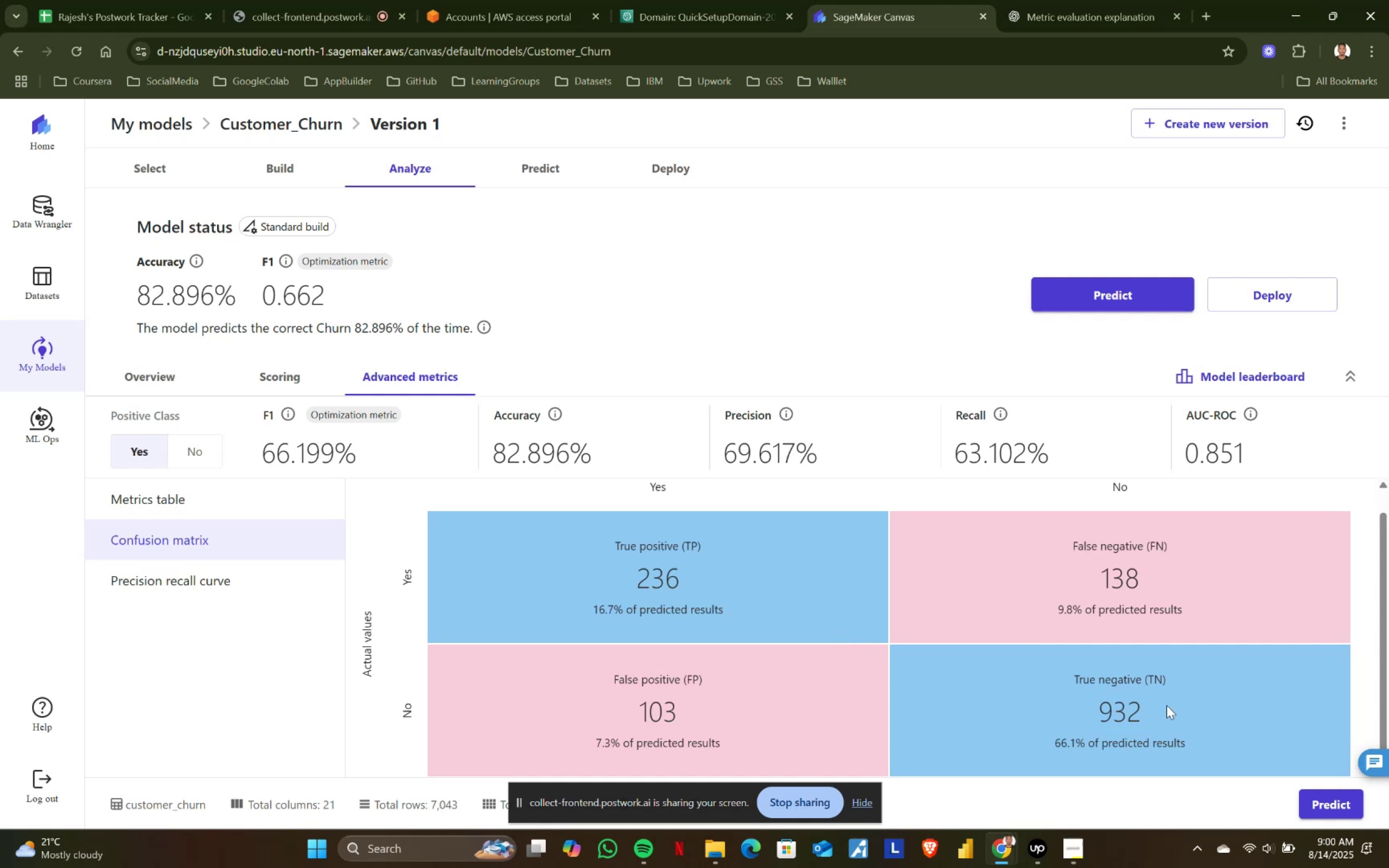 
left_click([1167, 705])
 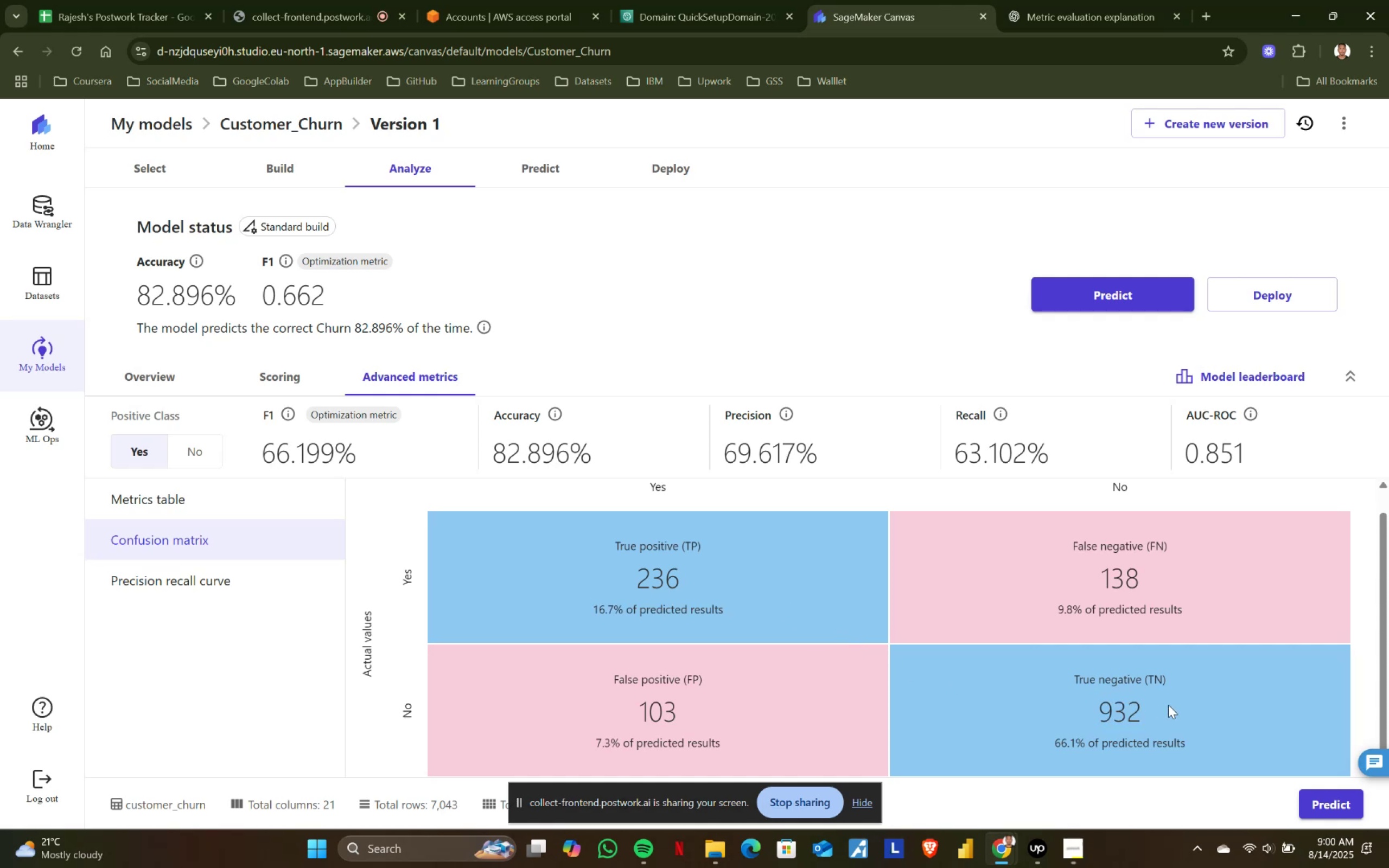 
scroll: coordinate [1168, 705], scroll_direction: down, amount: 2.0
 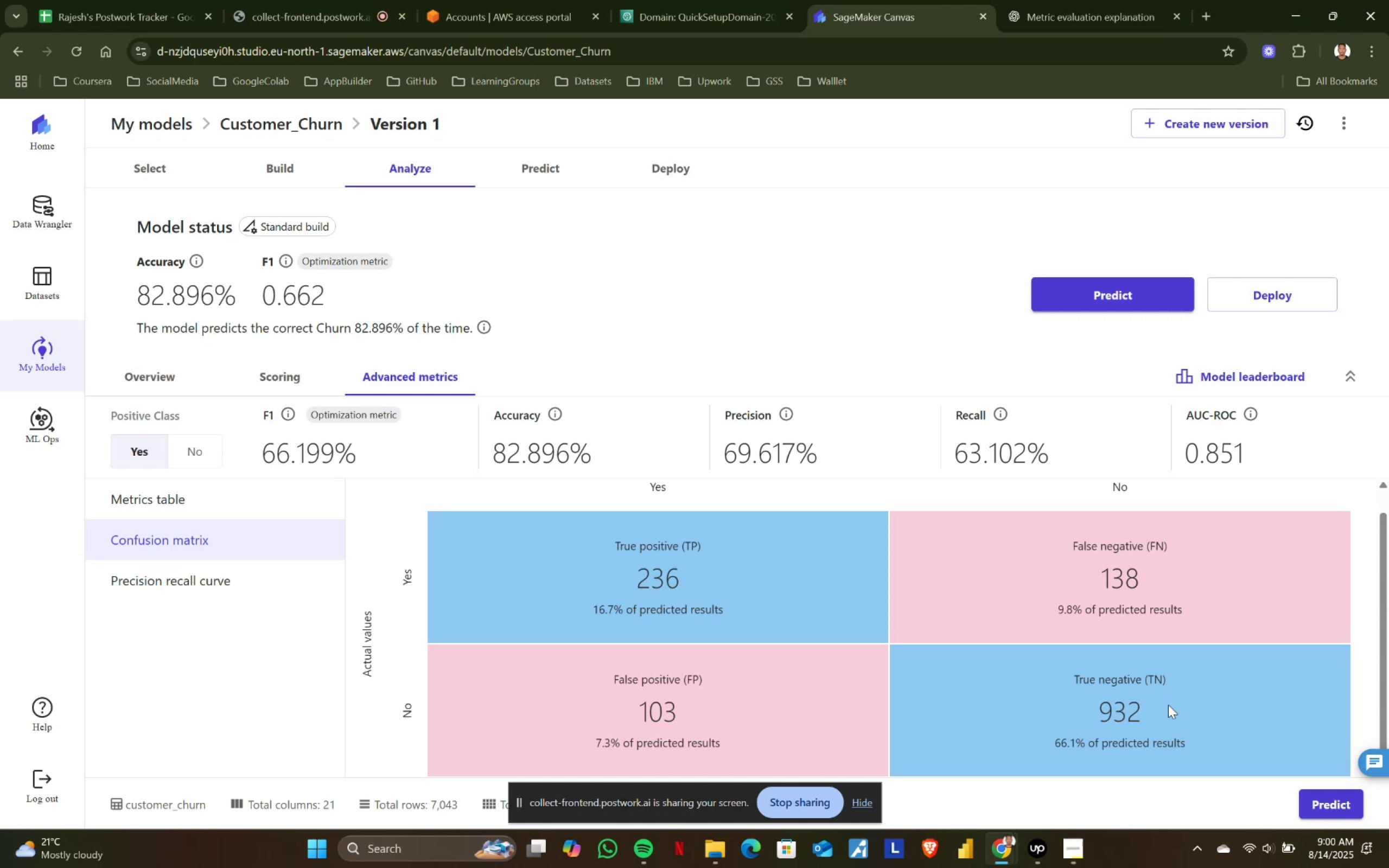 
left_click_drag(start_coordinate=[1086, 710], to_coordinate=[1158, 707])
 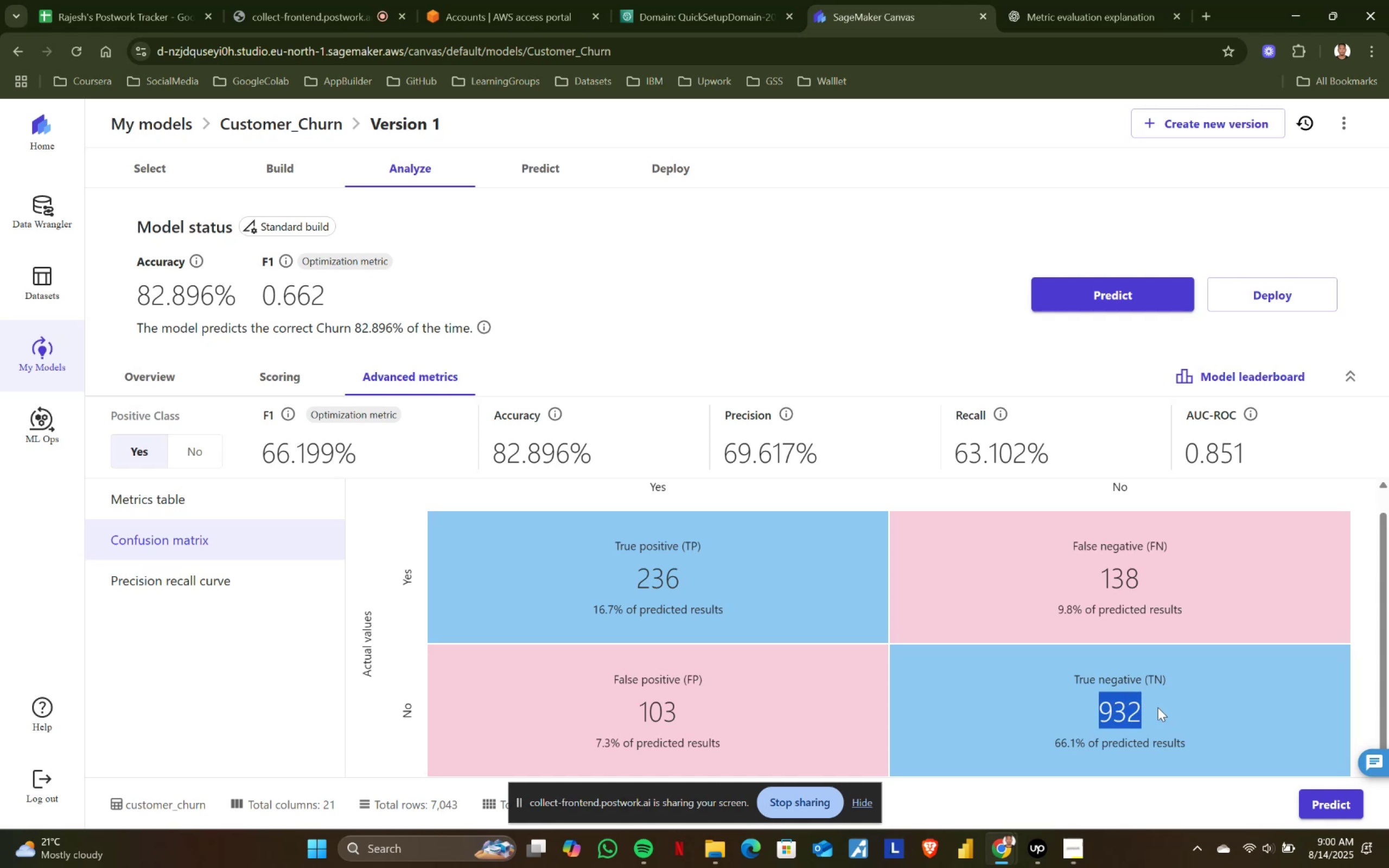 
left_click([1158, 707])
 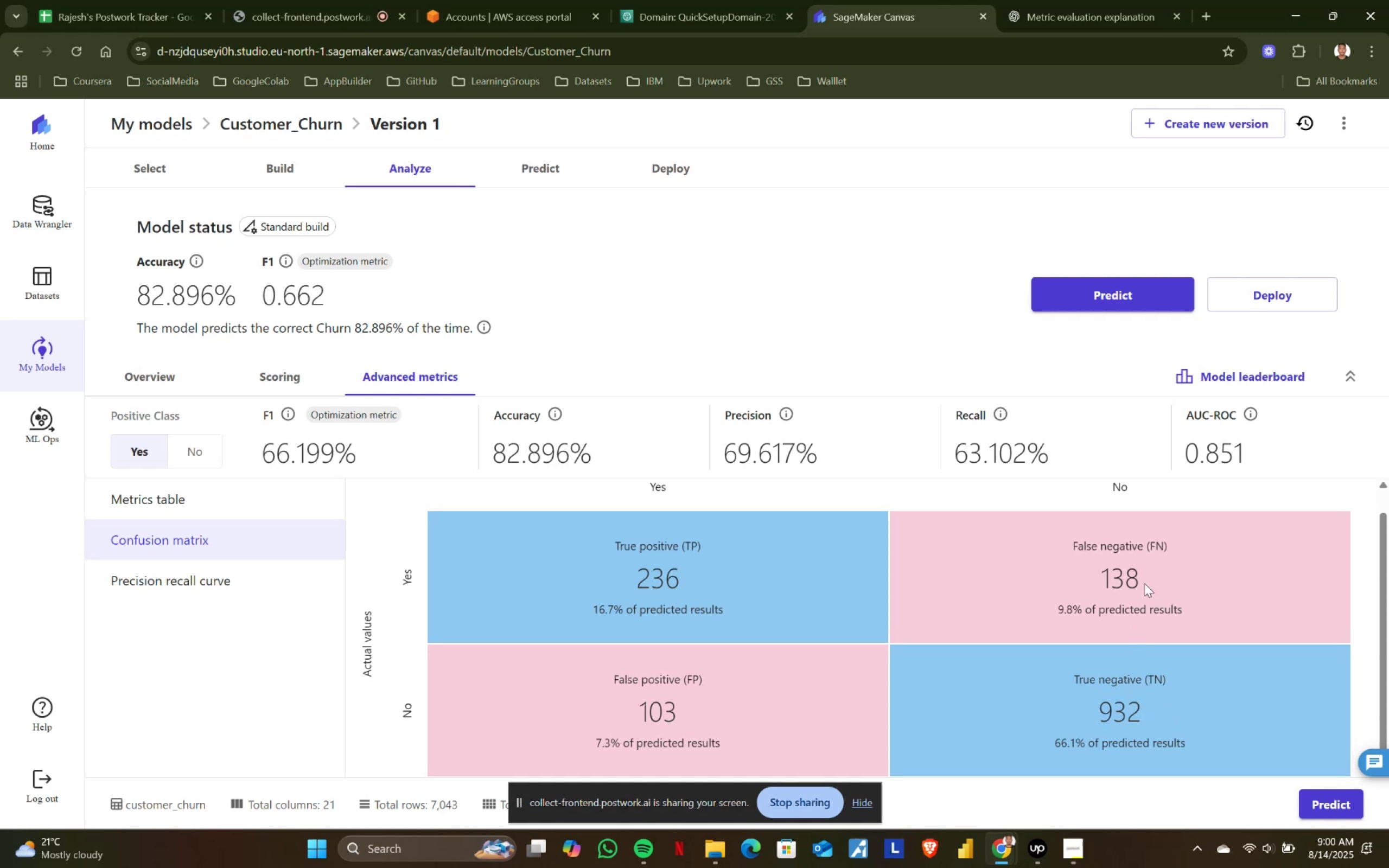 
left_click_drag(start_coordinate=[1101, 575], to_coordinate=[1158, 579])
 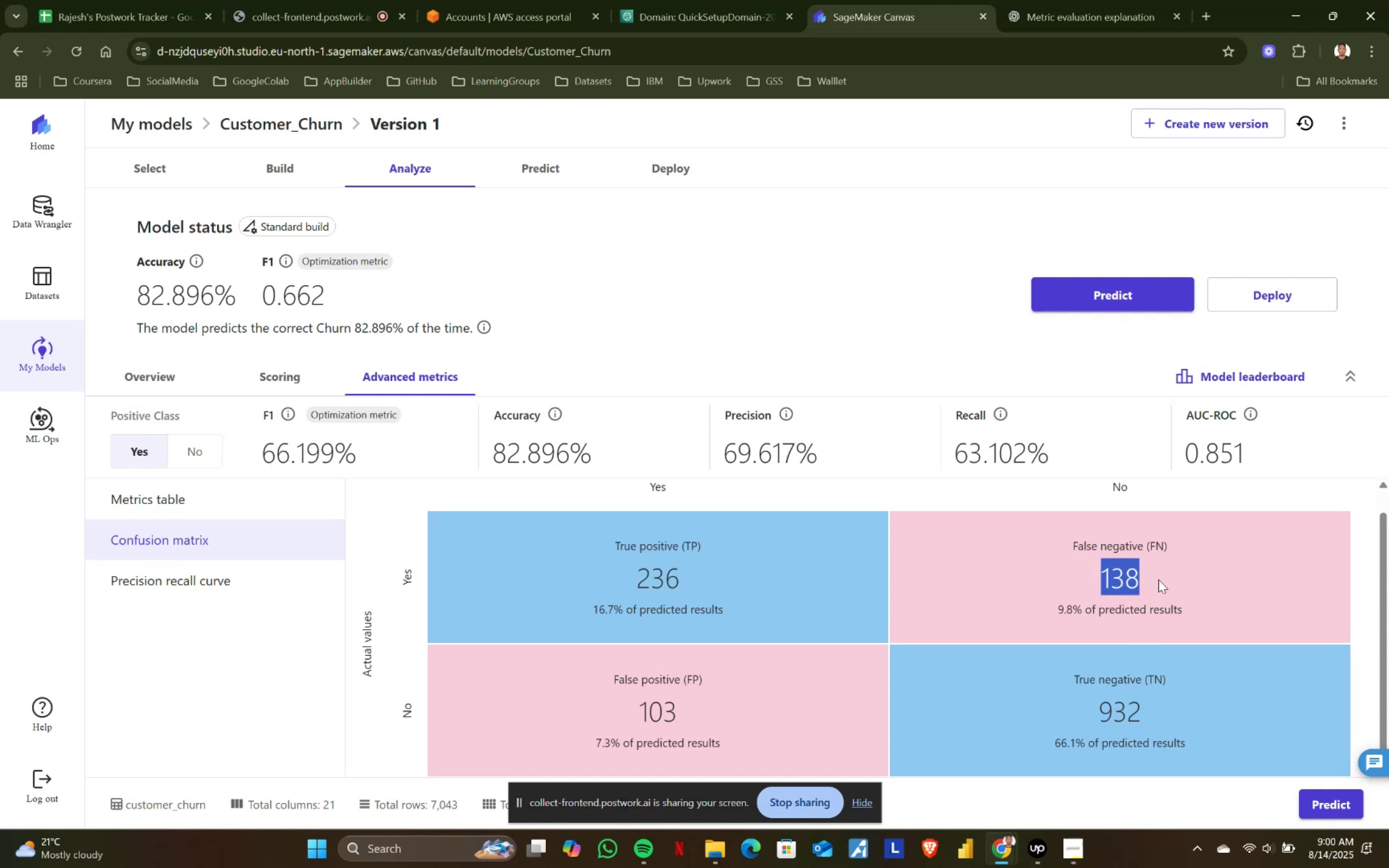 
left_click([1158, 579])
 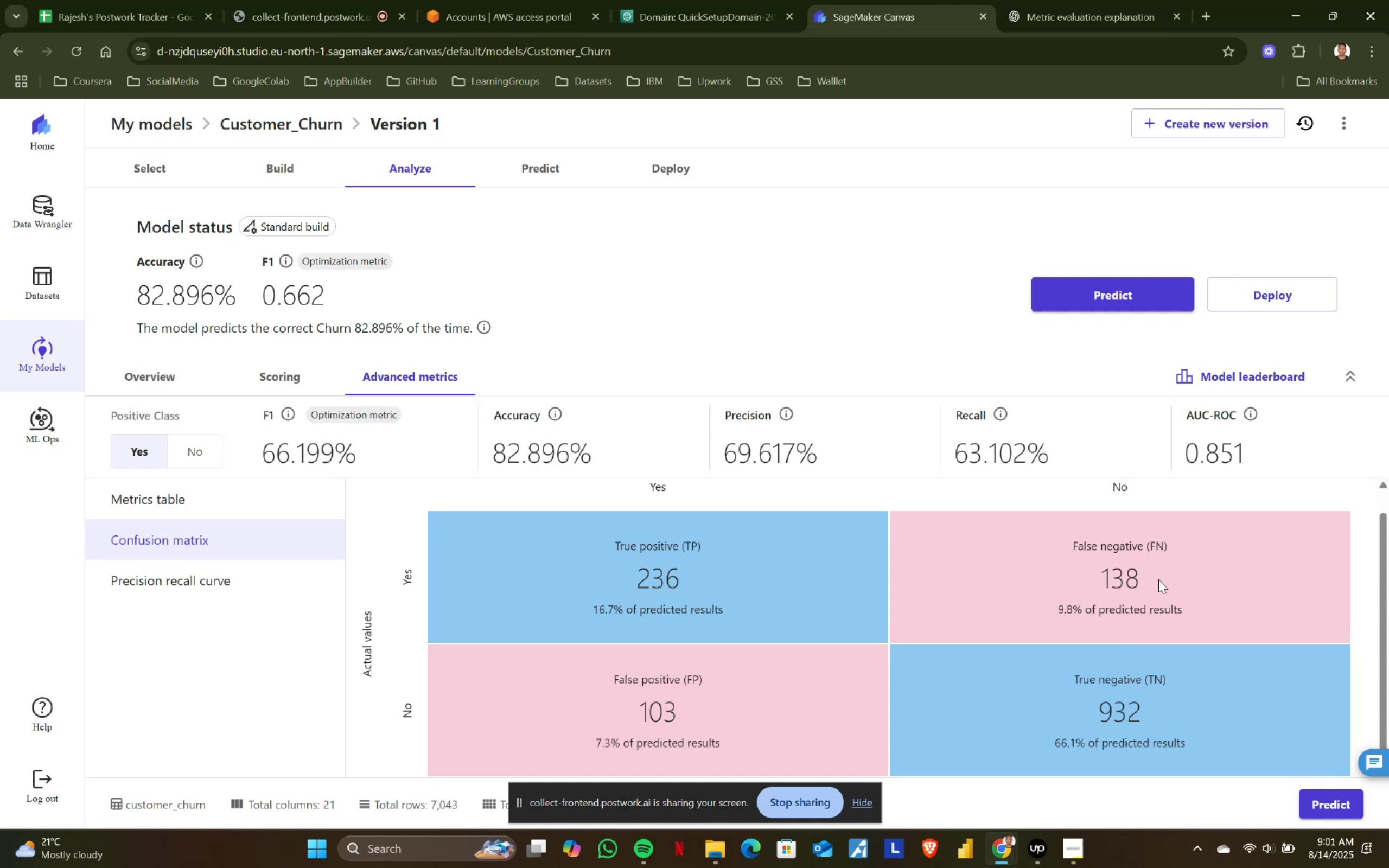 
wait(9.05)
 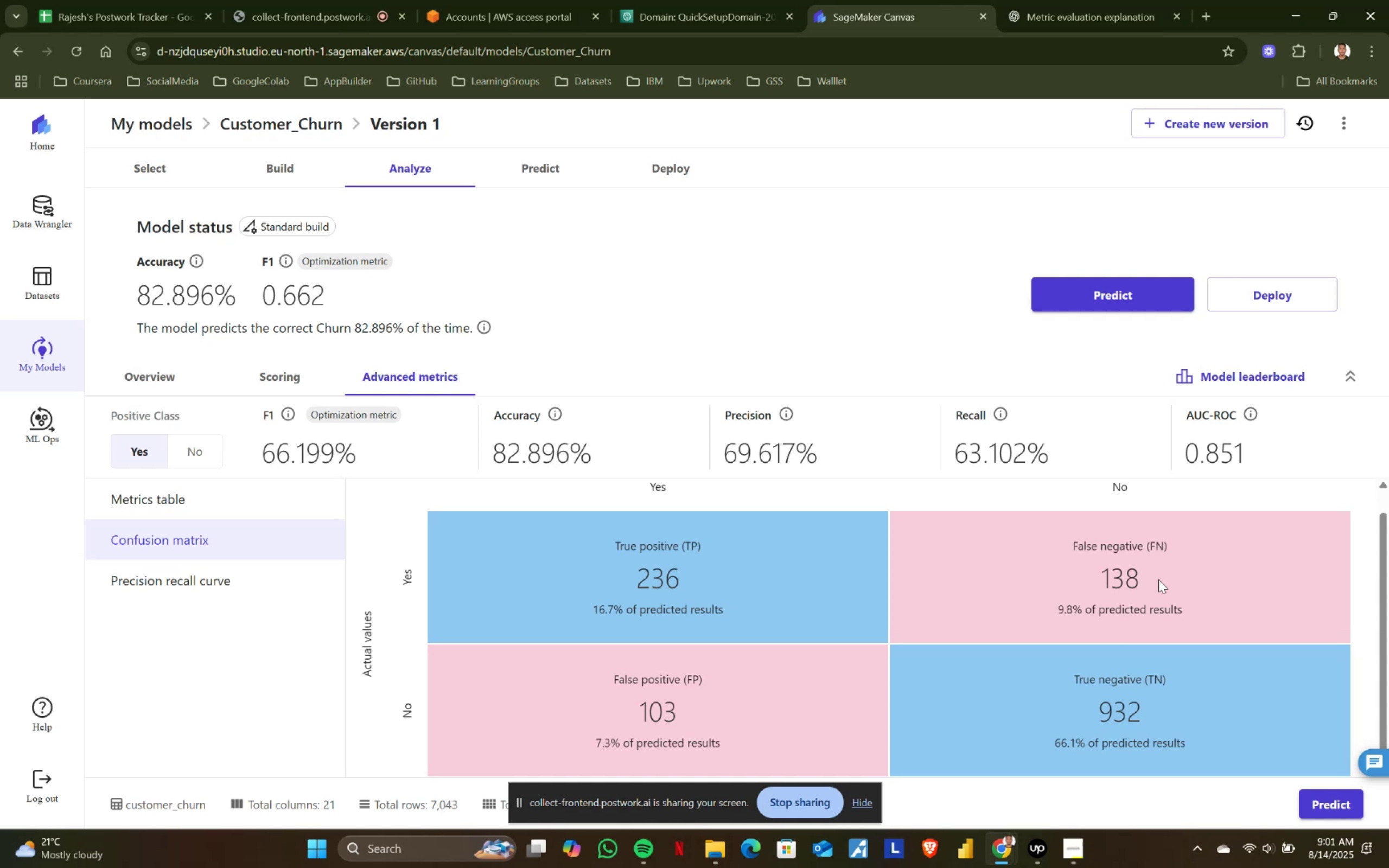 
left_click_drag(start_coordinate=[1101, 572], to_coordinate=[1173, 579])
 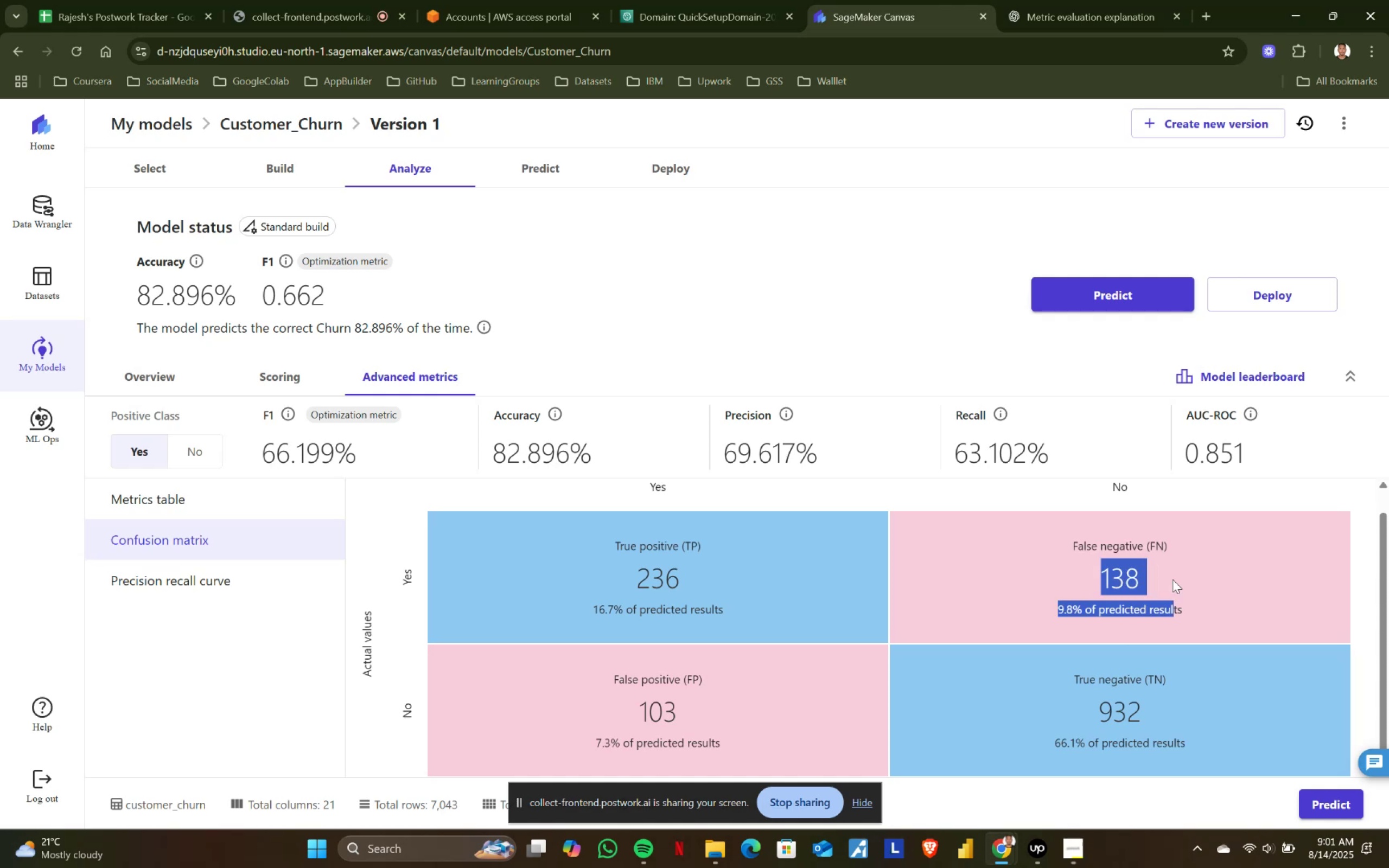 
double_click([1173, 579])
 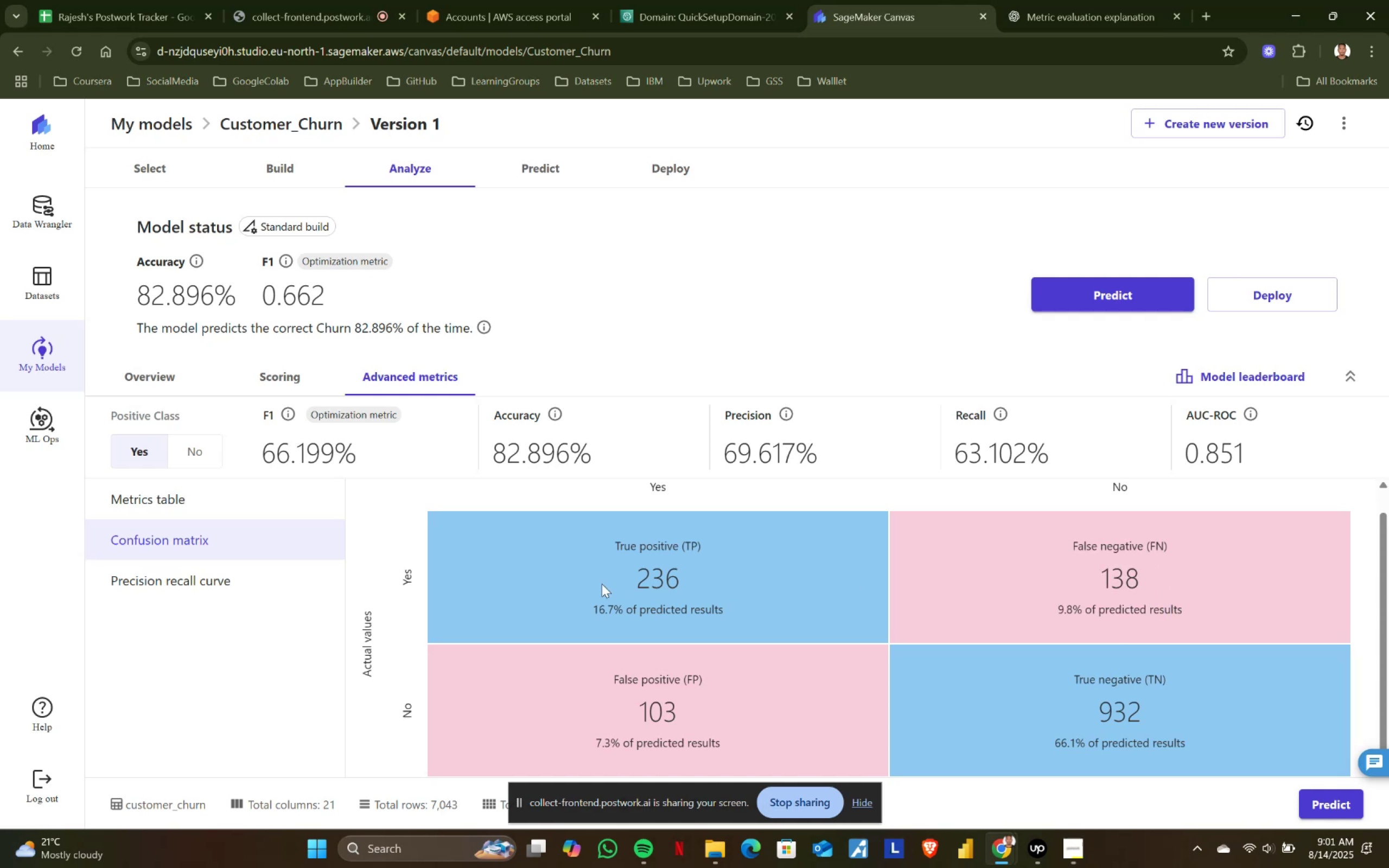 
left_click_drag(start_coordinate=[619, 570], to_coordinate=[721, 577])
 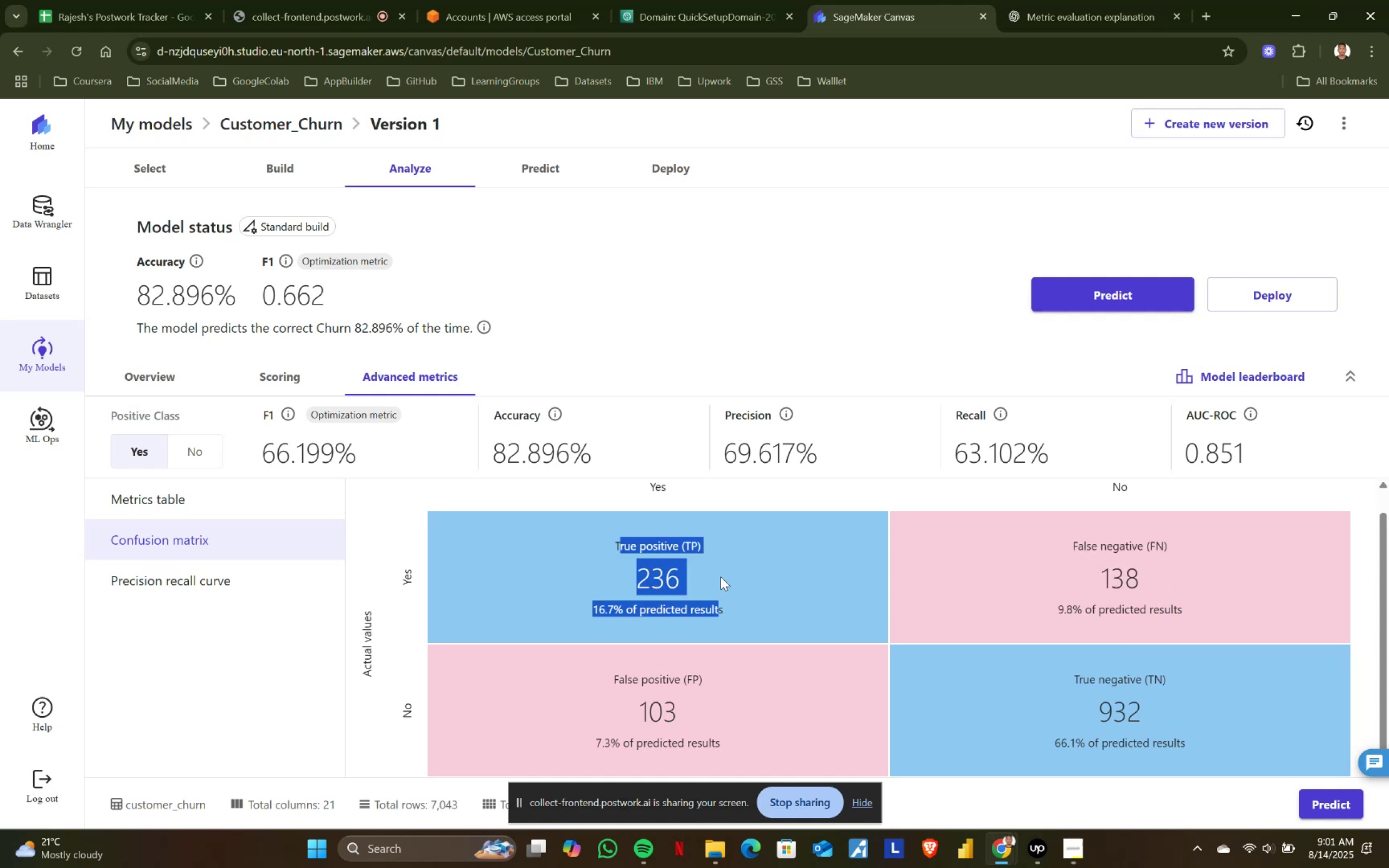 
left_click([721, 577])
 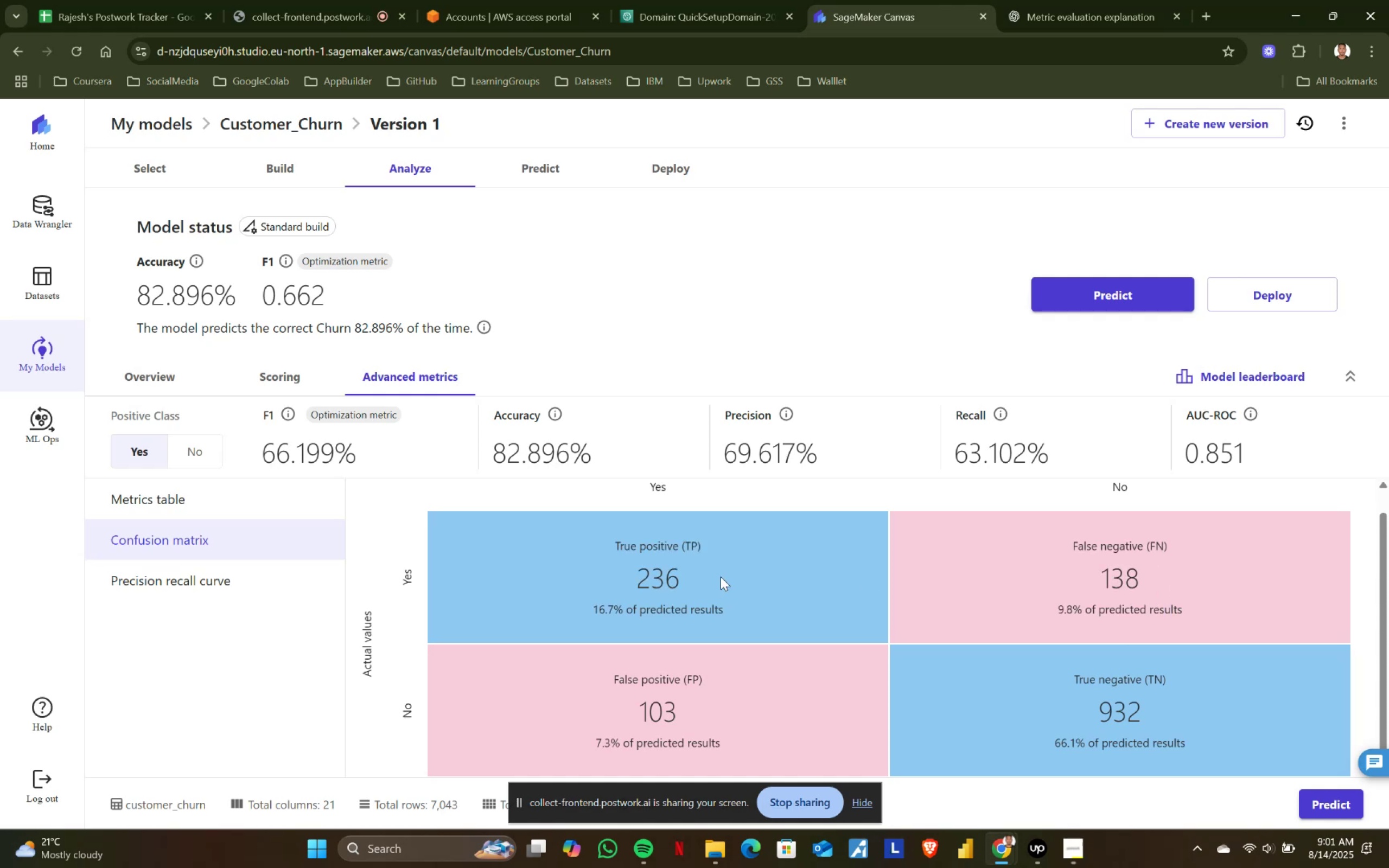 
scroll: coordinate [703, 639], scroll_direction: down, amount: 3.0
 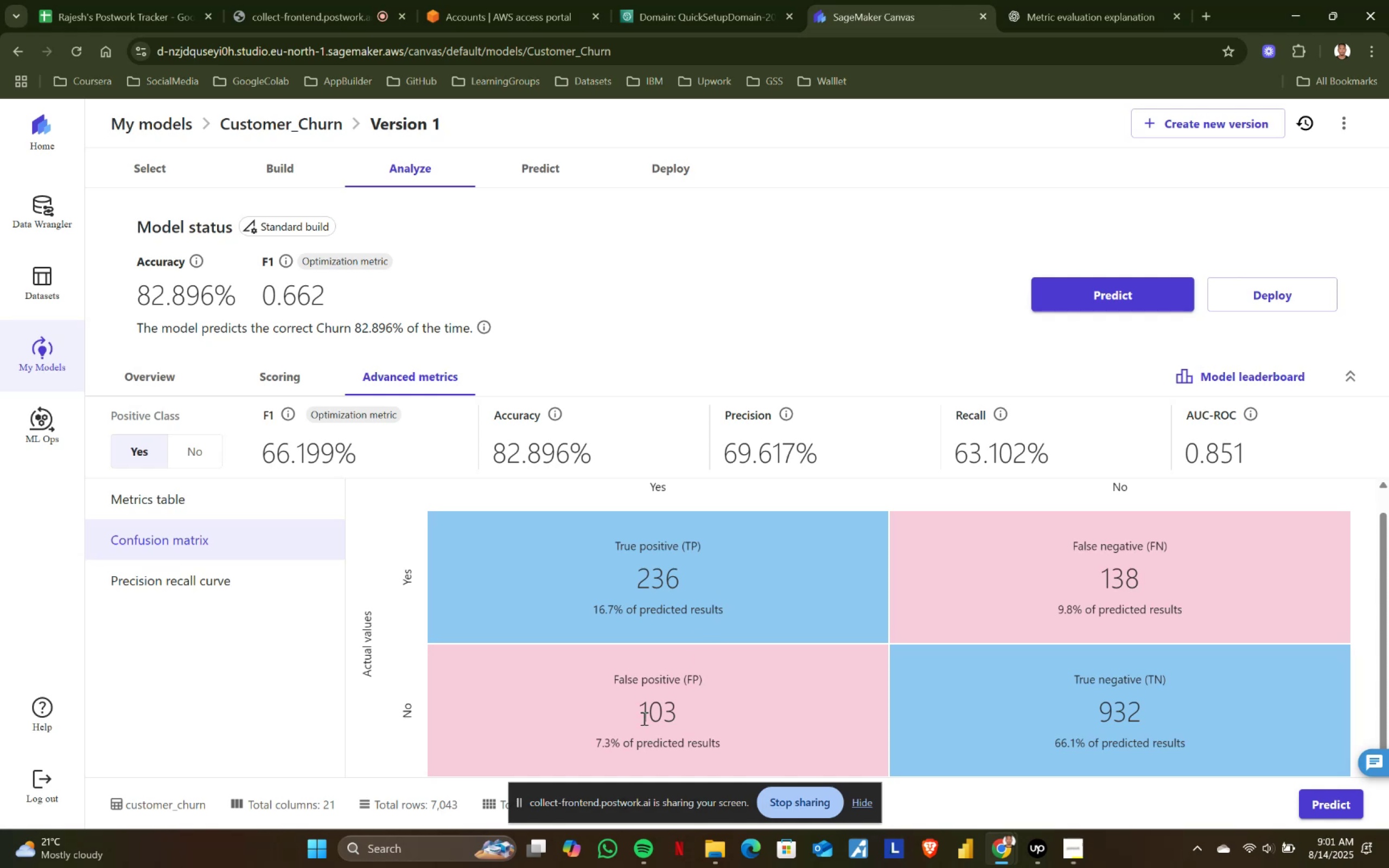 
left_click_drag(start_coordinate=[643, 708], to_coordinate=[703, 707])
 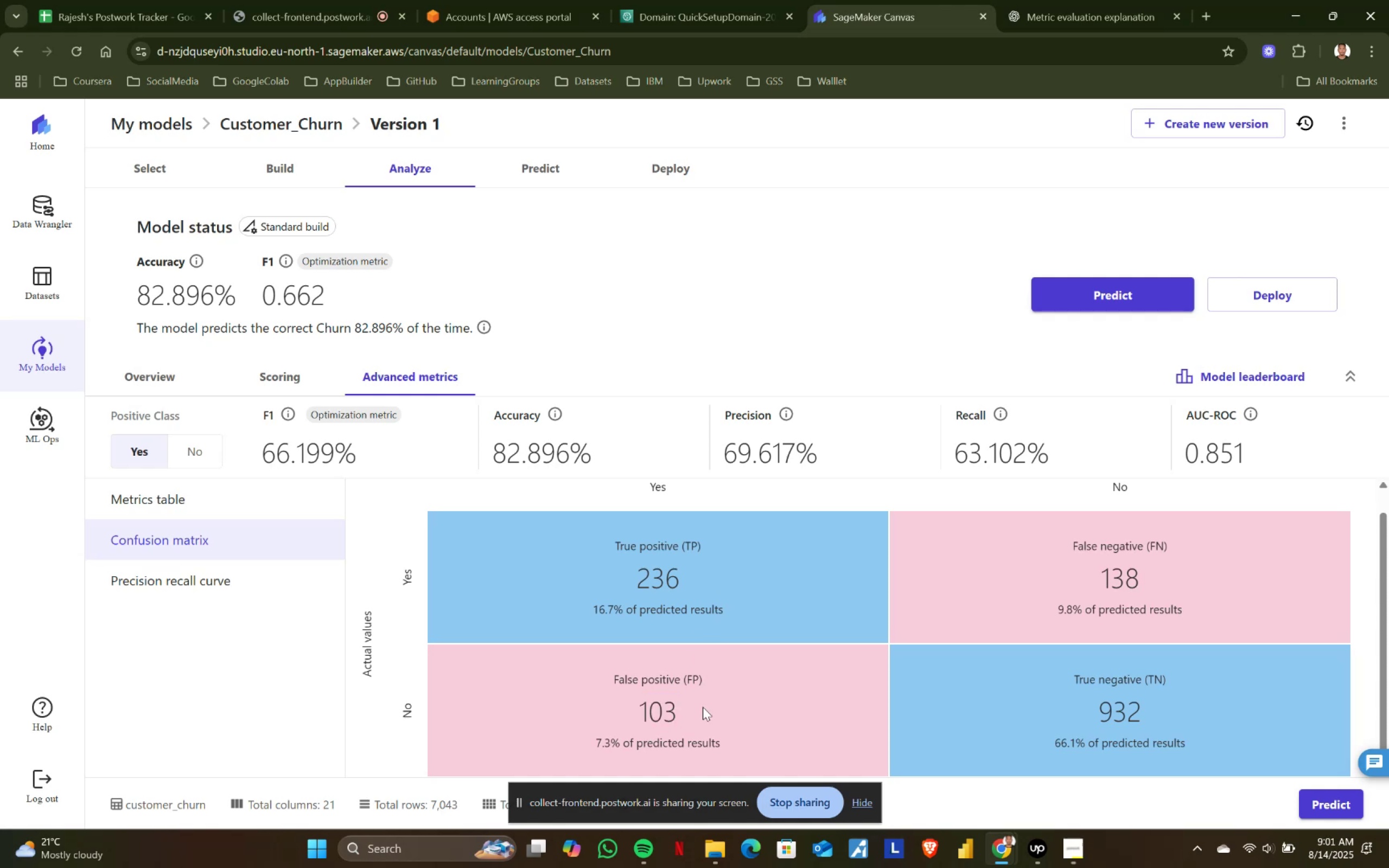 
left_click([703, 707])
 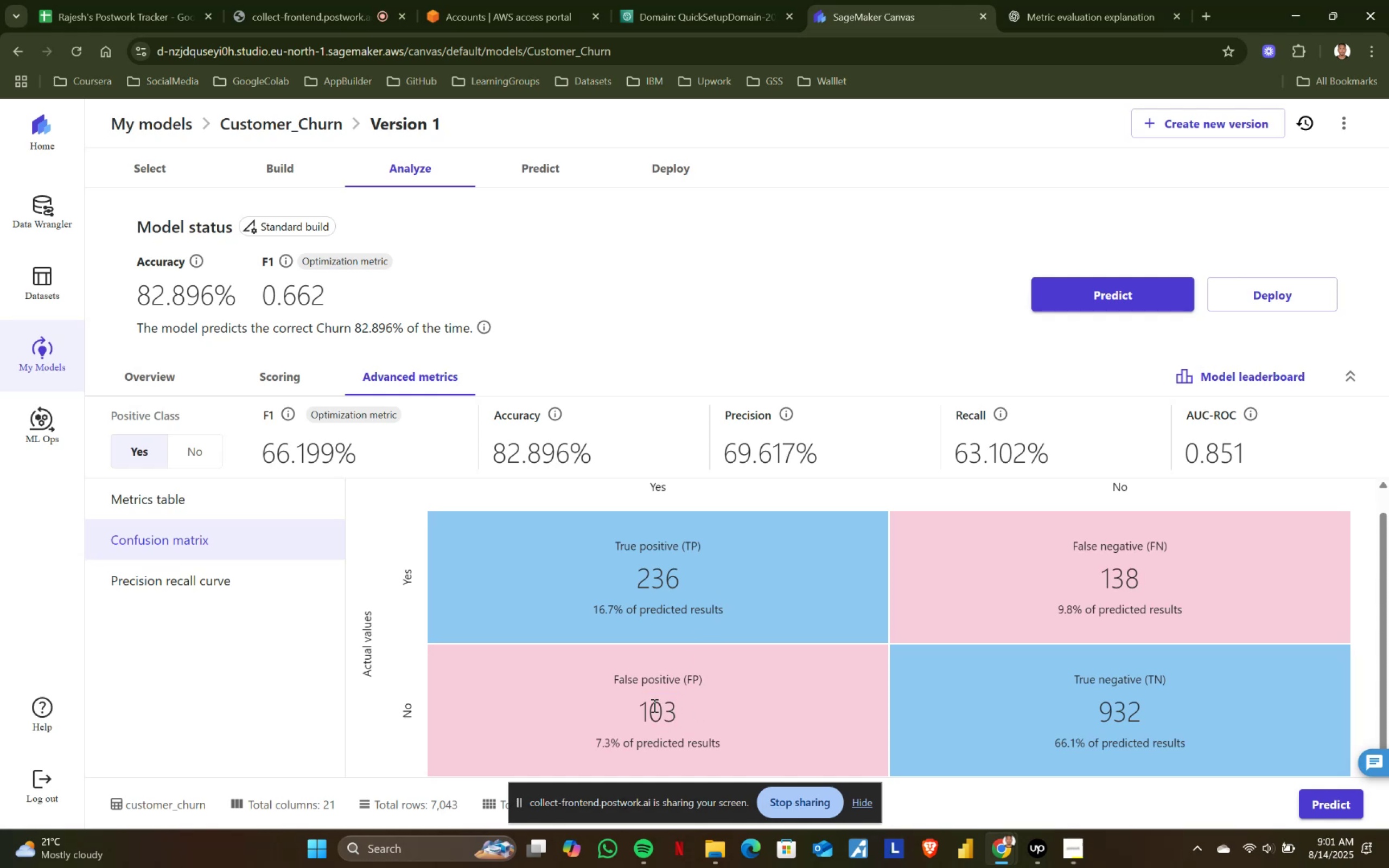 
left_click_drag(start_coordinate=[640, 706], to_coordinate=[702, 712])
 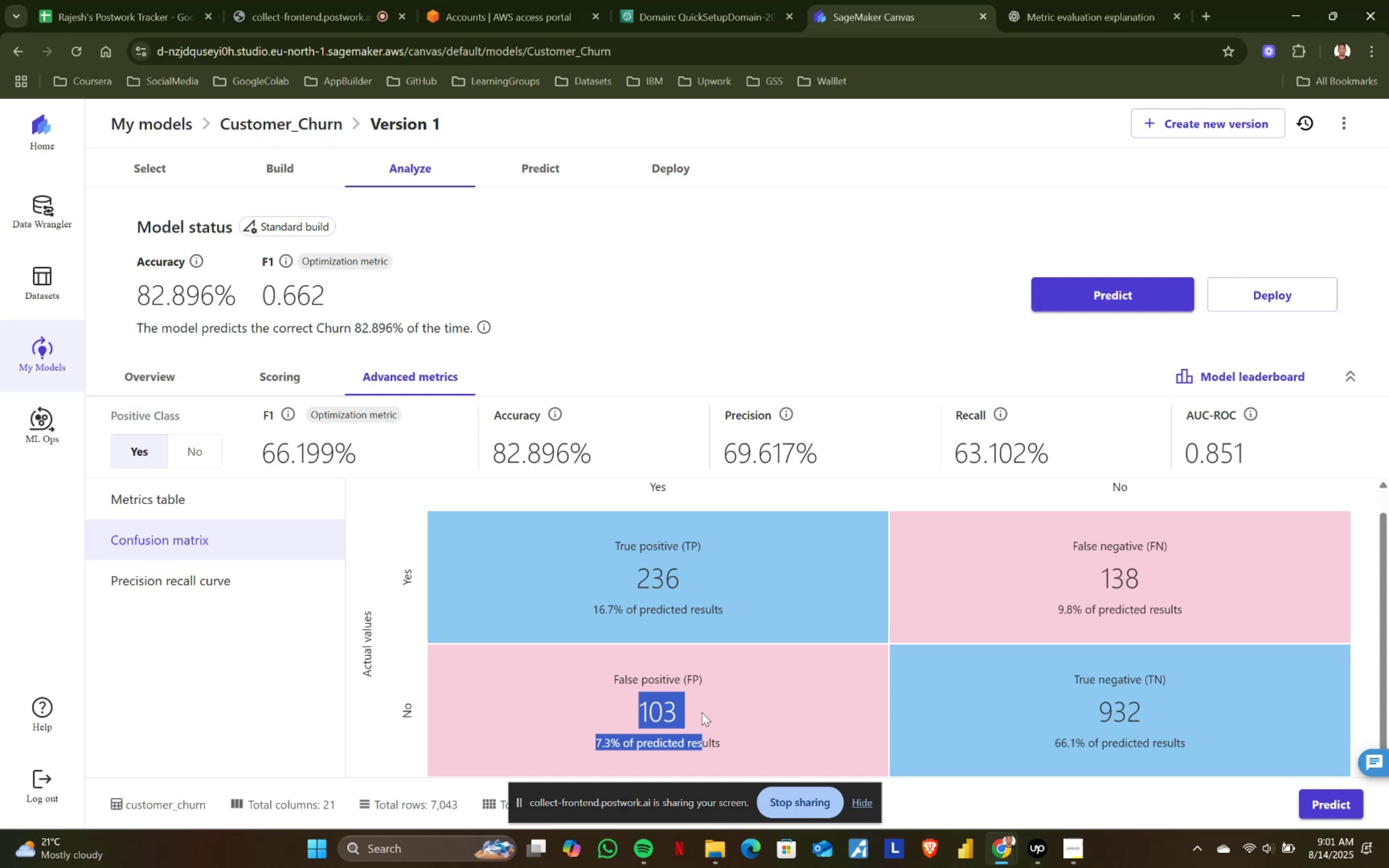 
wait(13.09)
 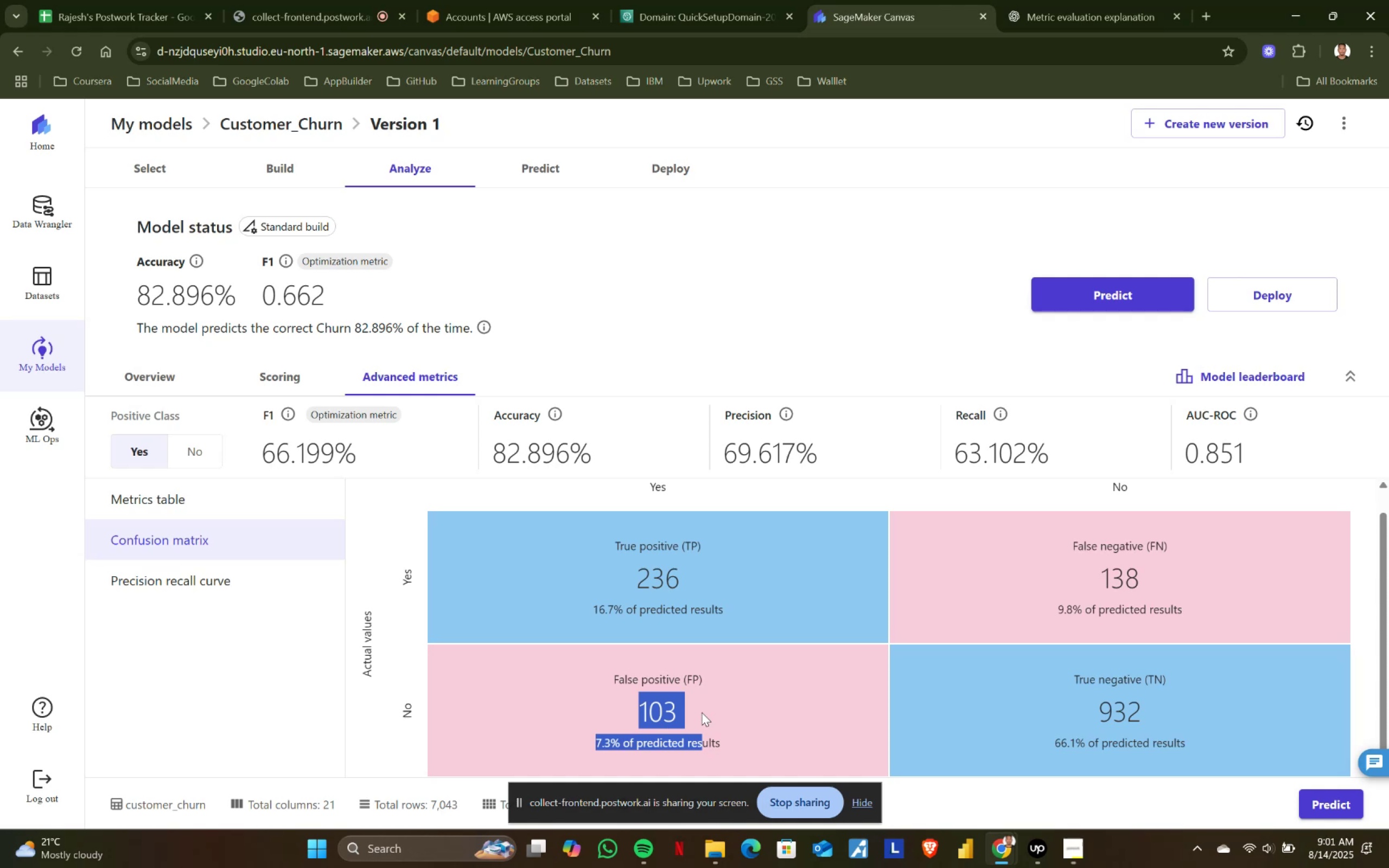 
scroll: coordinate [1139, 570], scroll_direction: down, amount: 9.0
 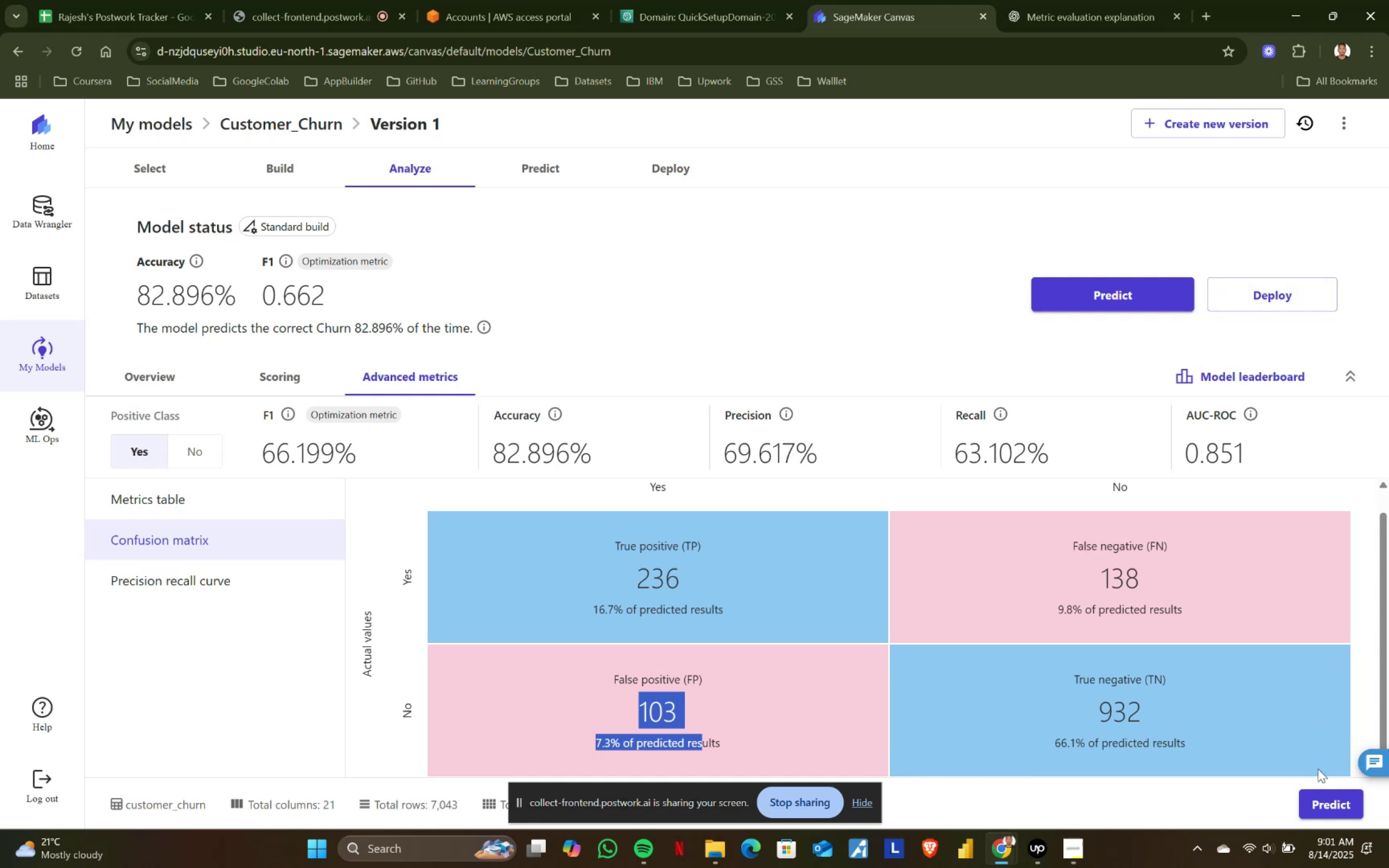 
left_click([1321, 805])
 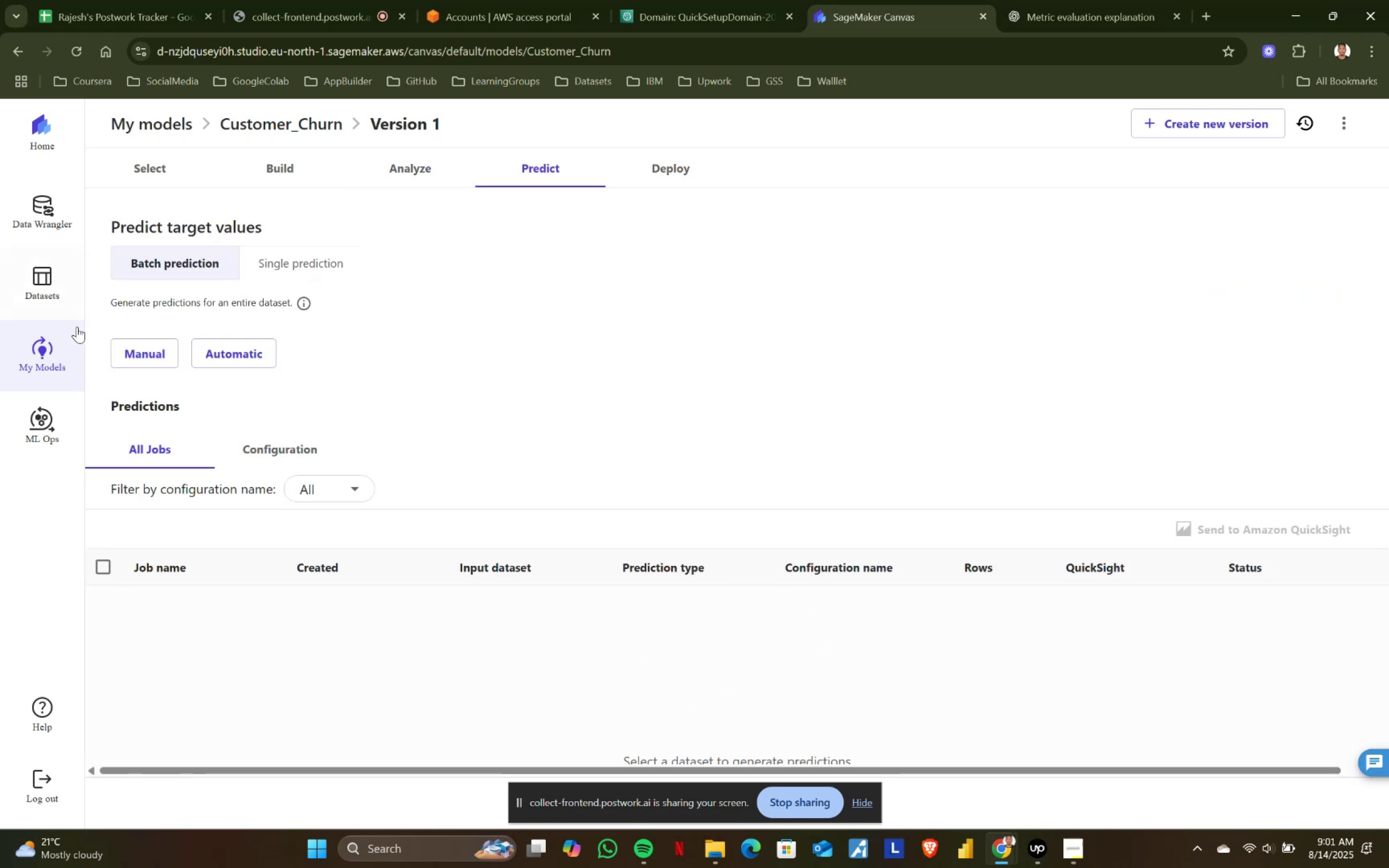 
left_click([138, 350])
 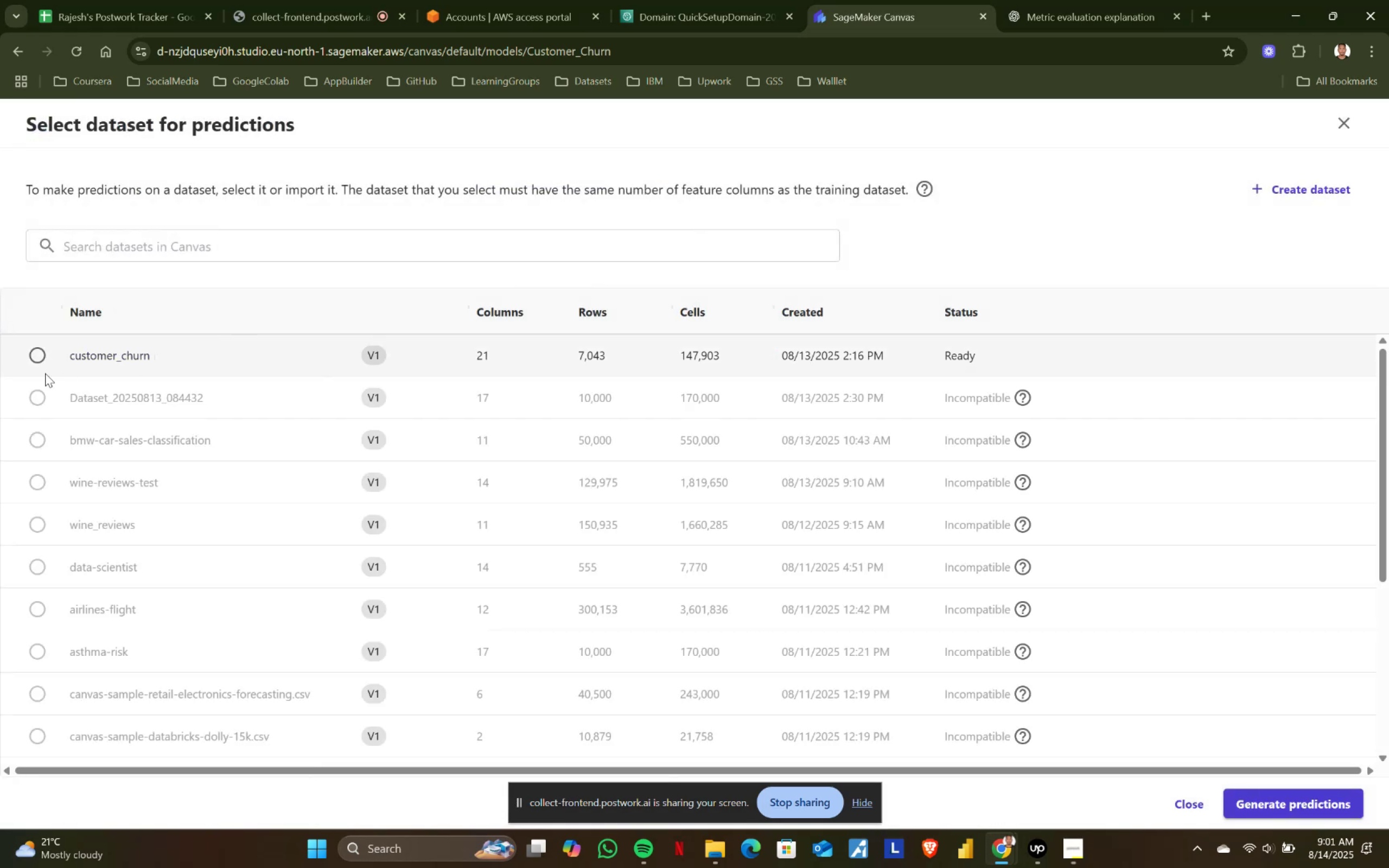 
left_click([38, 355])
 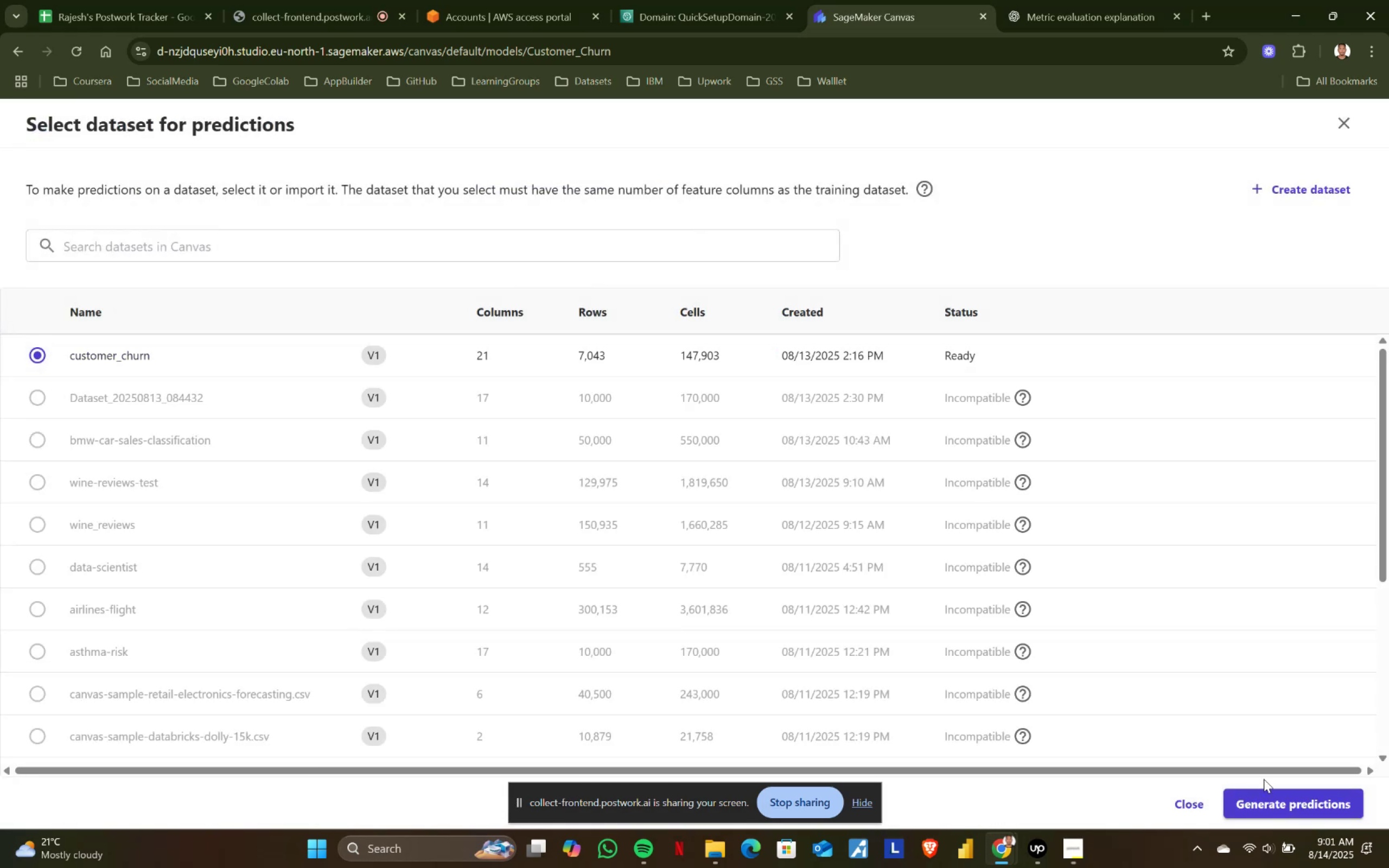 
left_click([1268, 794])
 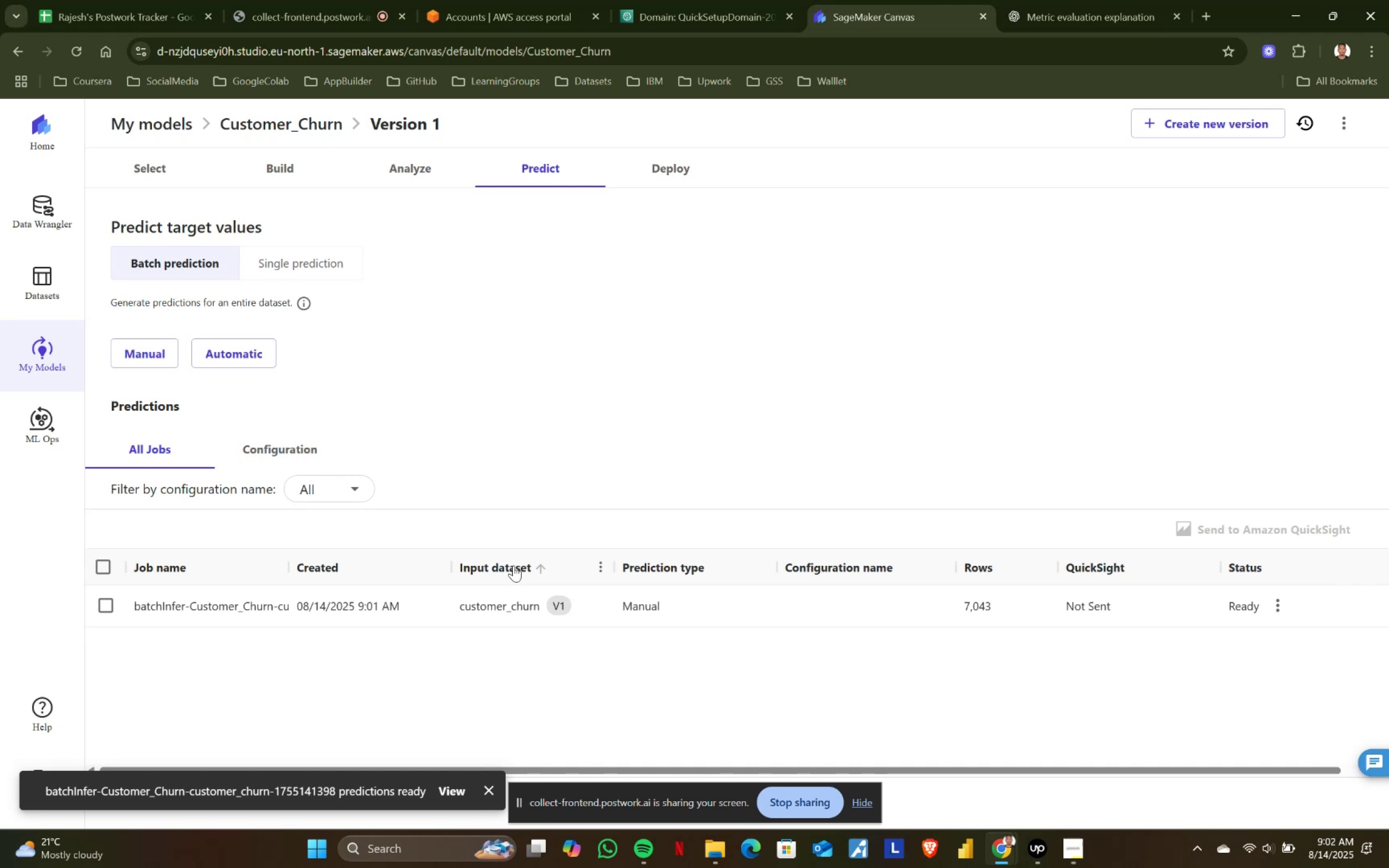 
wait(30.96)
 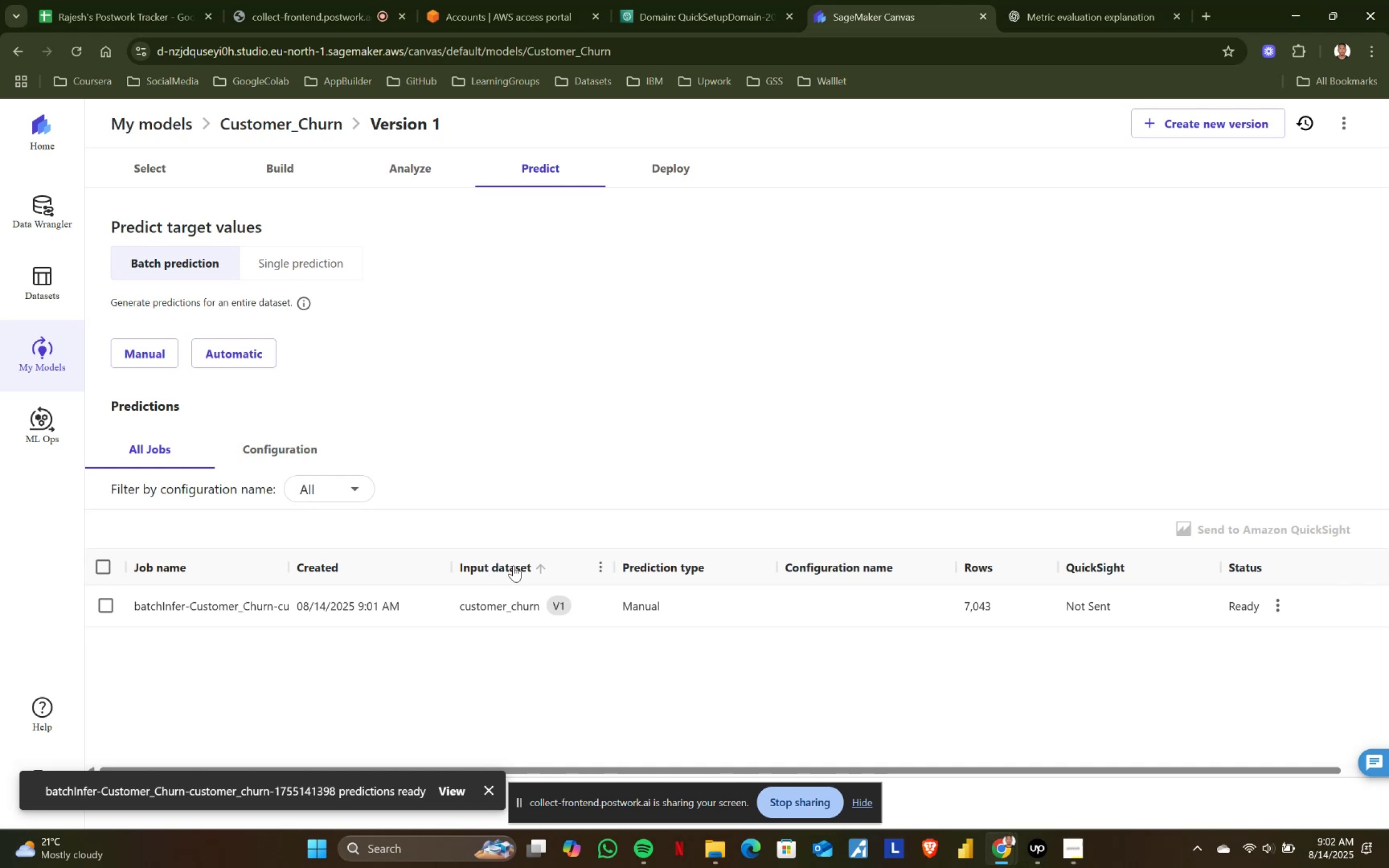 
key(PlayPause)
 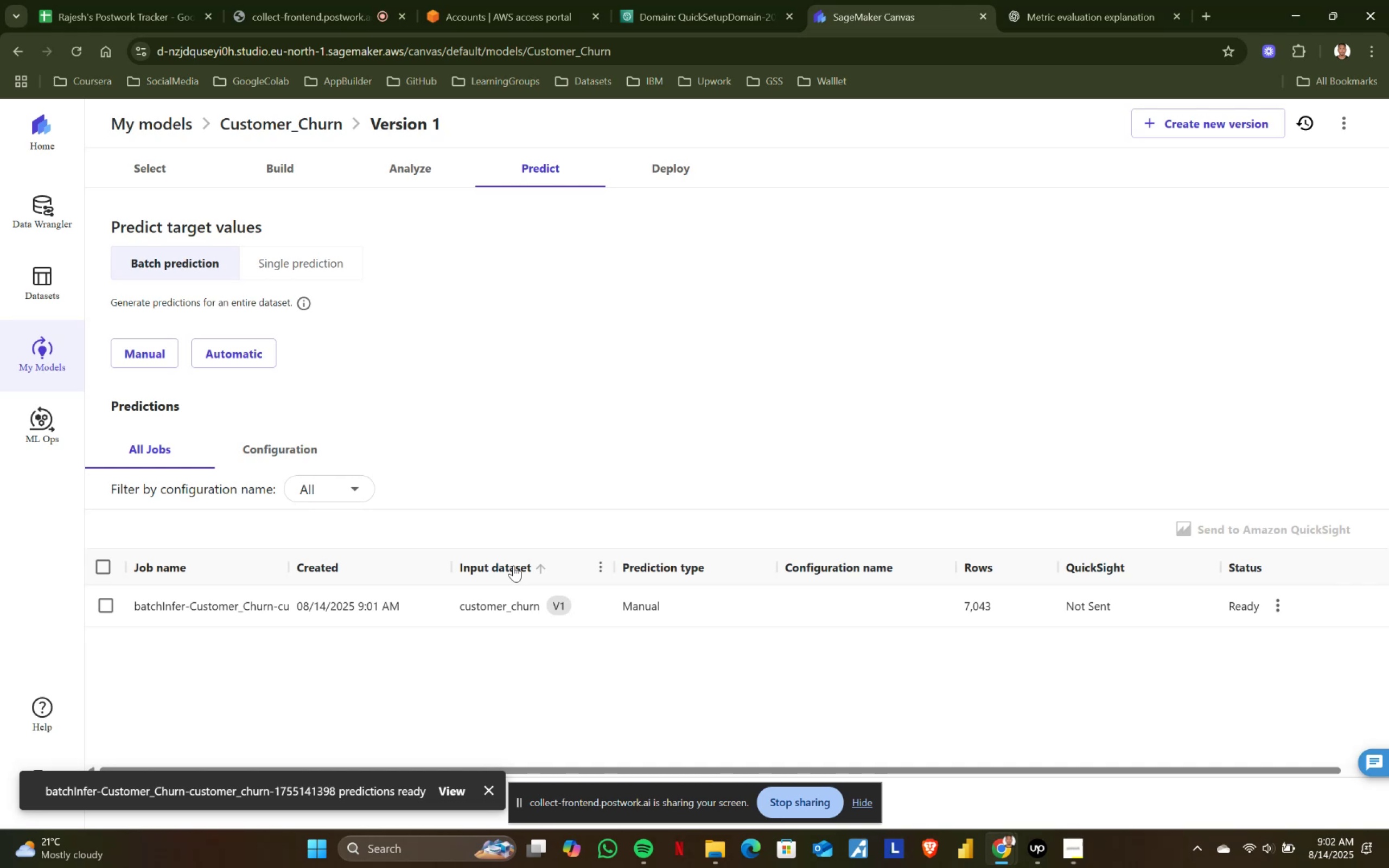 
wait(7.79)
 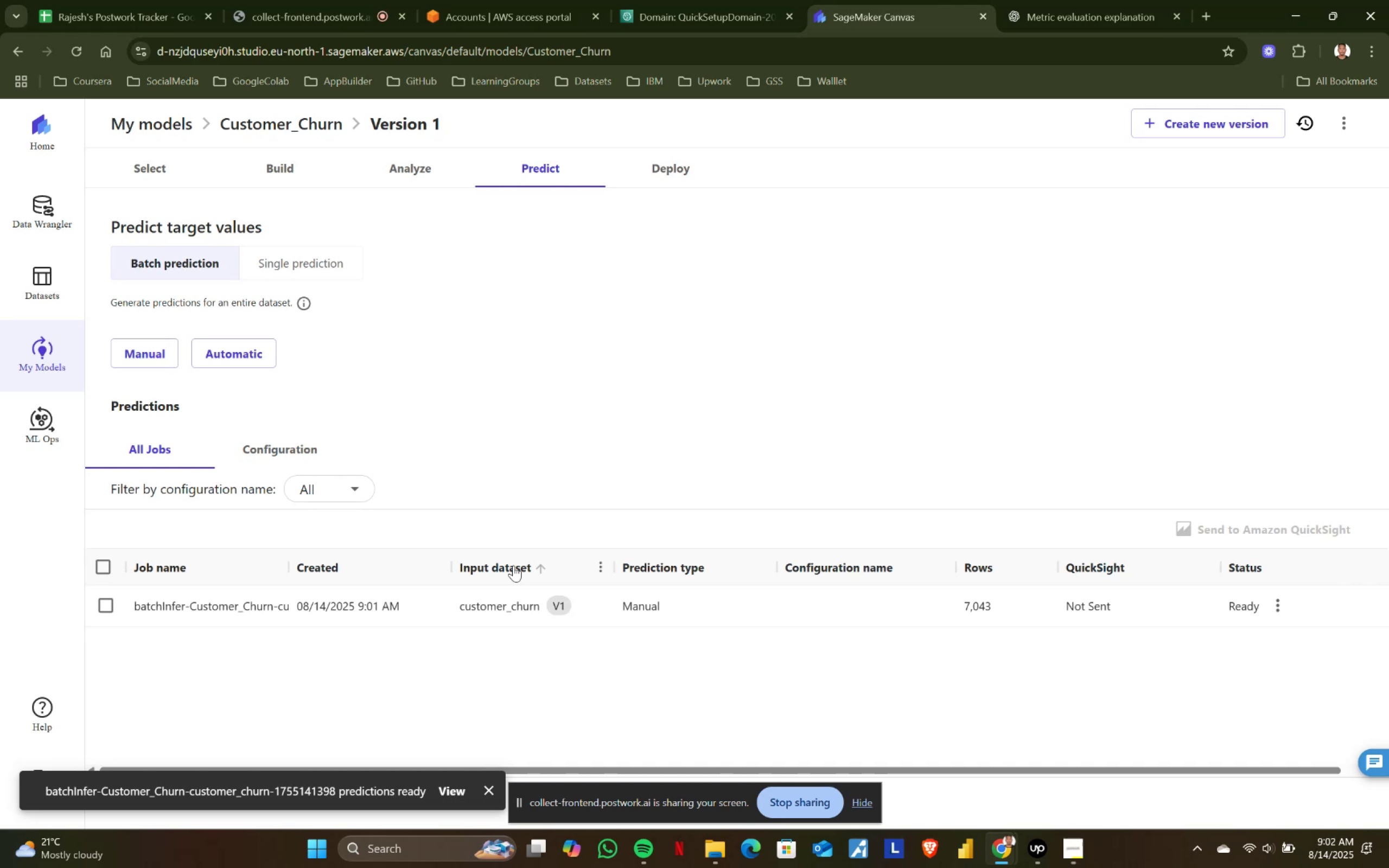 
scroll: coordinate [619, 556], scroll_direction: down, amount: 7.0
 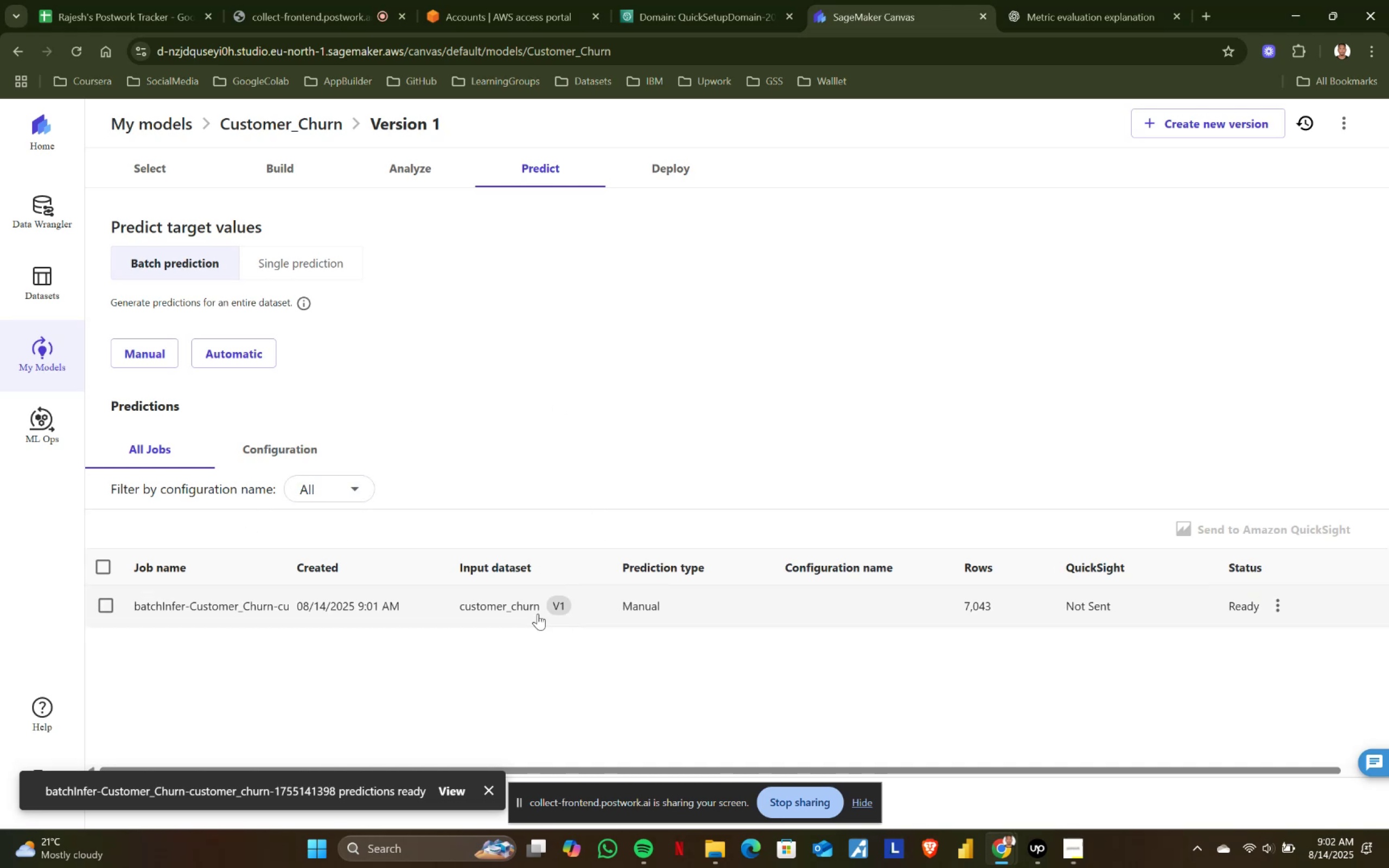 
left_click([457, 792])
 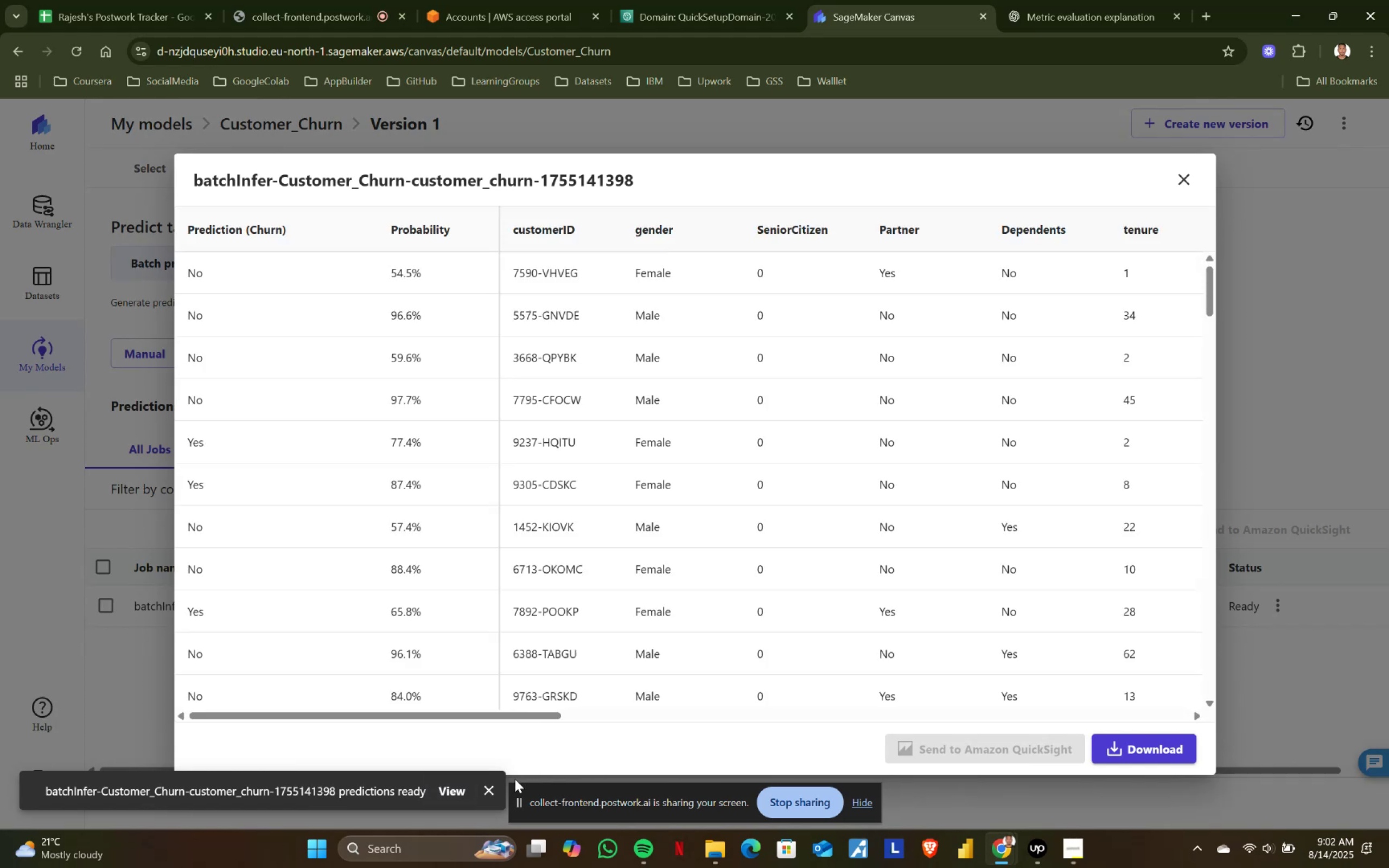 
left_click([487, 790])
 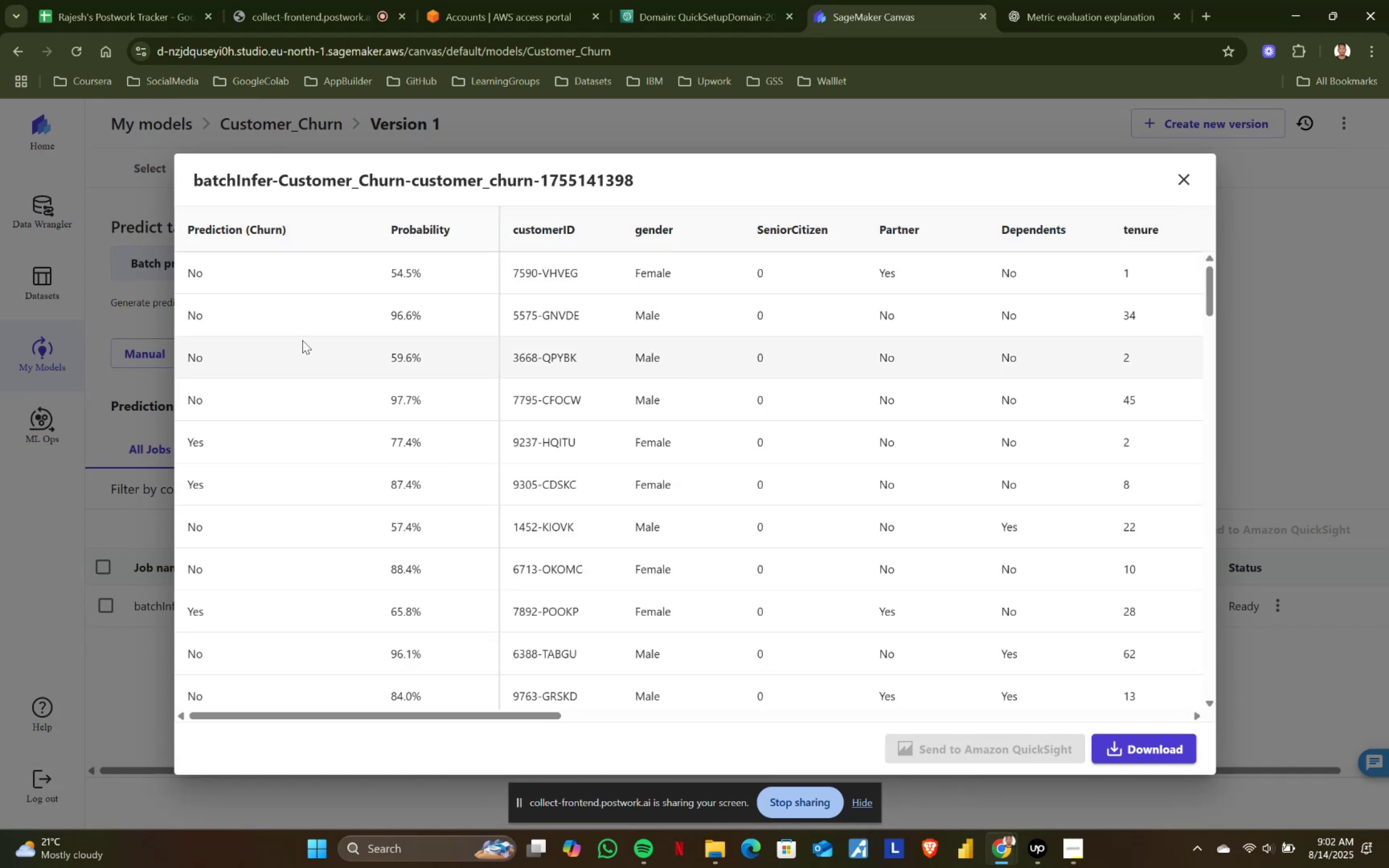 
left_click([453, 227])
 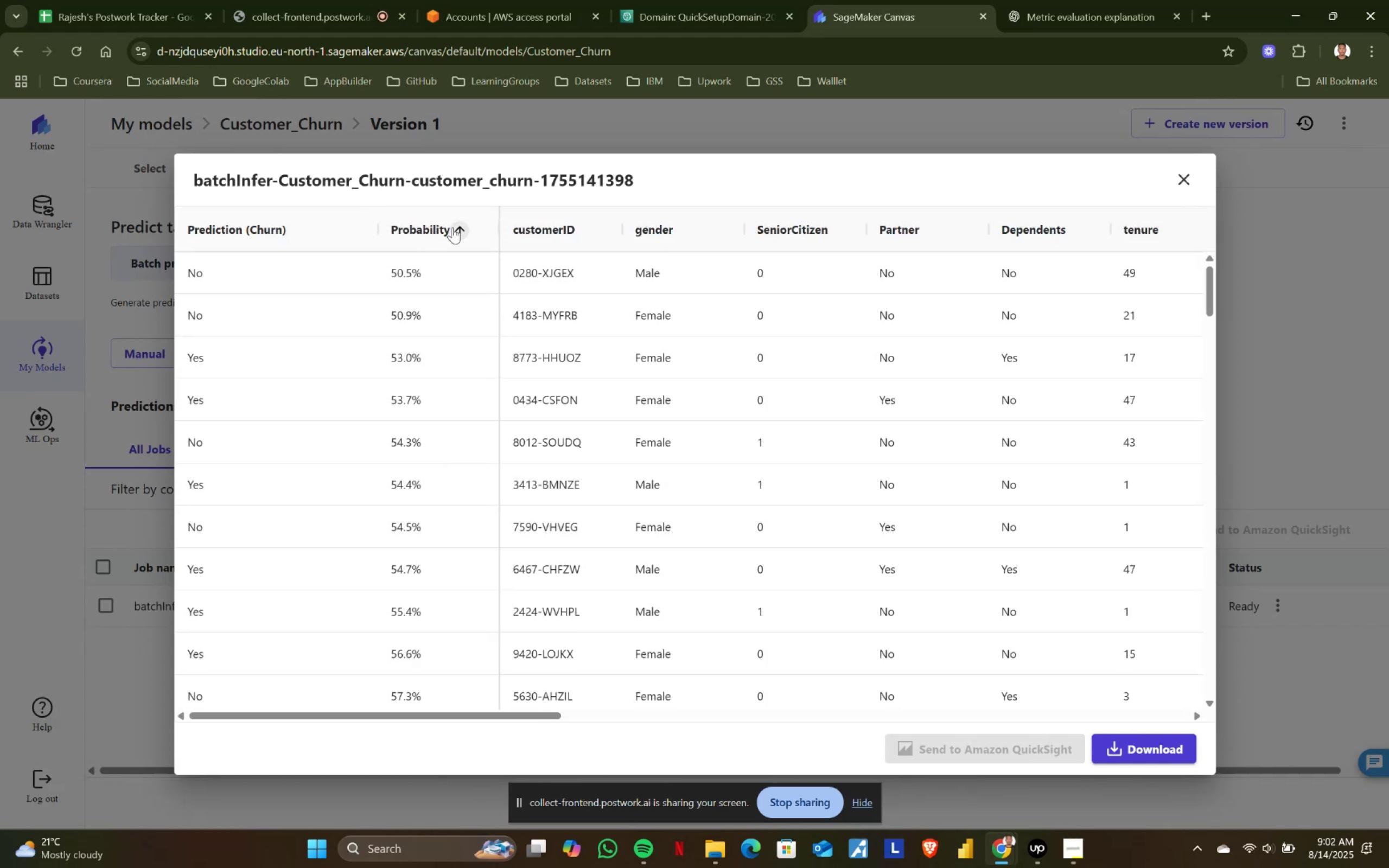 
left_click([453, 227])
 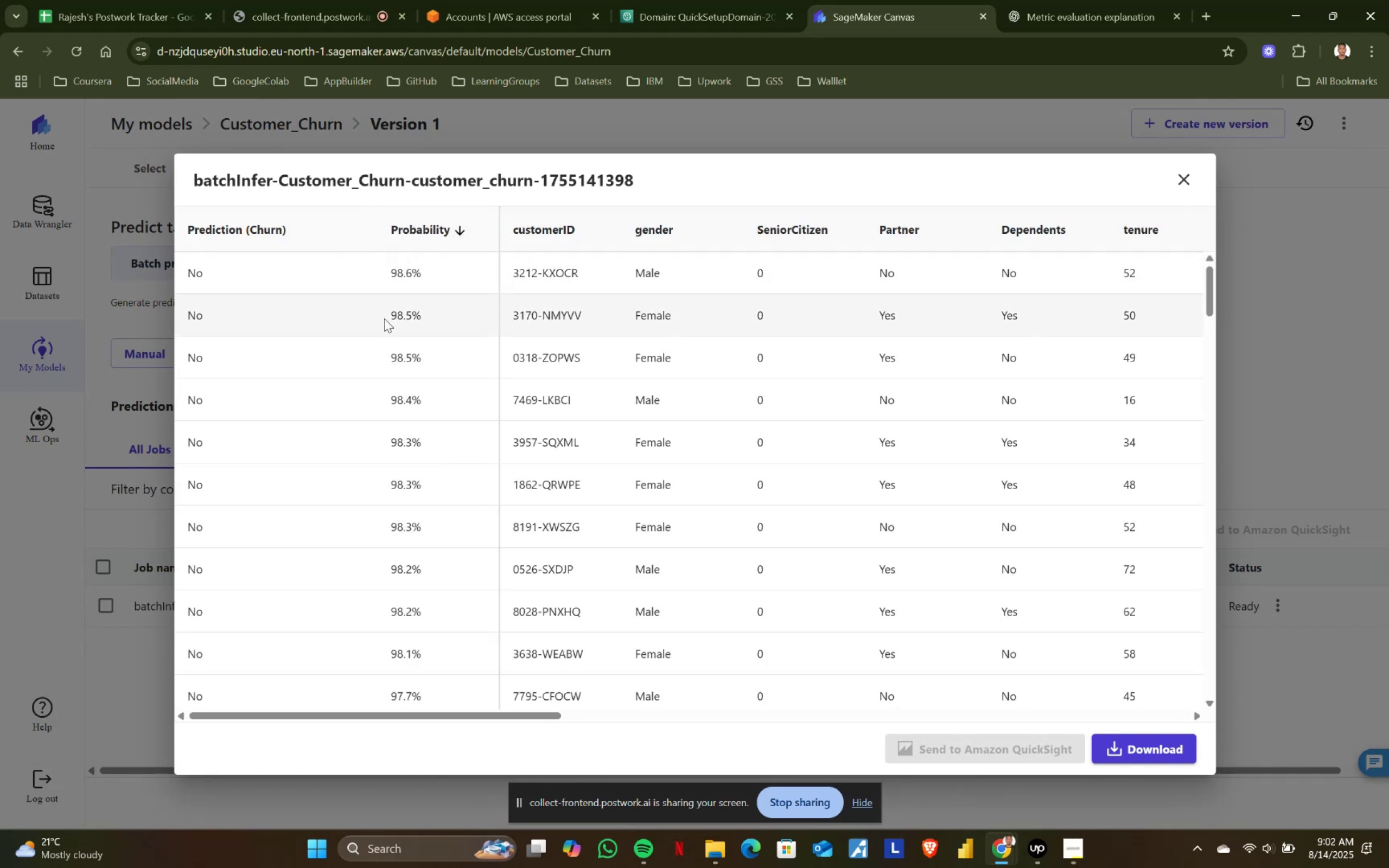 
scroll: coordinate [386, 346], scroll_direction: down, amount: 1.0
 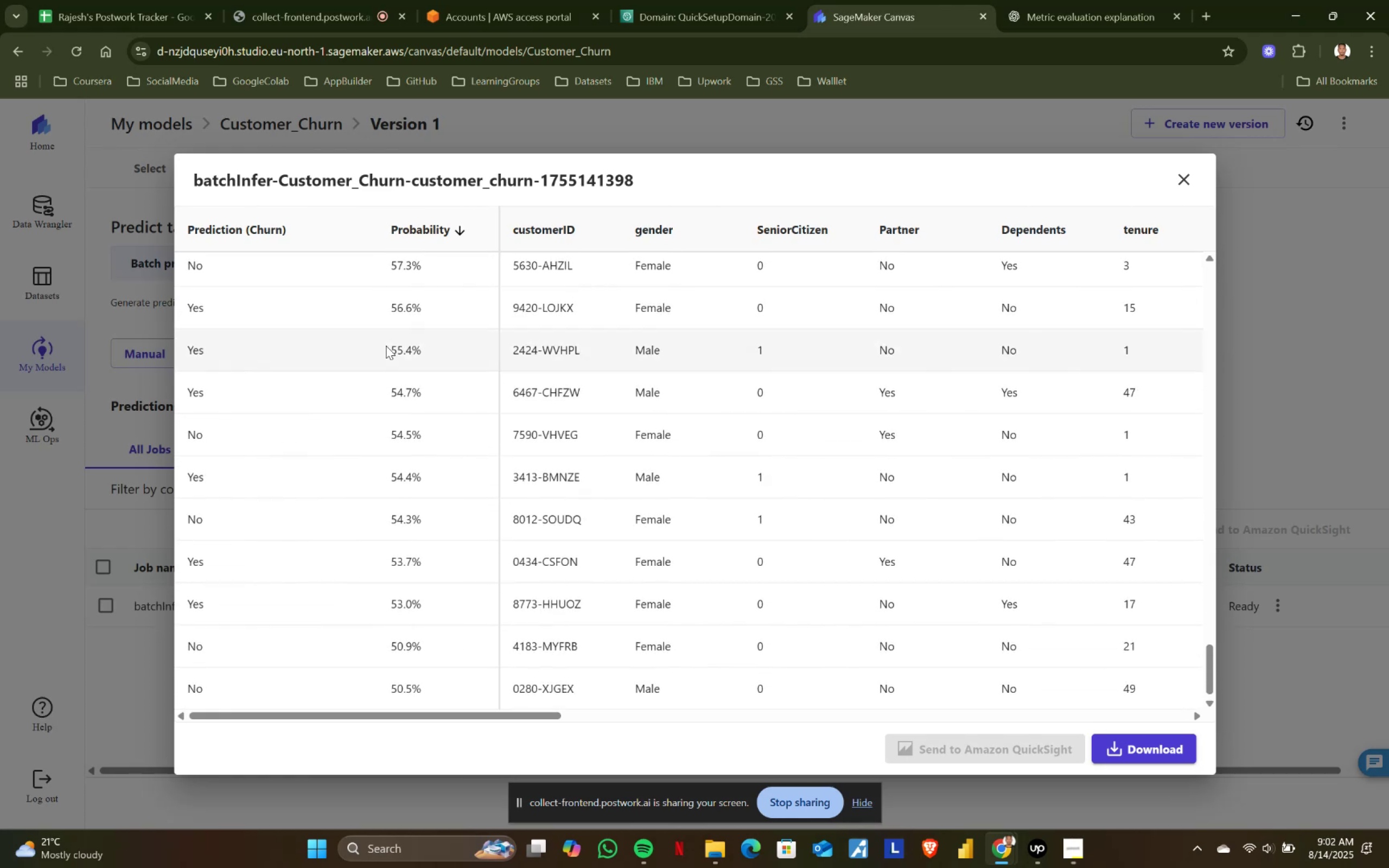 
scroll: coordinate [386, 346], scroll_direction: up, amount: 30.0
 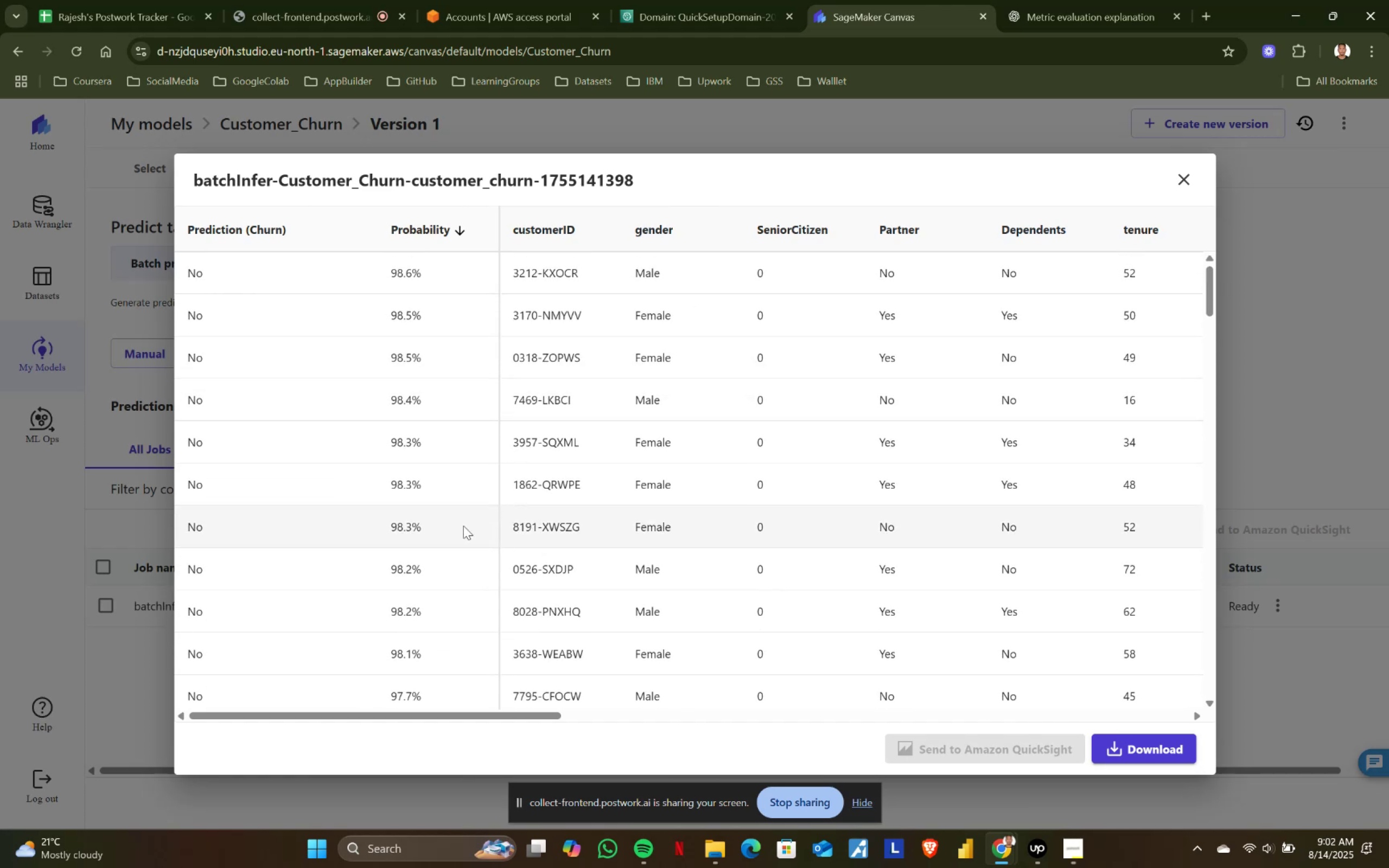 
left_click_drag(start_coordinate=[443, 713], to_coordinate=[256, 711])
 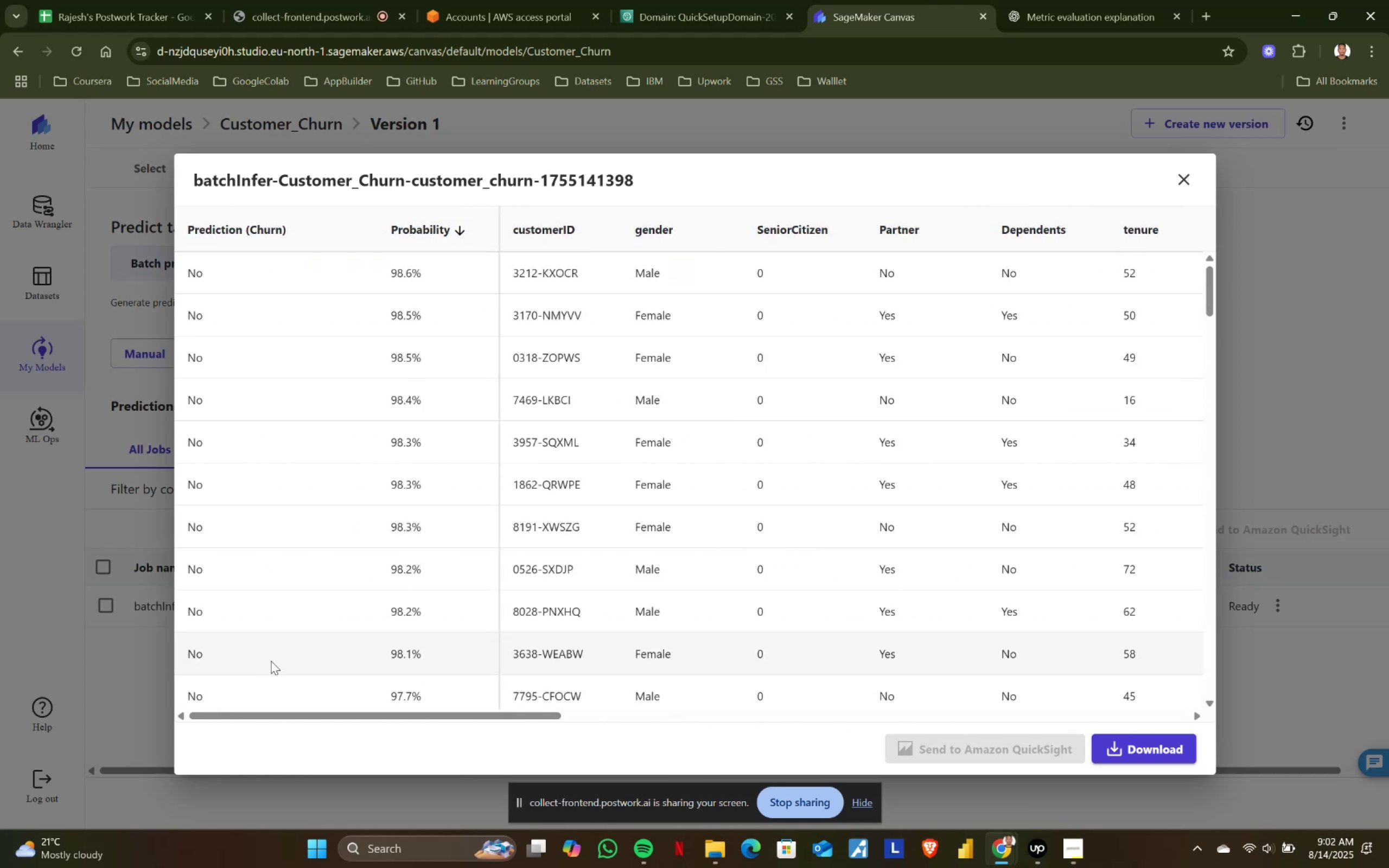 
scroll: coordinate [345, 418], scroll_direction: down, amount: 10.0
 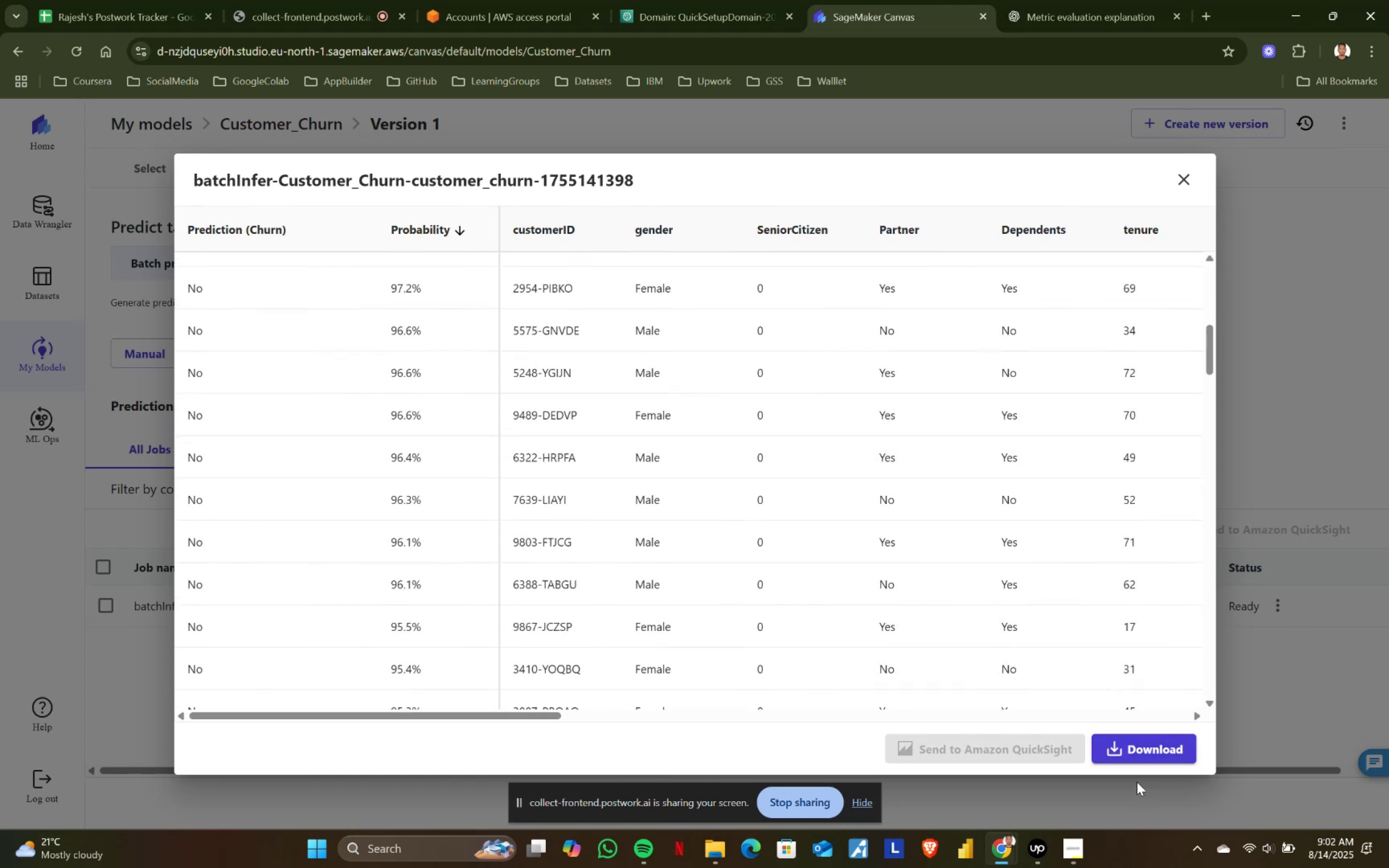 
left_click([1170, 743])
 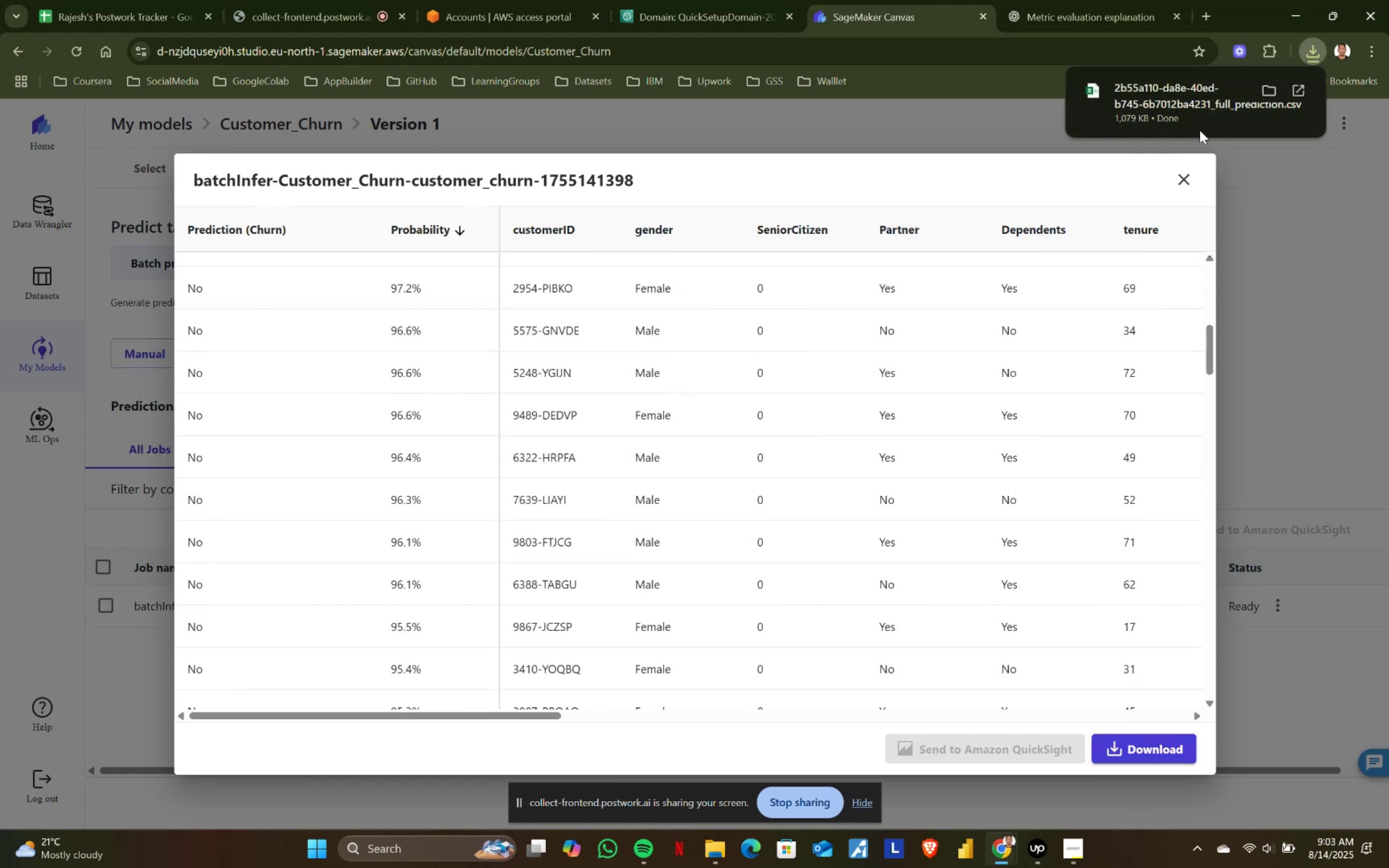 
left_click([1161, 92])
 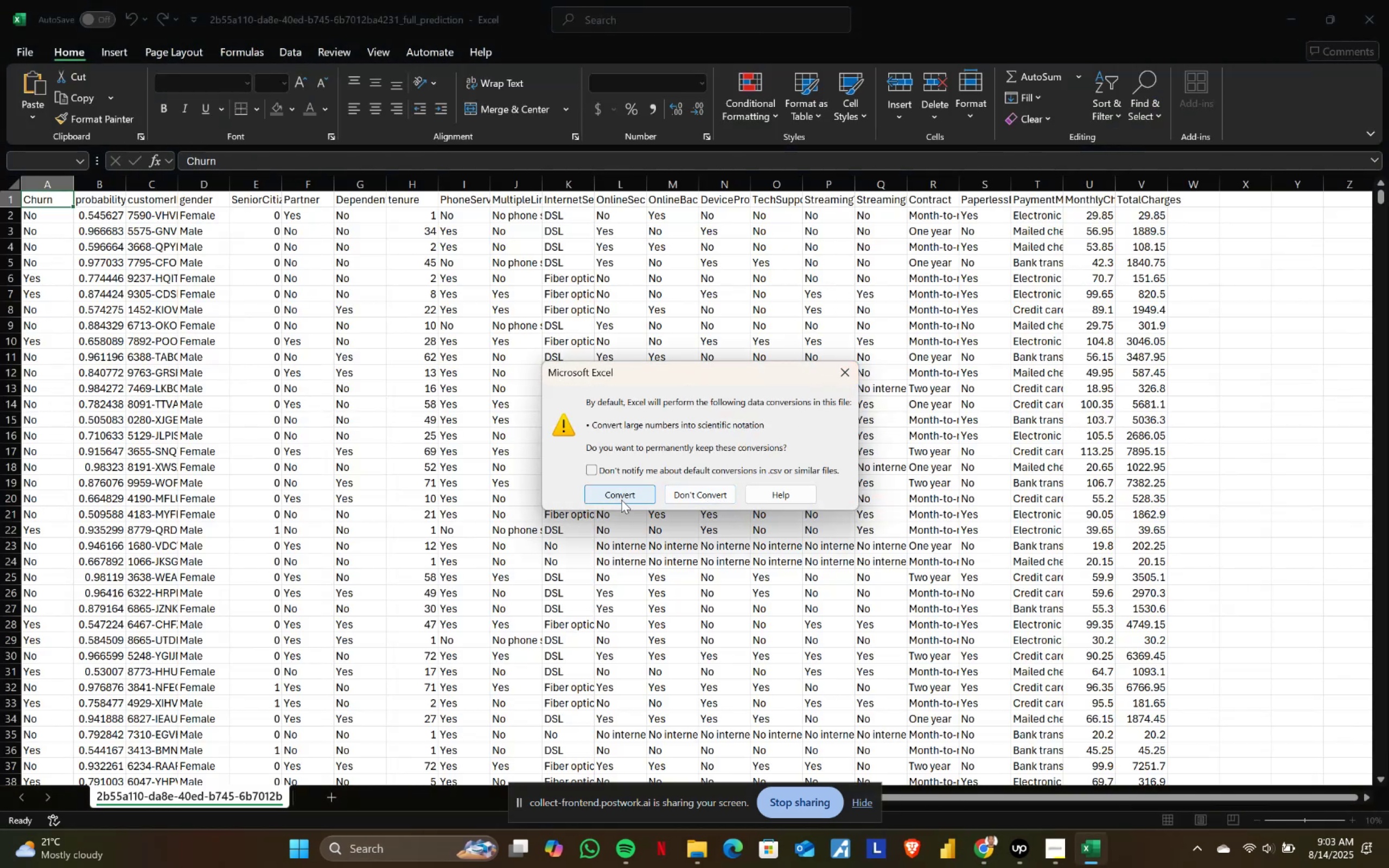 
wait(7.06)
 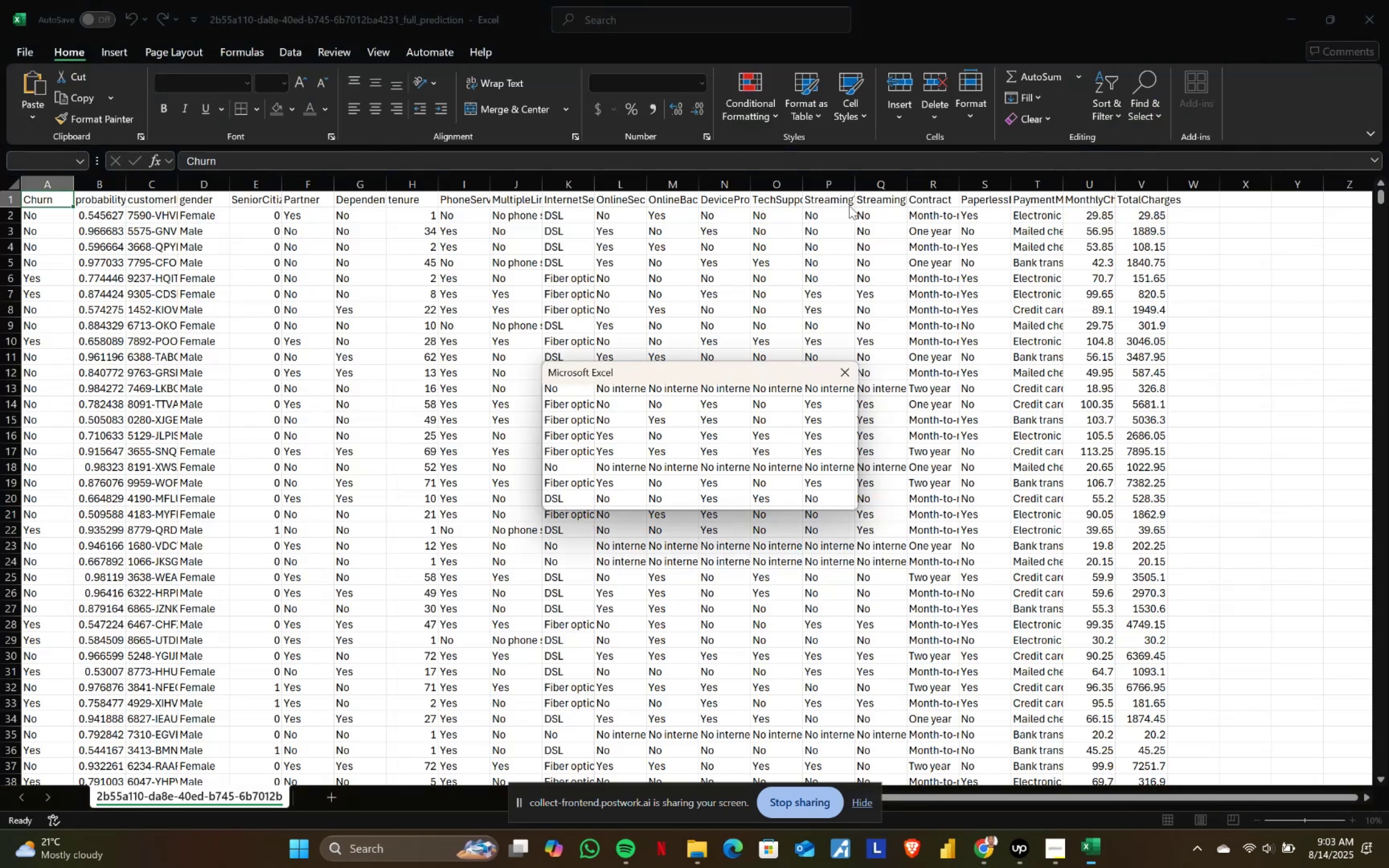 
left_click([621, 500])
 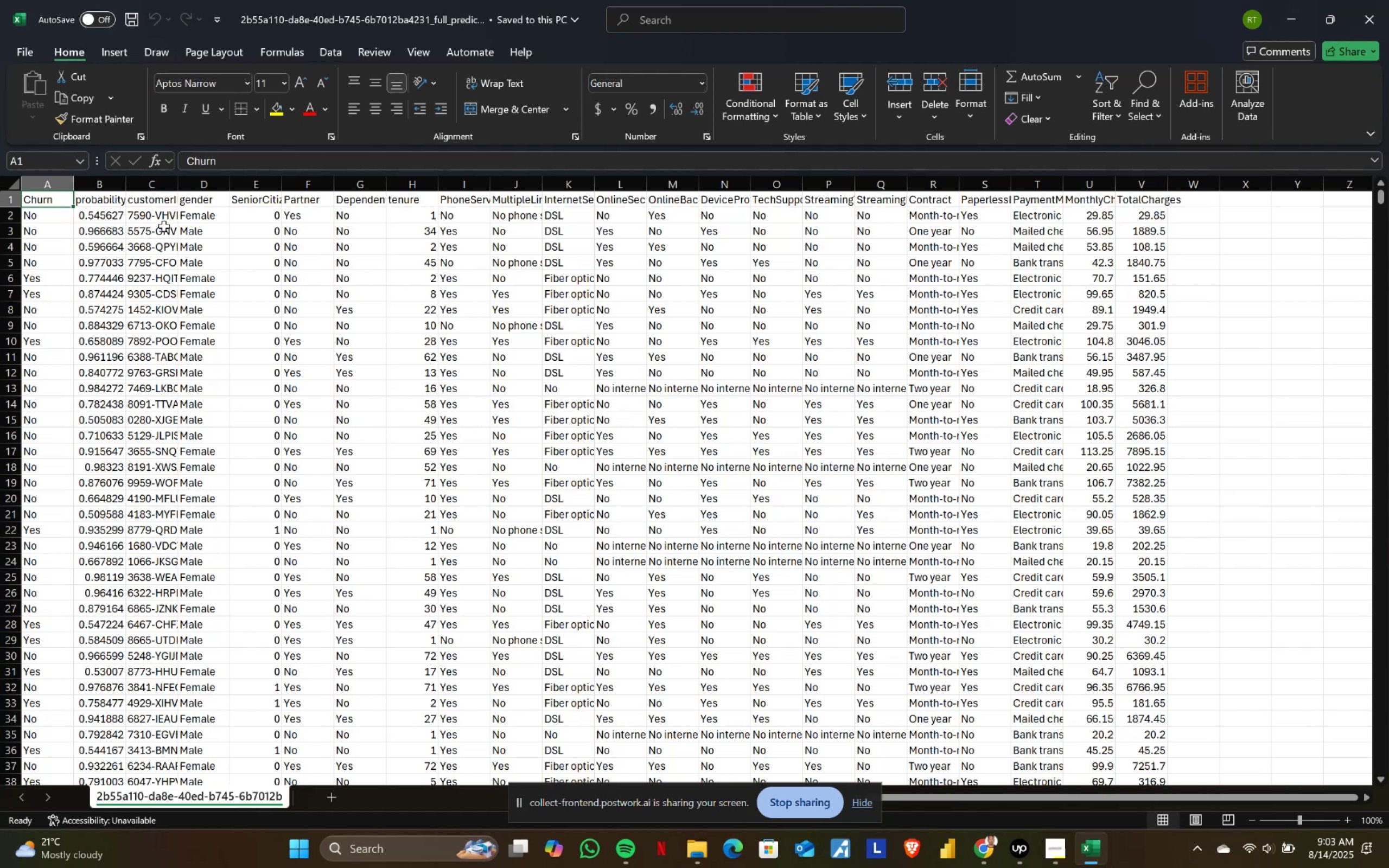 
left_click([110, 185])
 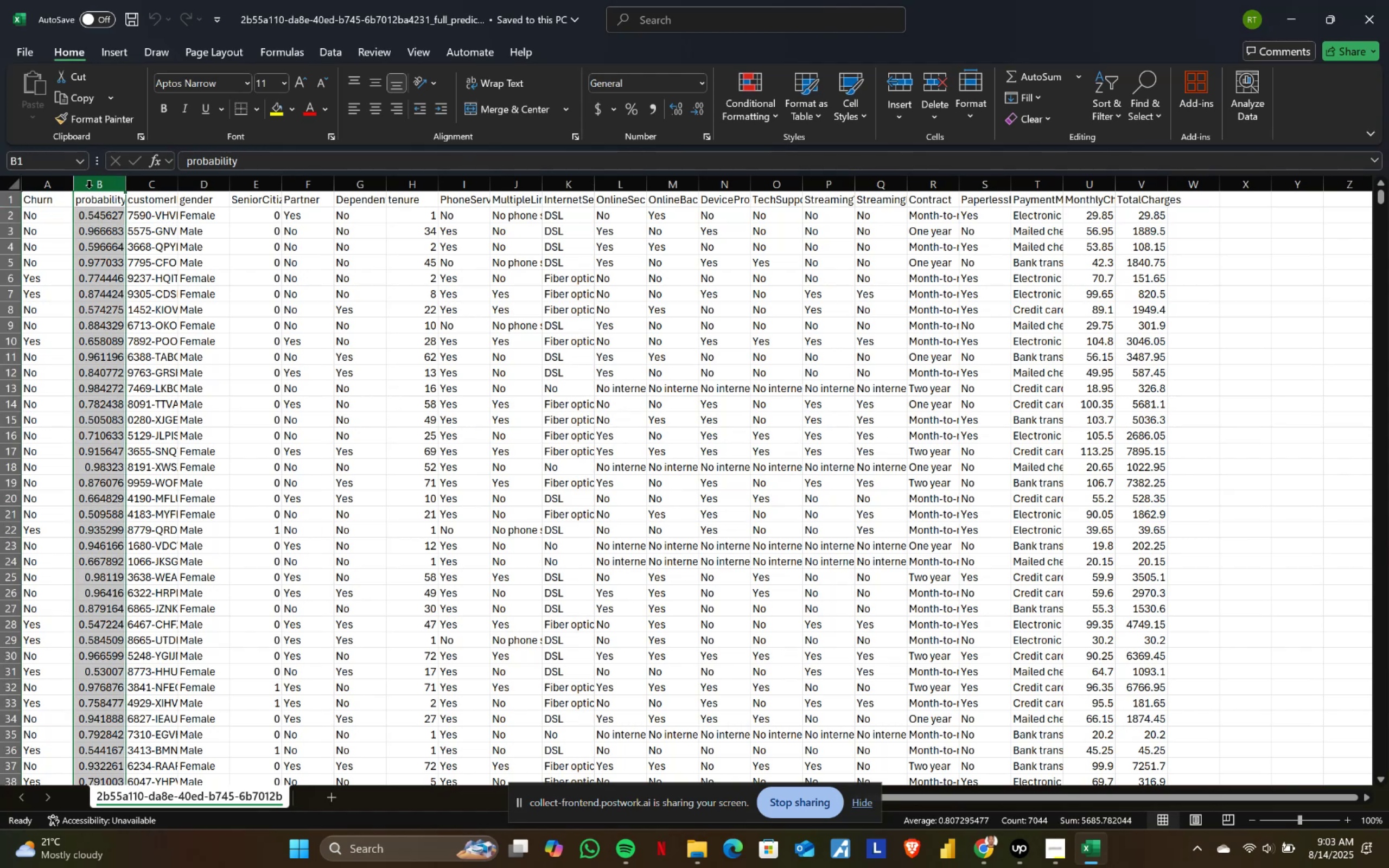 
wait(5.88)
 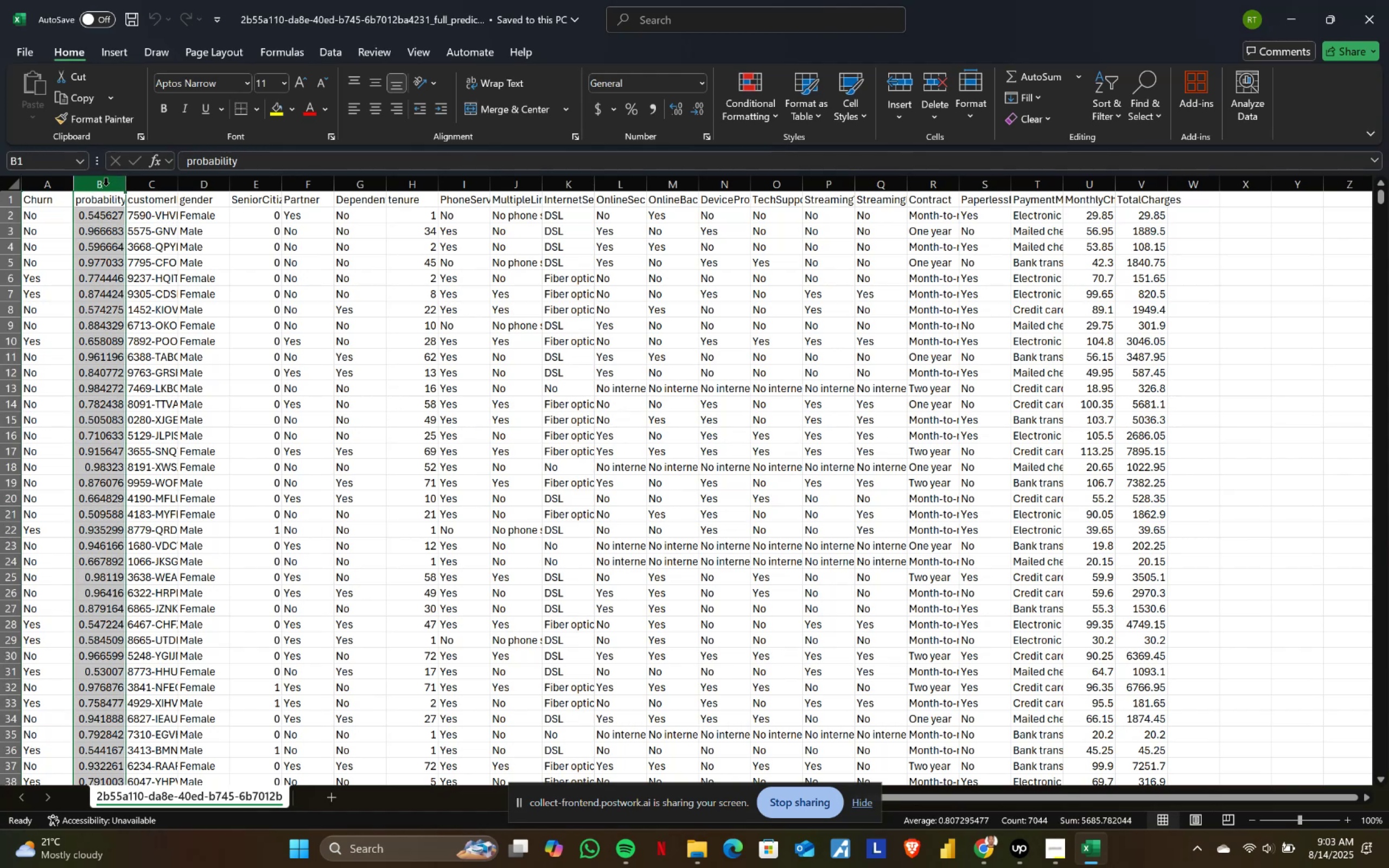 
right_click([97, 184])
 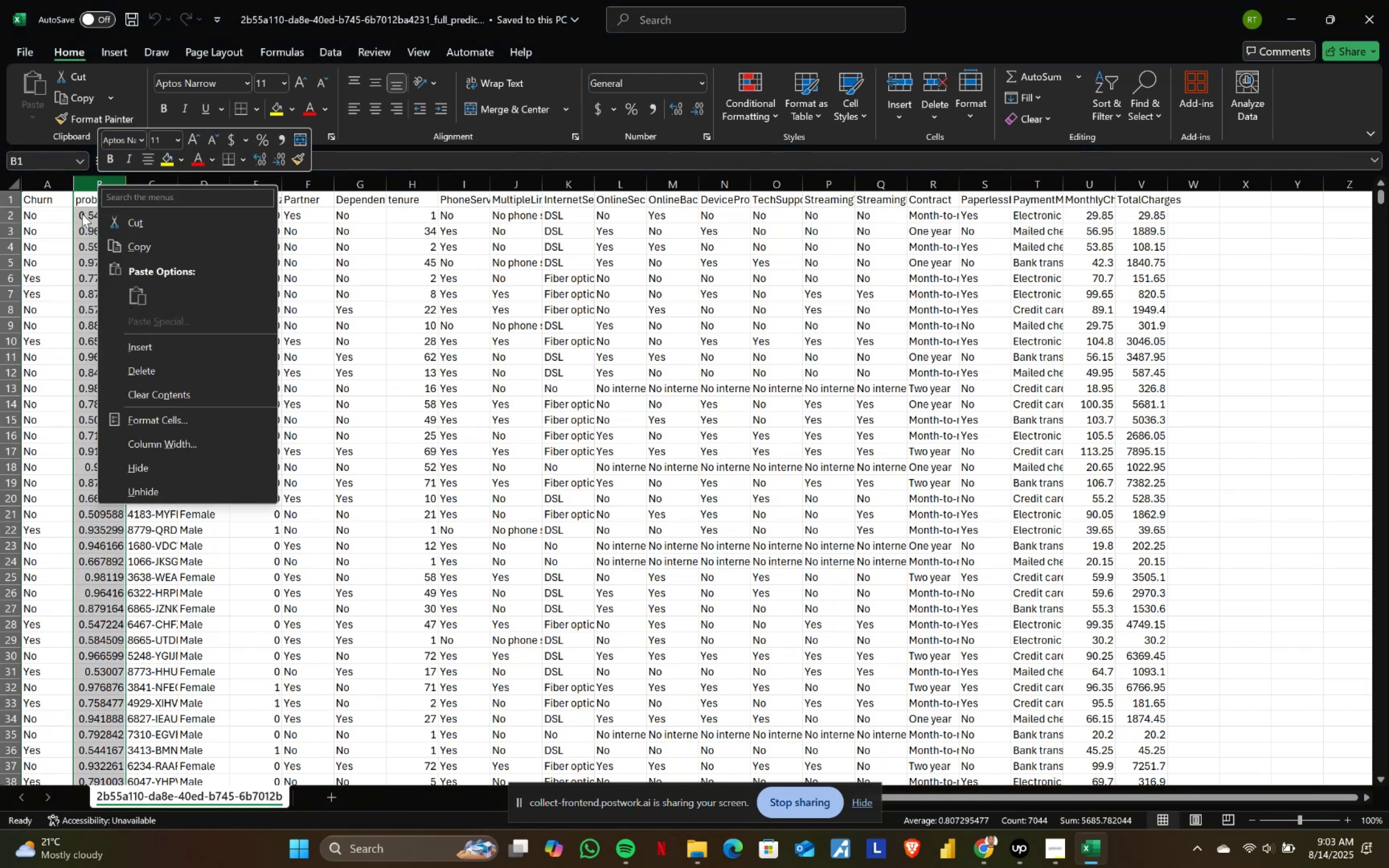 
left_click([92, 171])
 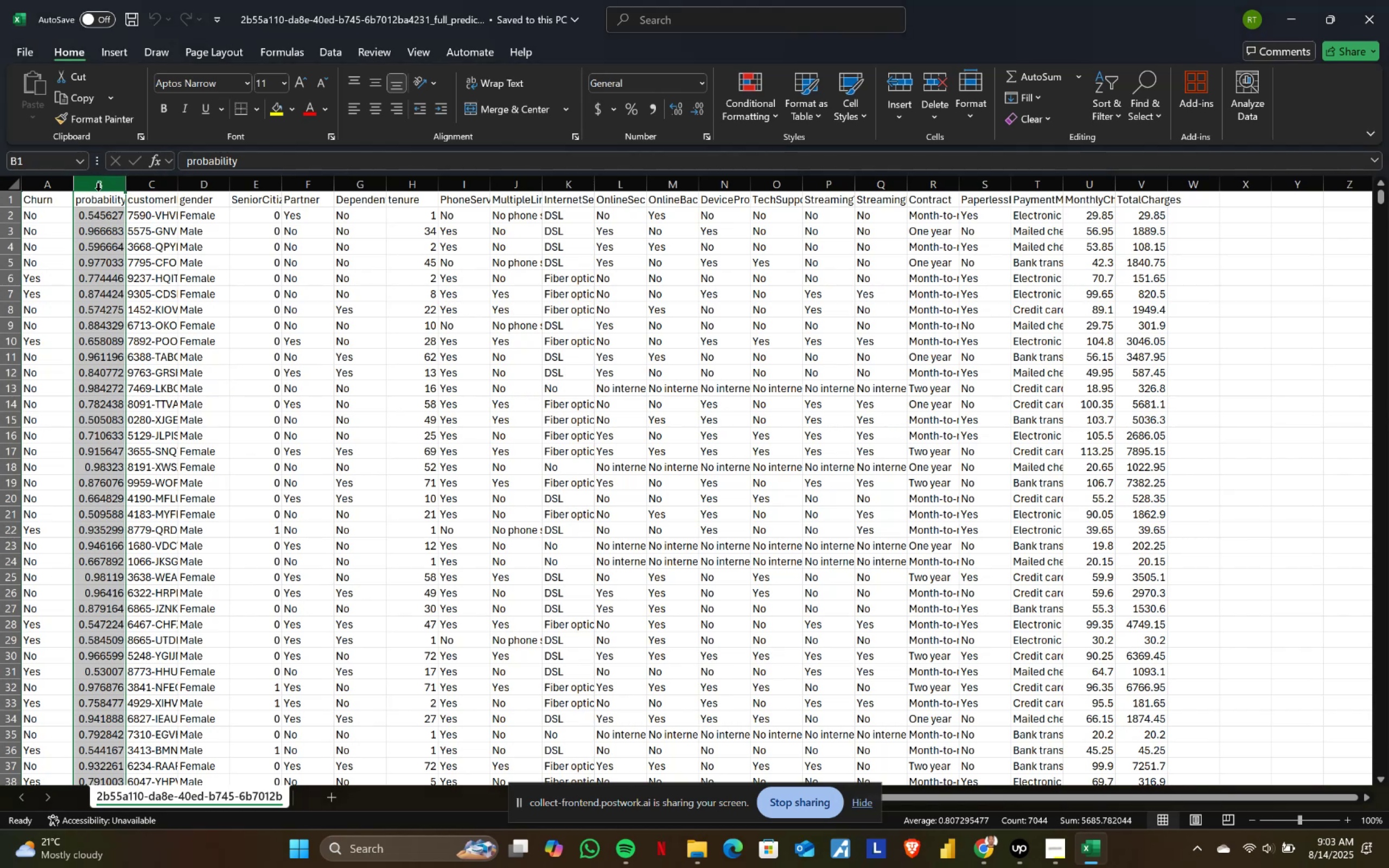 
left_click([98, 192])
 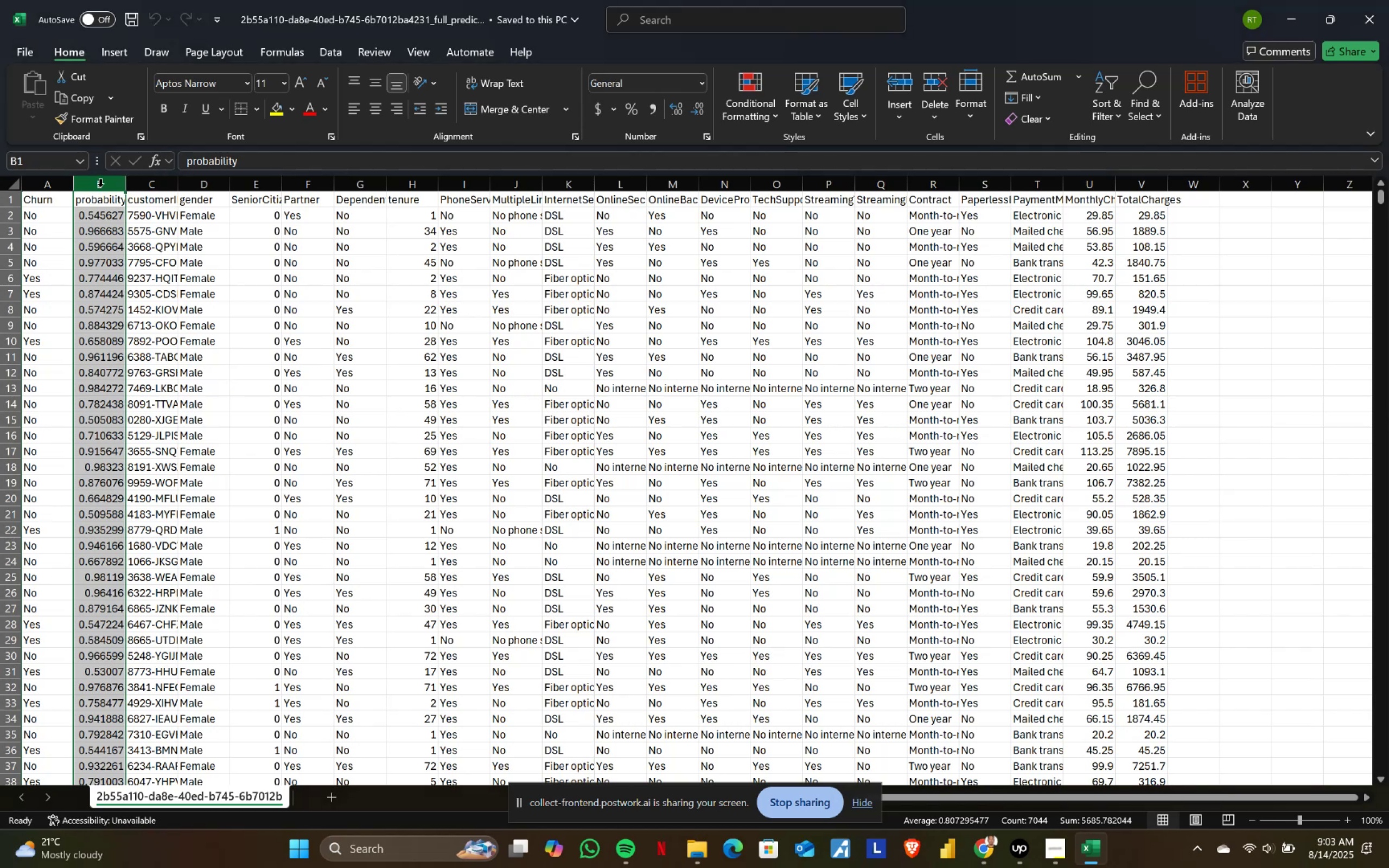 
left_click([100, 187])
 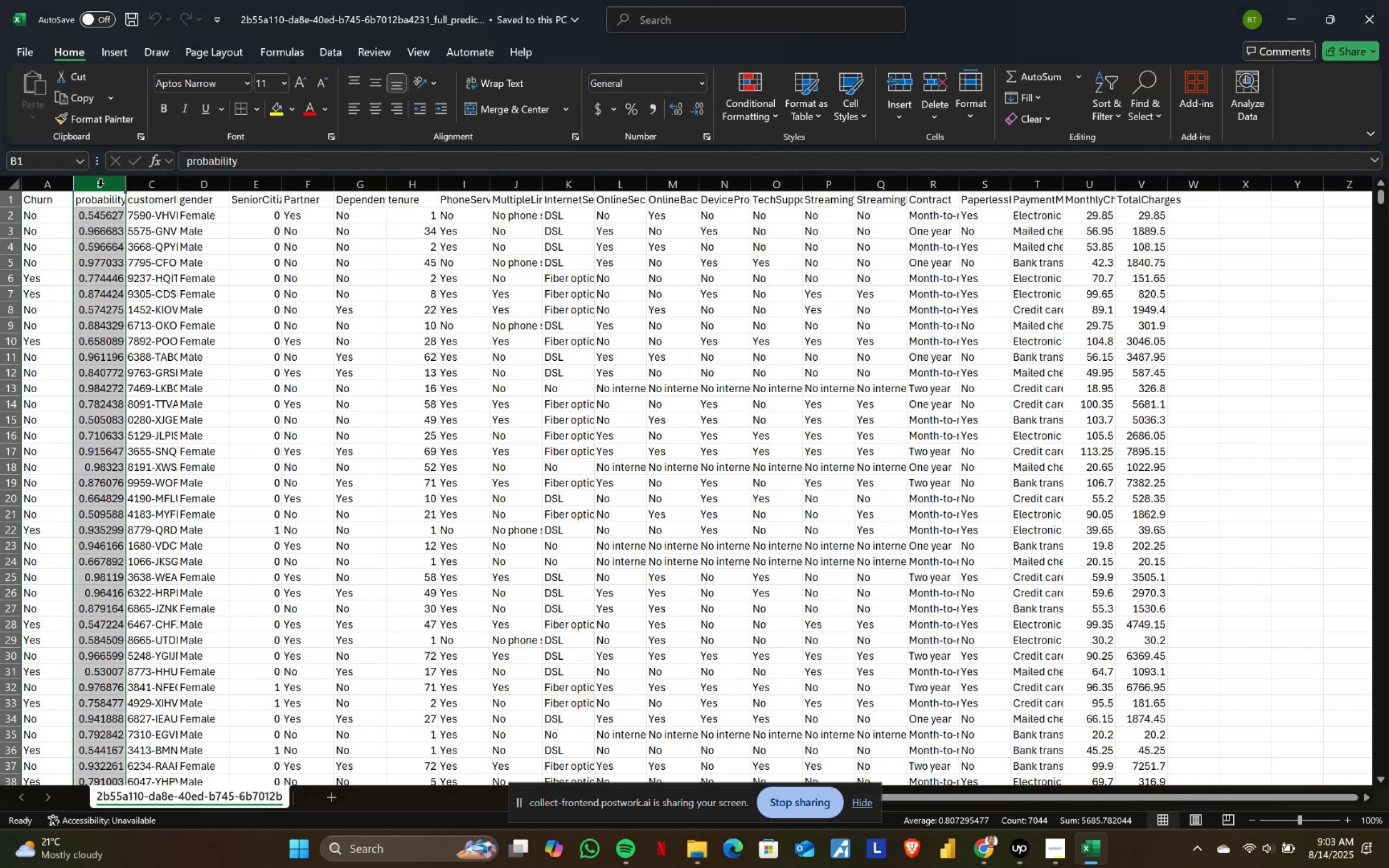 
right_click([100, 187])
 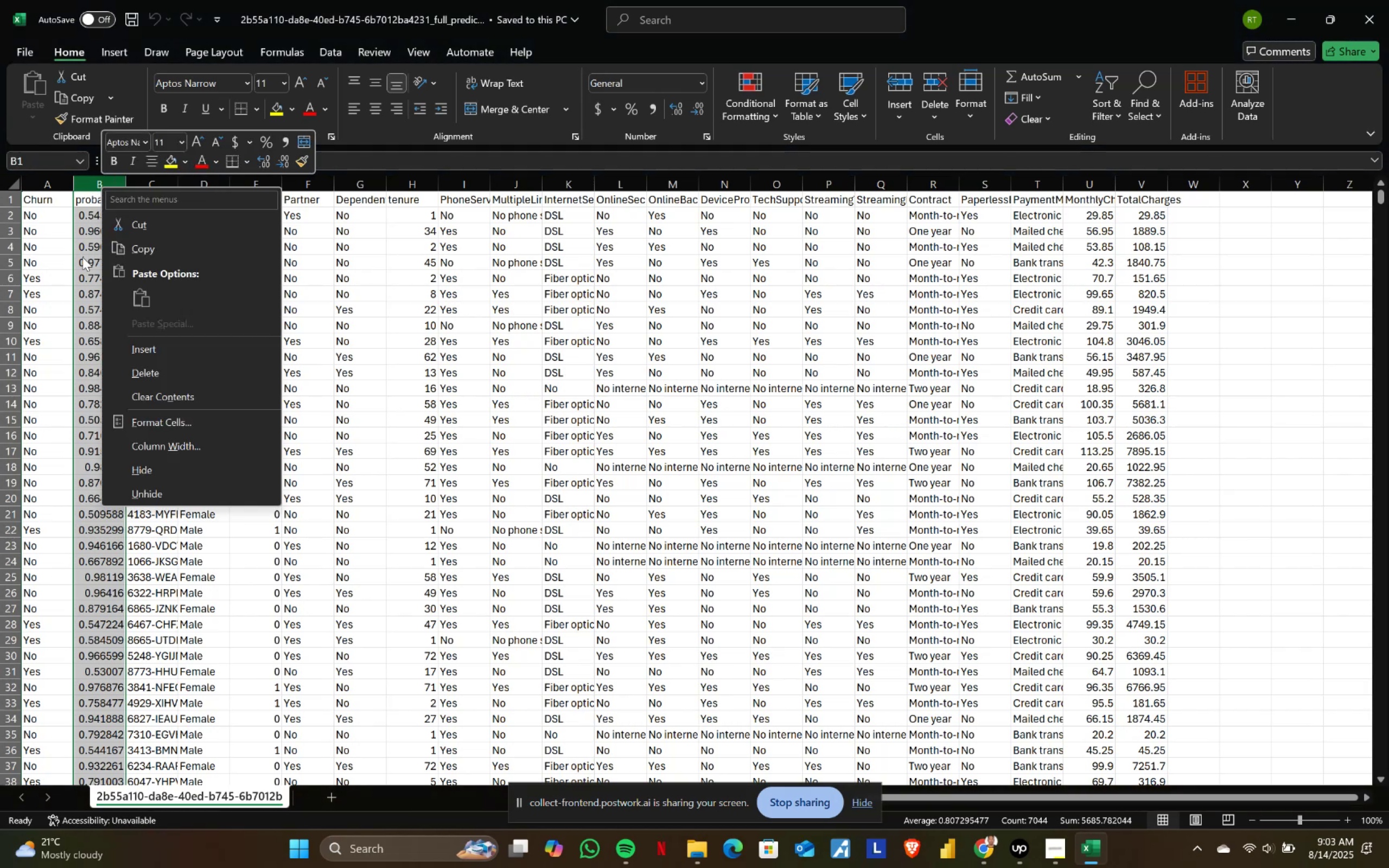 
left_click([82, 257])
 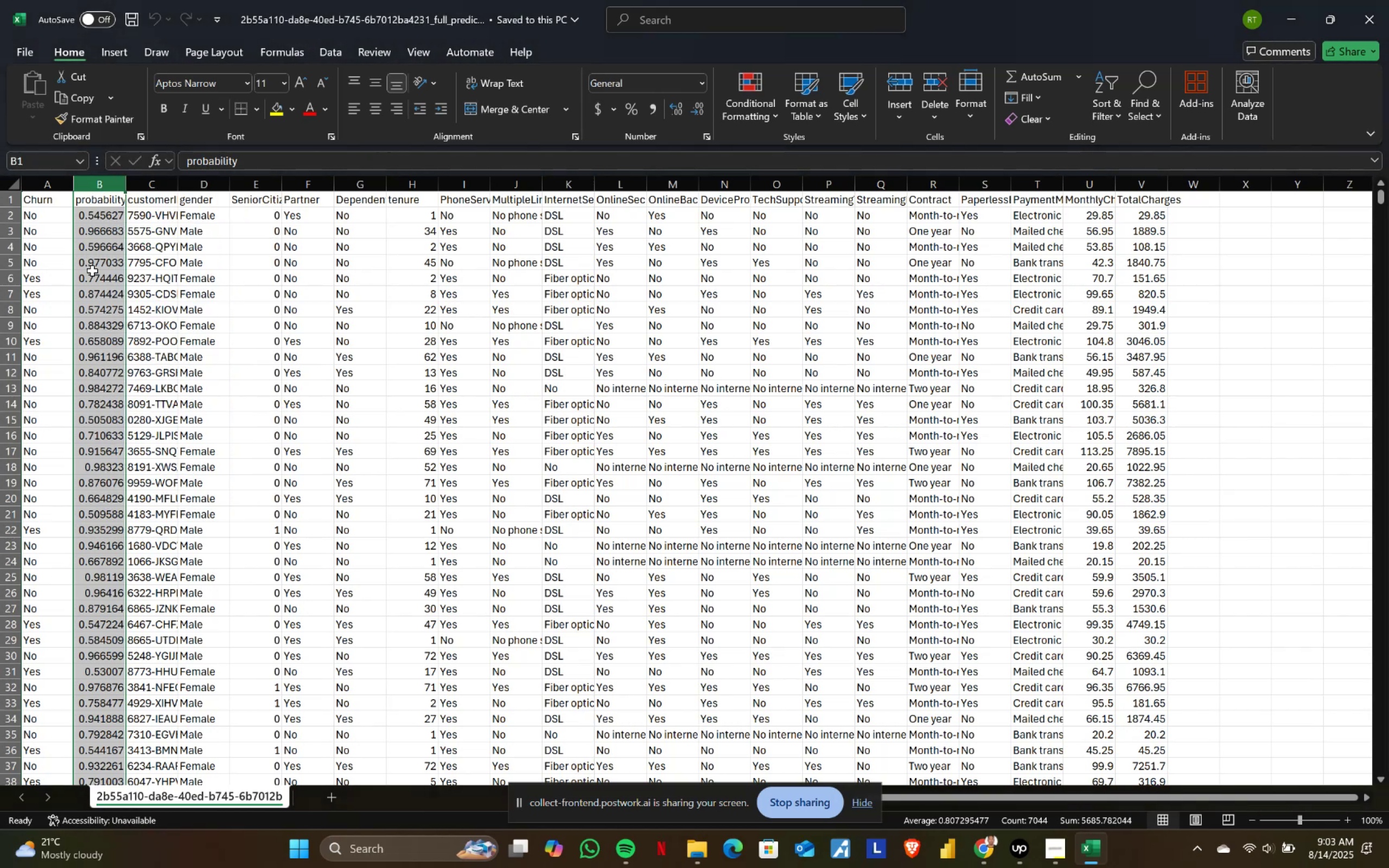 
scroll: coordinate [99, 362], scroll_direction: down, amount: 33.0
 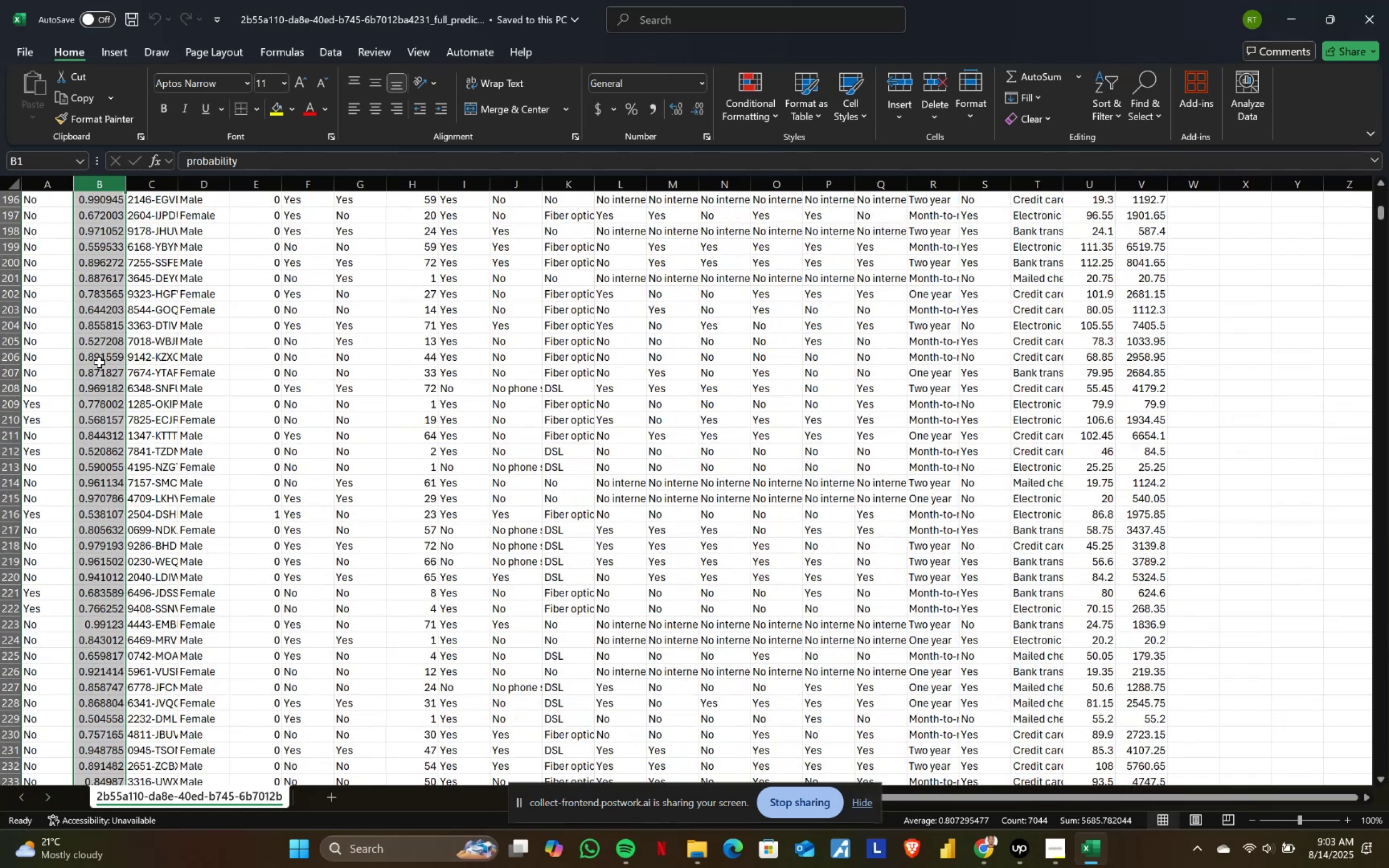 
scroll: coordinate [99, 362], scroll_direction: up, amount: 47.0
 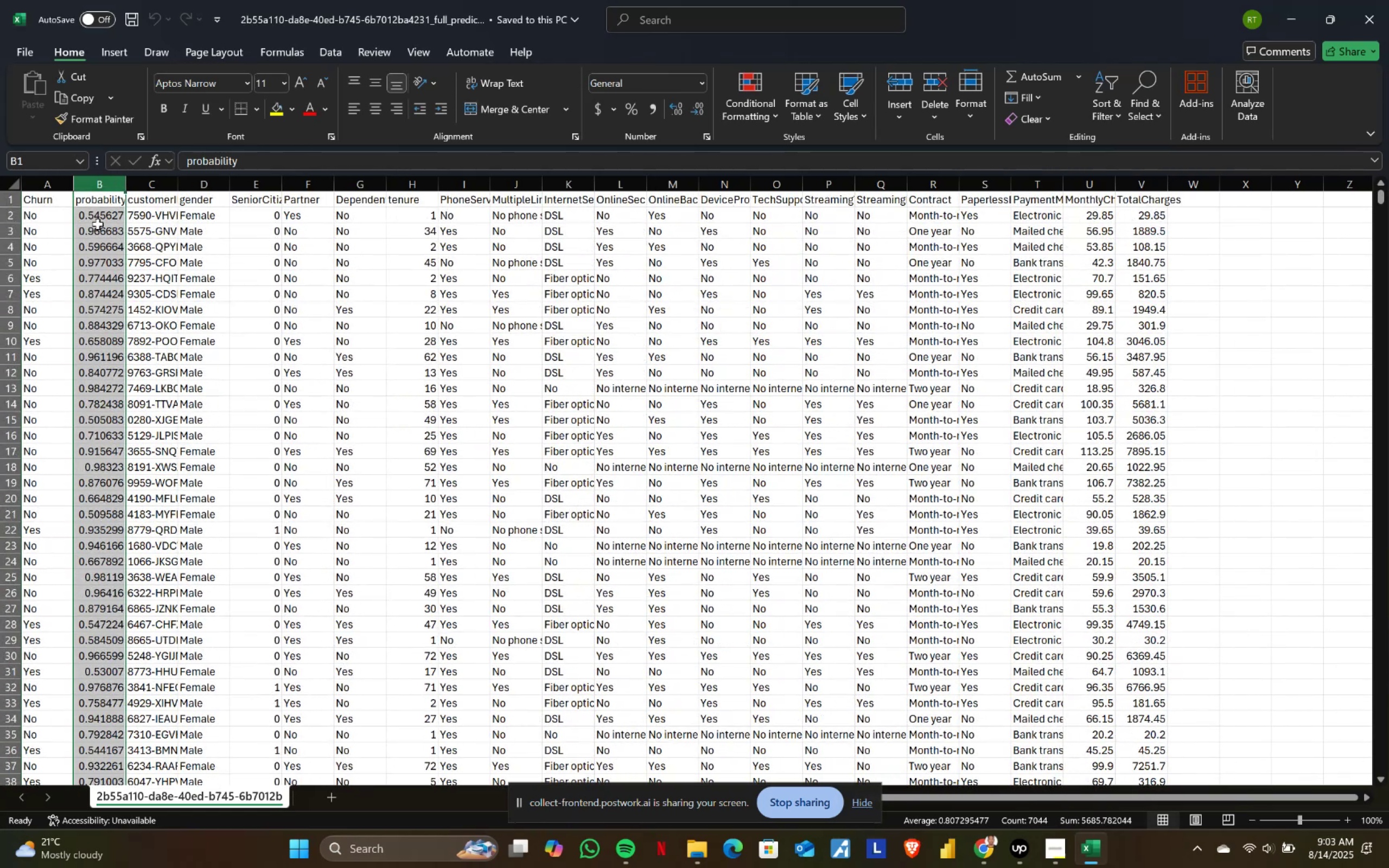 
wait(9.64)
 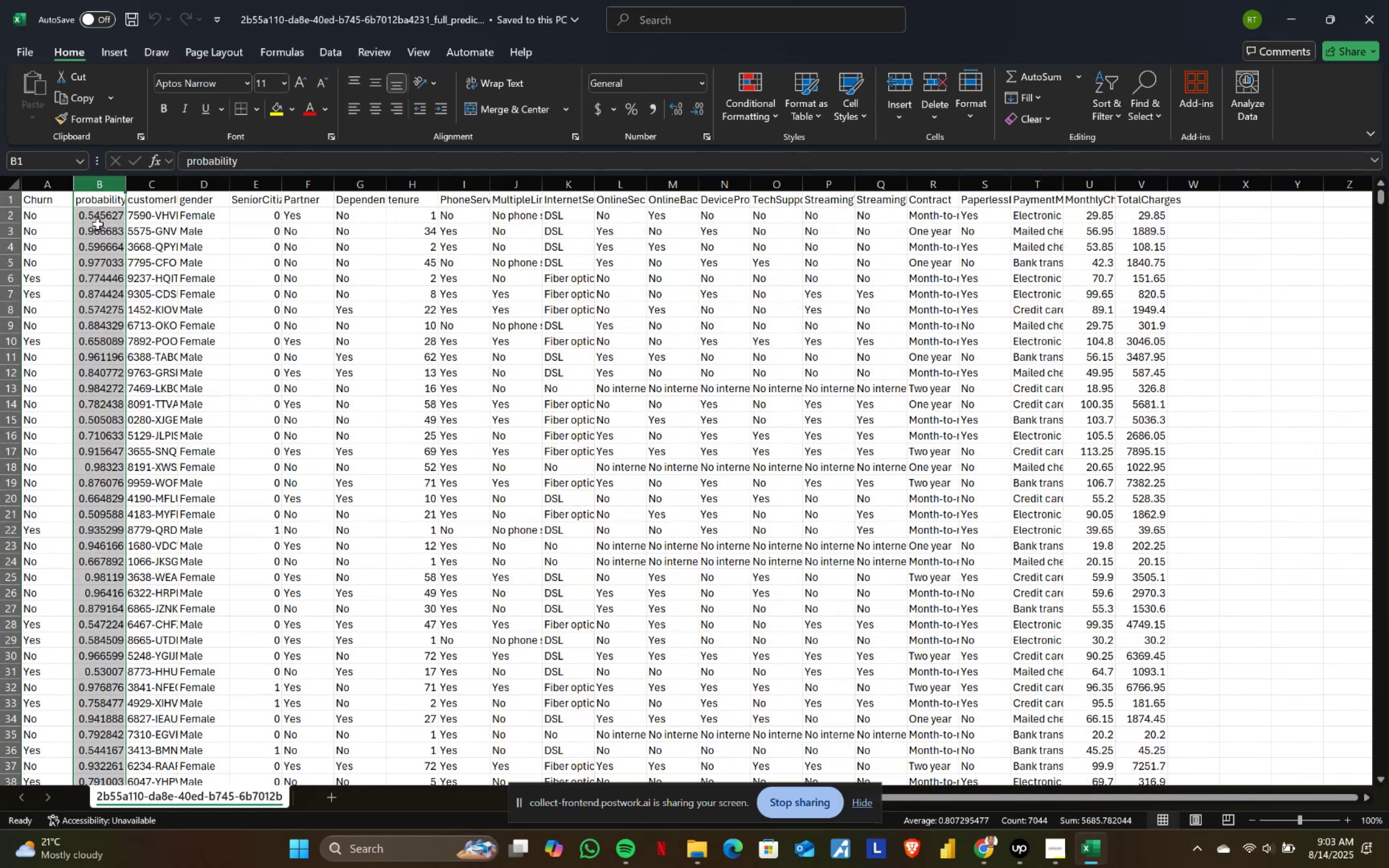 
scroll: coordinate [131, 416], scroll_direction: down, amount: 2.0
 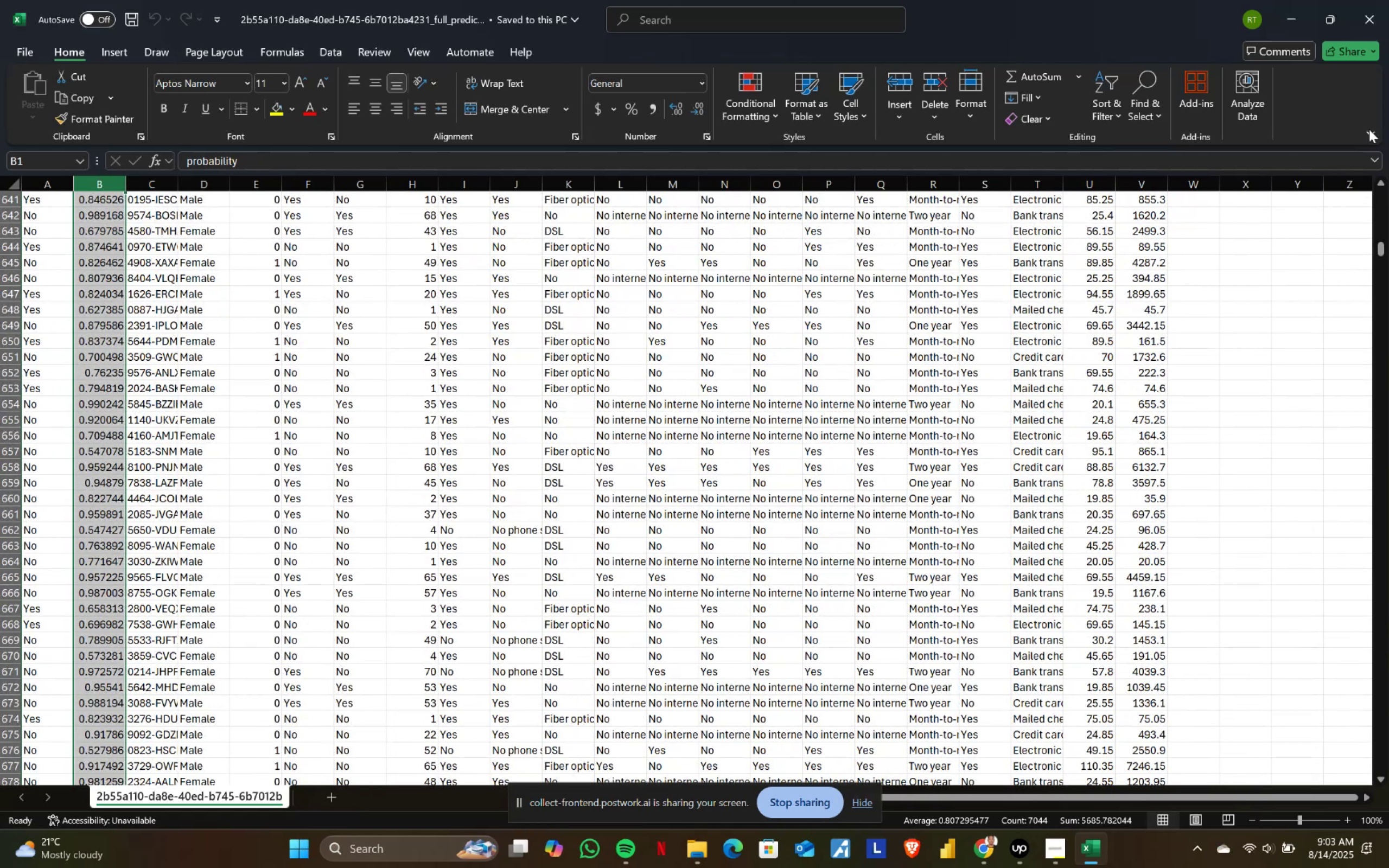 
left_click([1374, 21])
 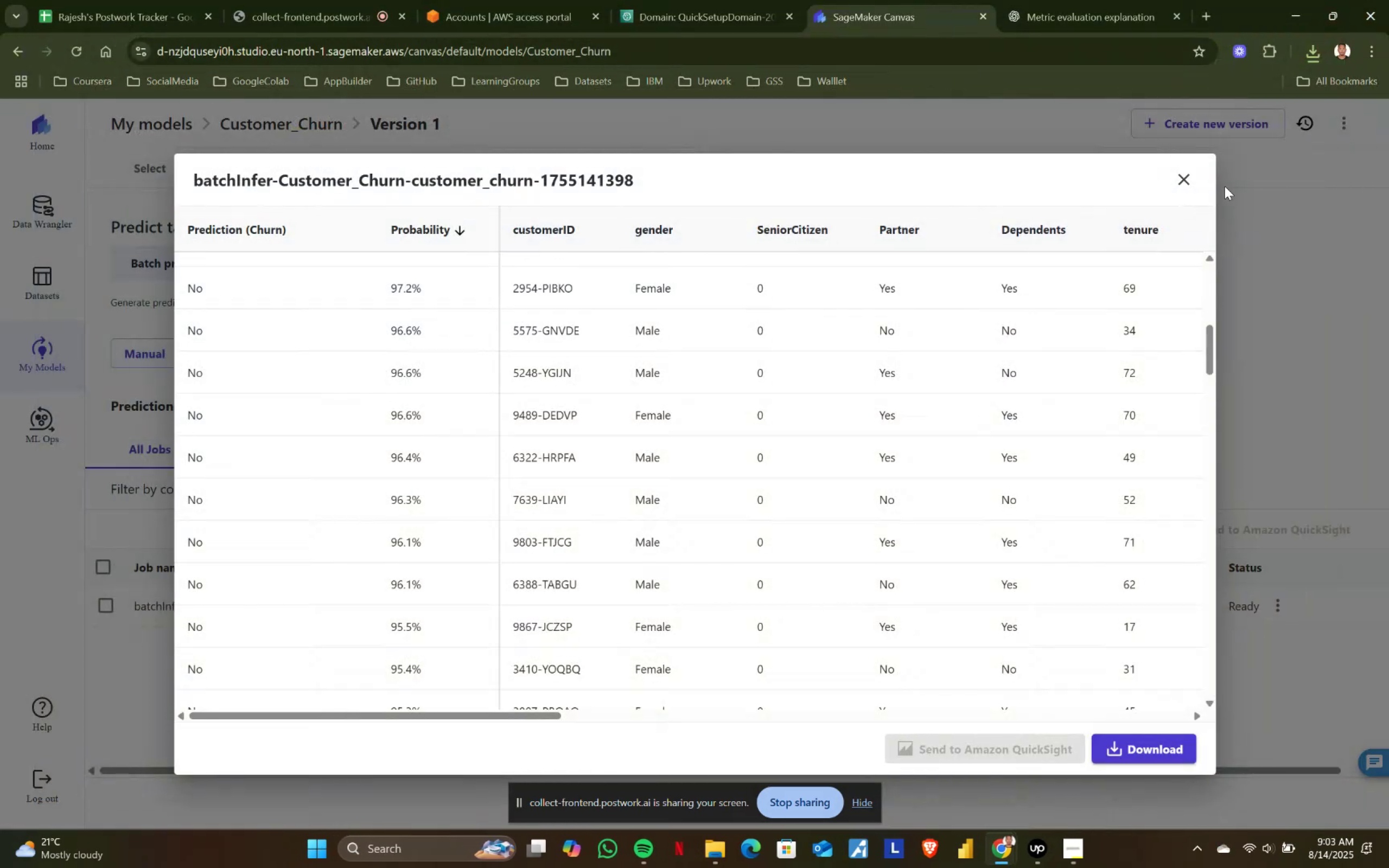 
left_click([1189, 175])
 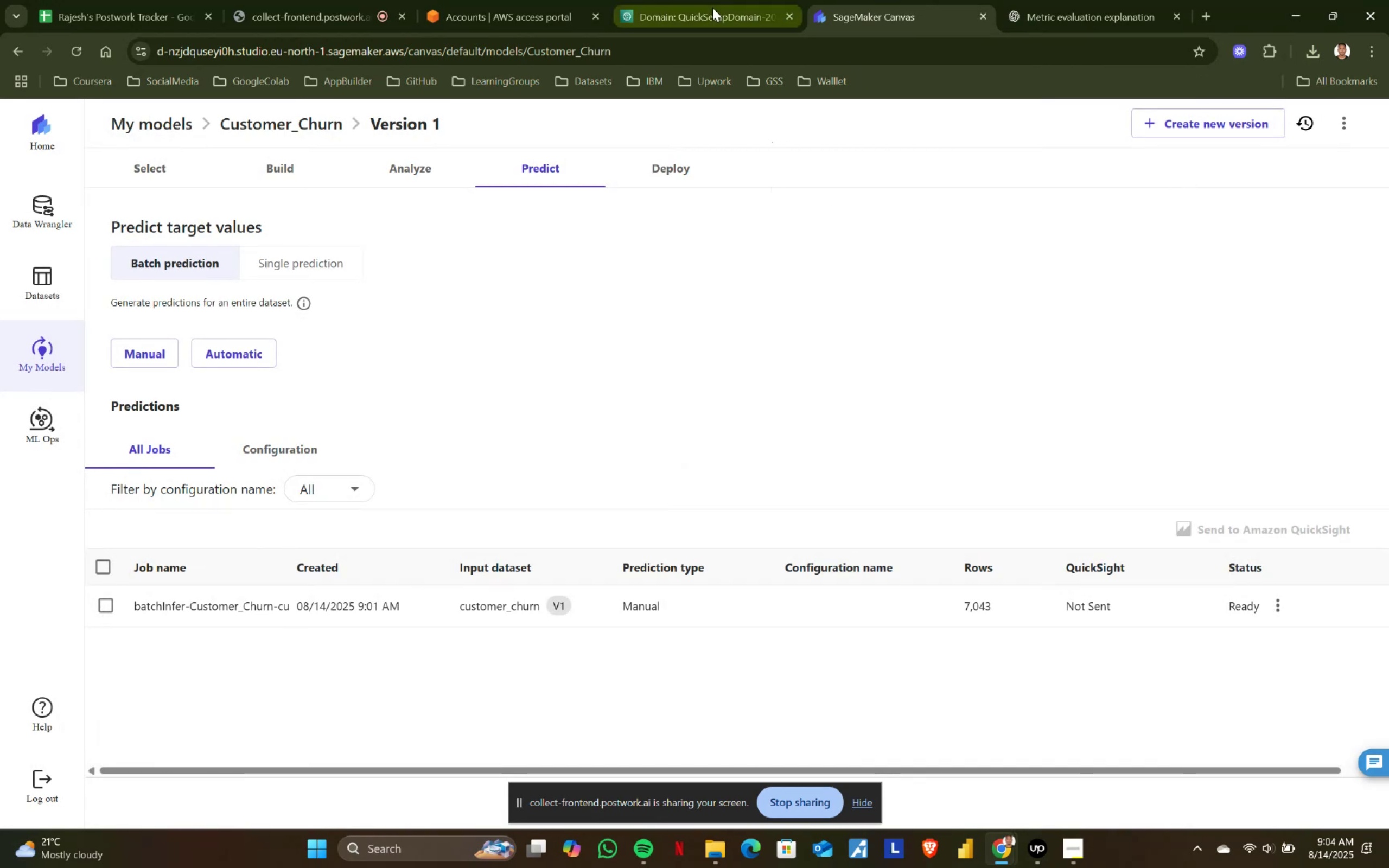 
wait(6.78)
 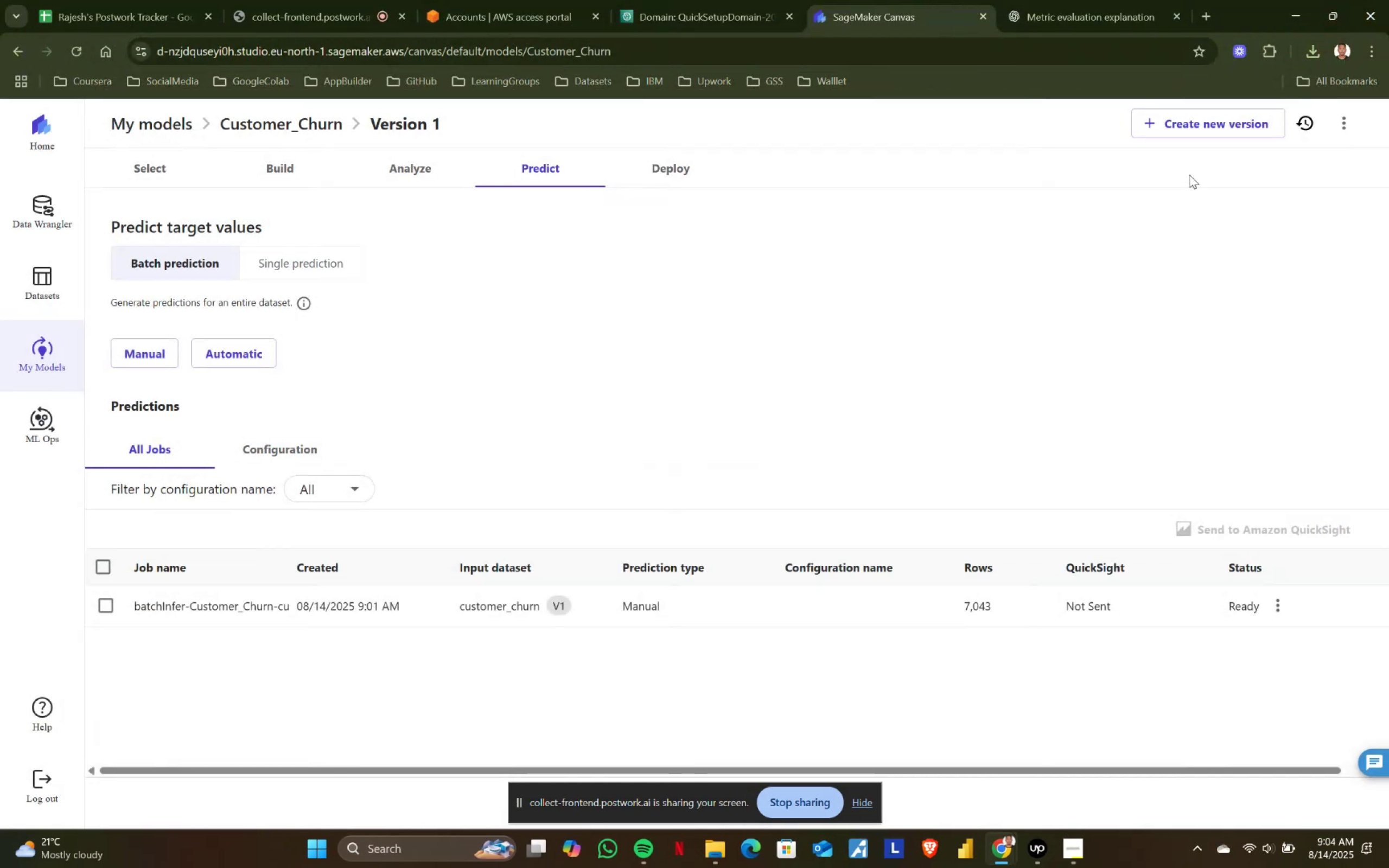 
left_click([273, 120])
 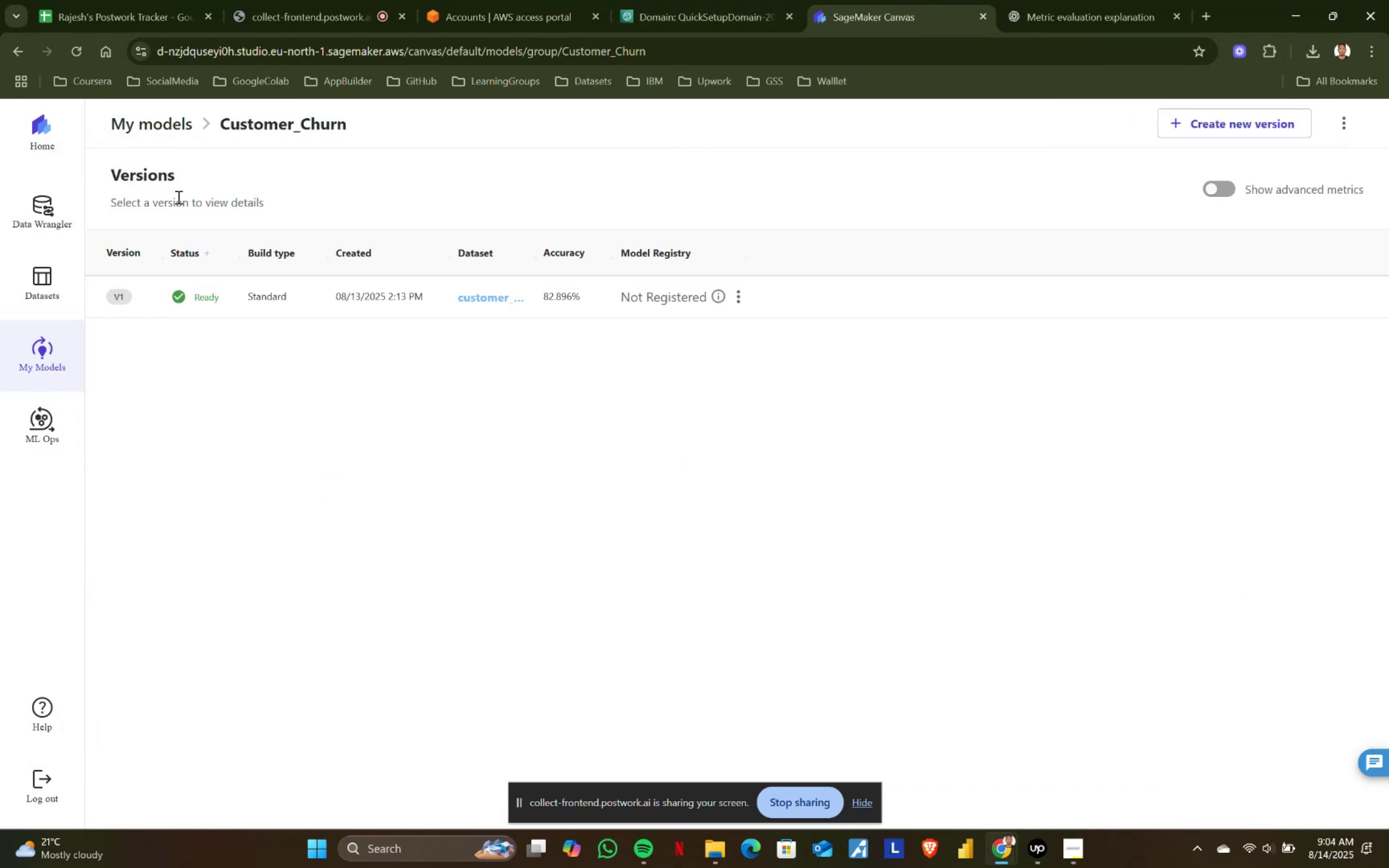 
left_click([143, 116])
 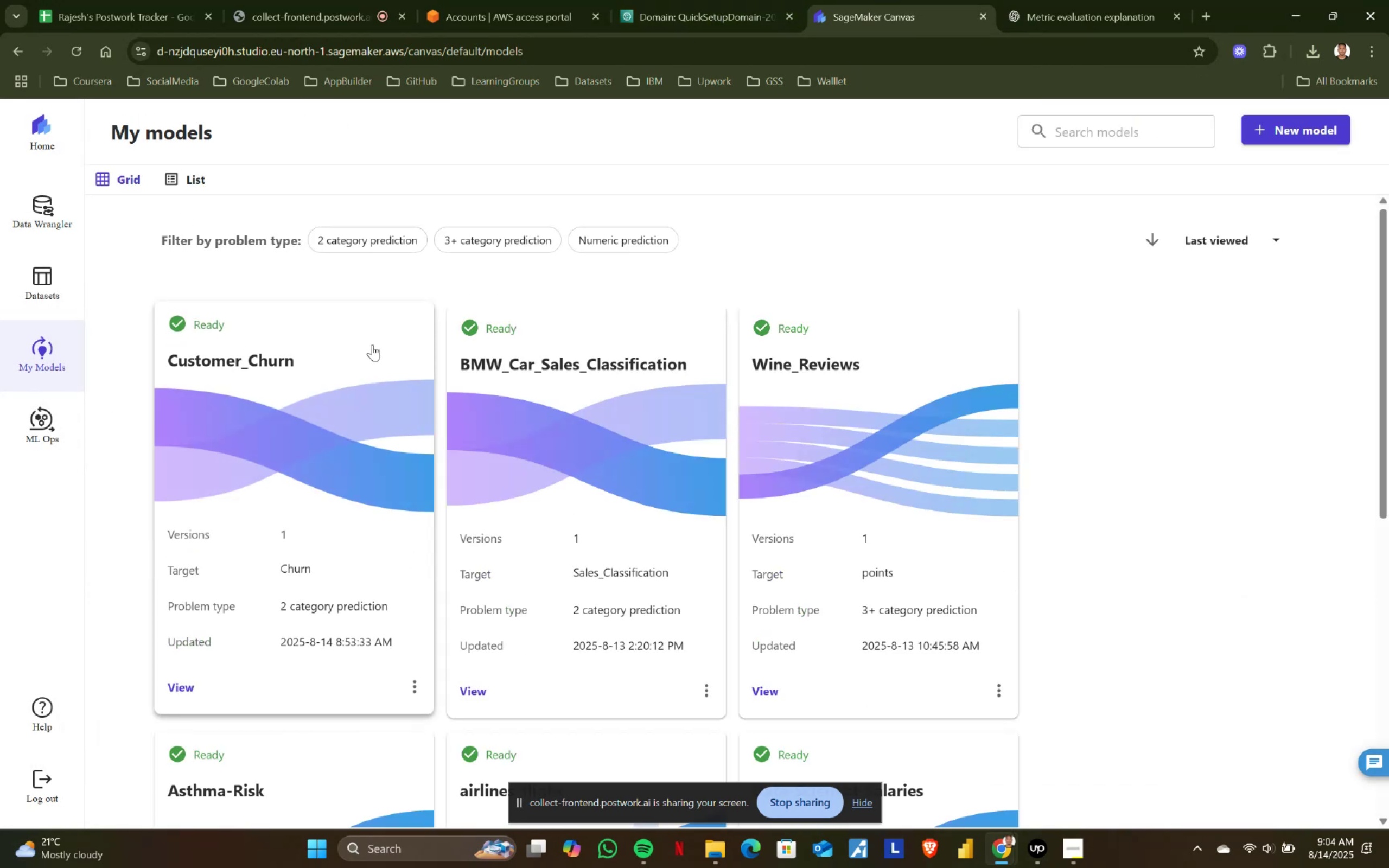 
scroll: coordinate [454, 397], scroll_direction: up, amount: 1.0
 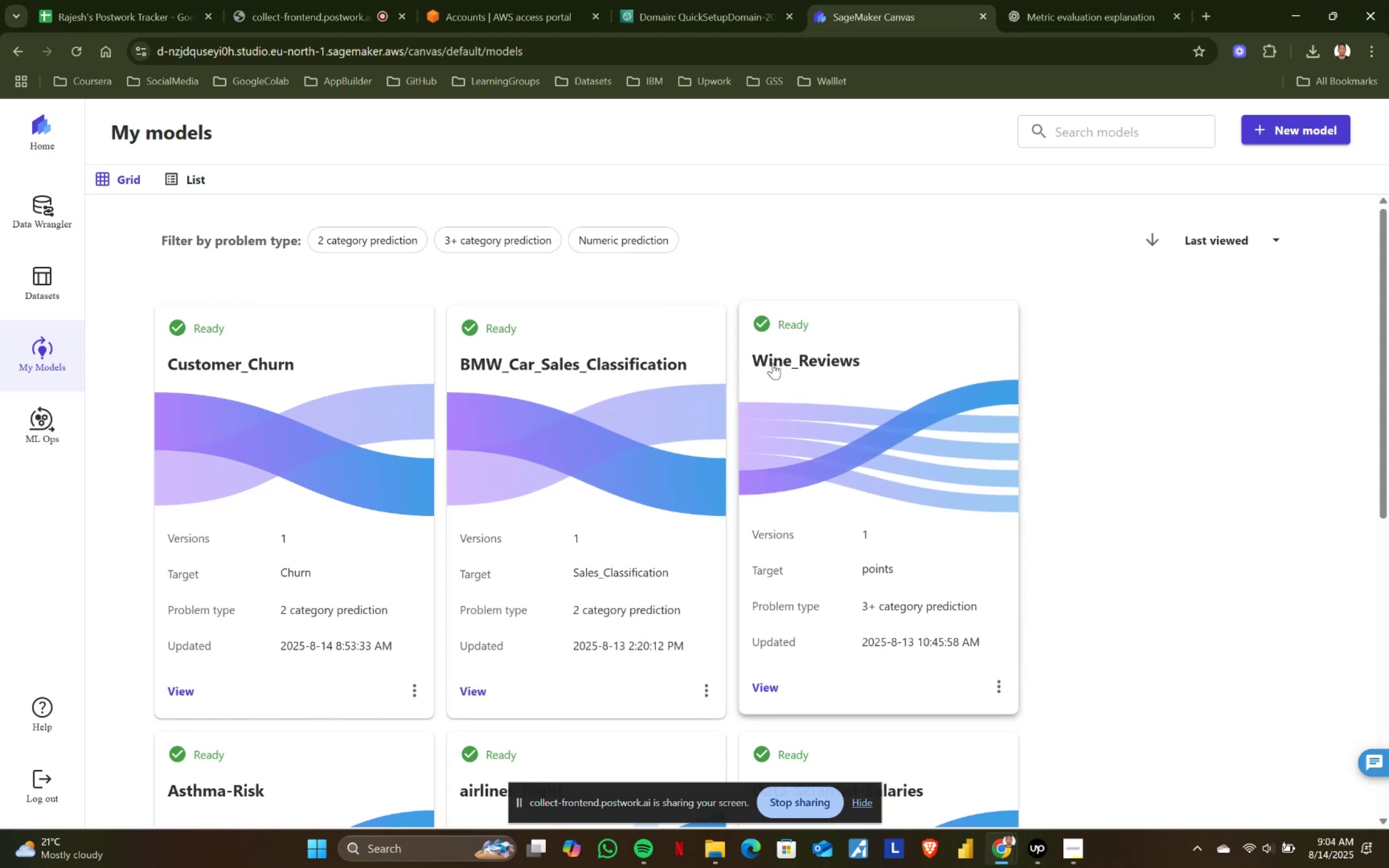 
wait(6.45)
 